 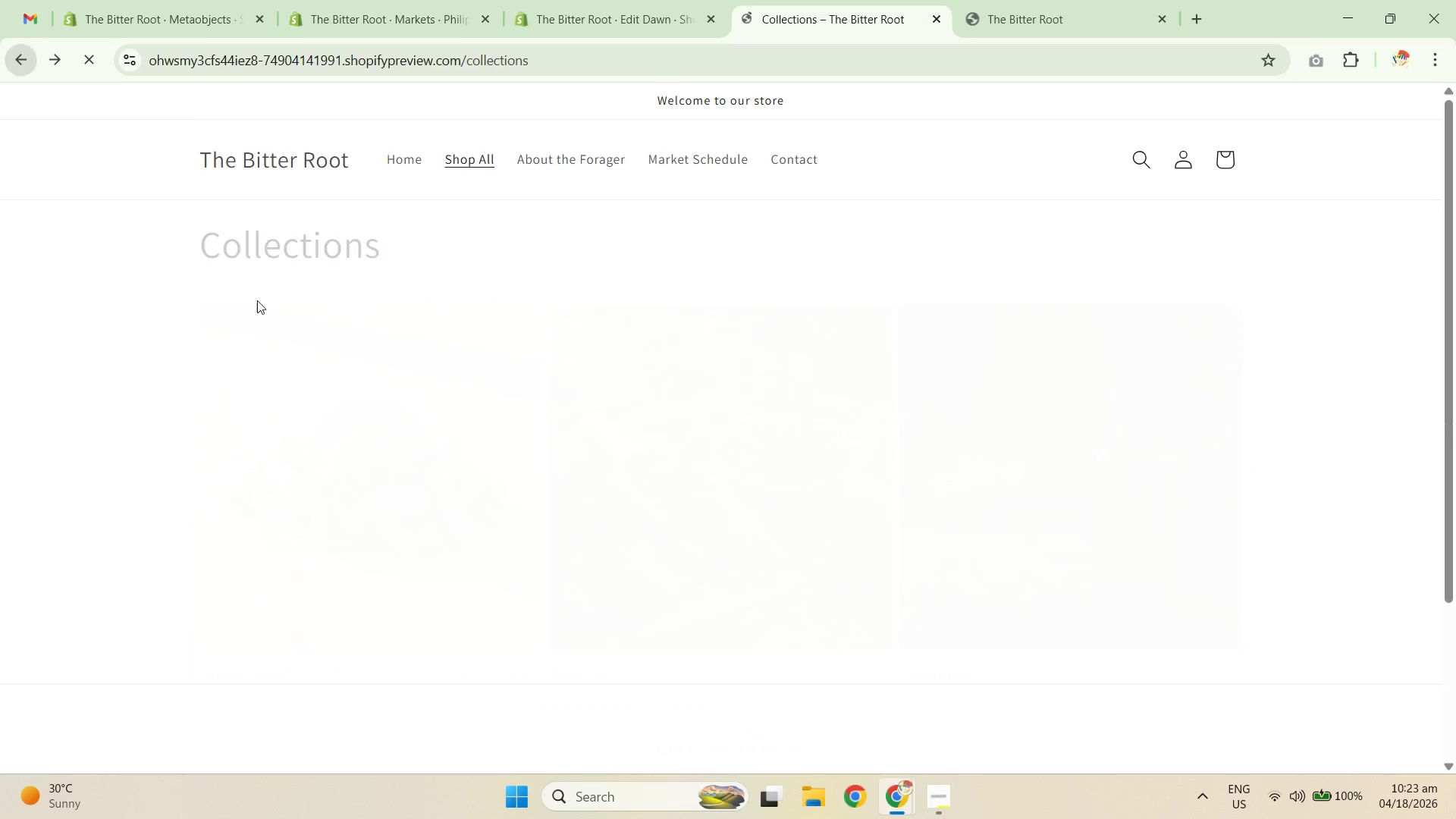 
scroll: coordinate [387, 396], scroll_direction: down, amount: 4.0
 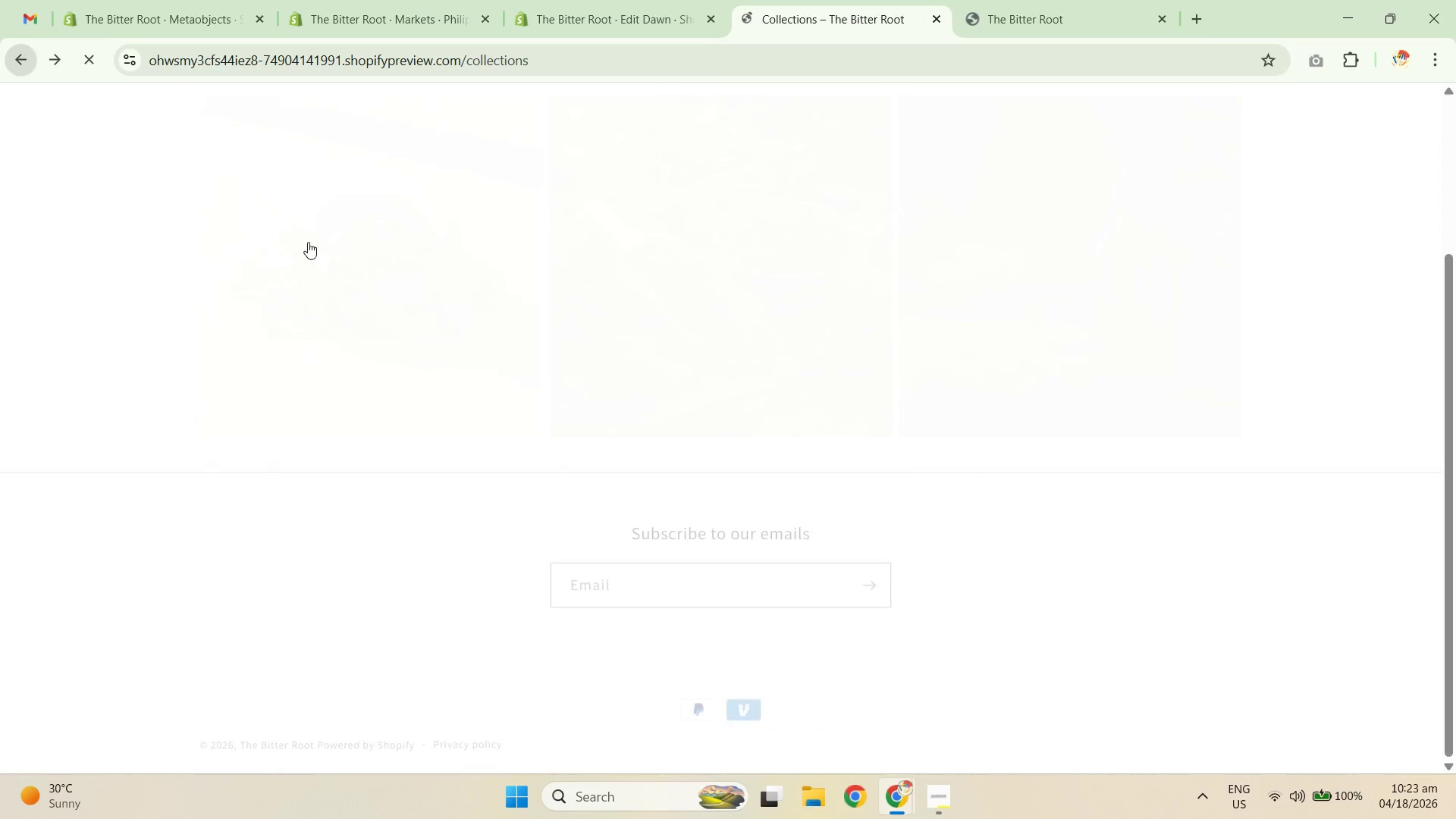 
left_click([912, 274])
 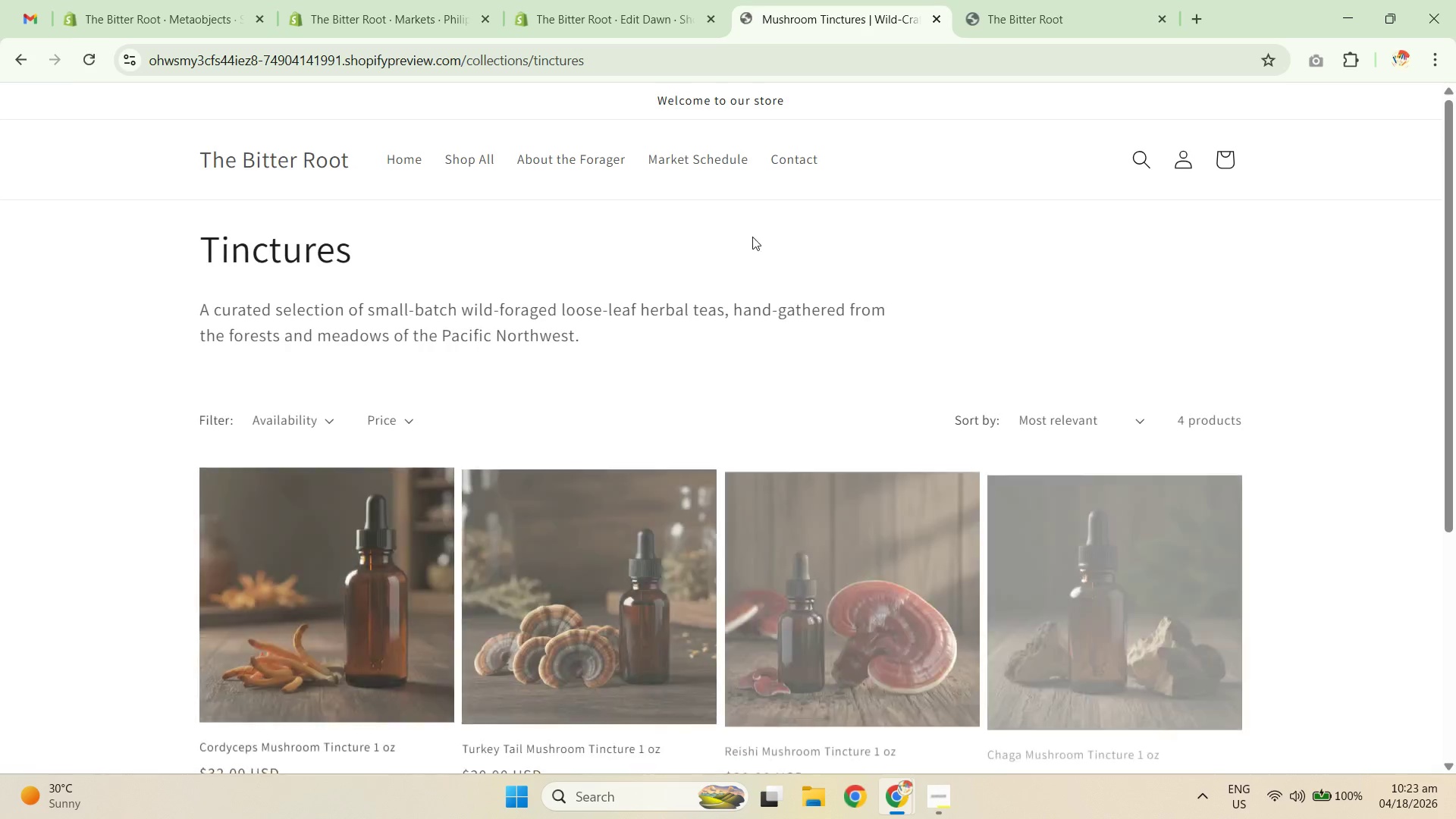 
scroll: coordinate [400, 393], scroll_direction: down, amount: 8.0
 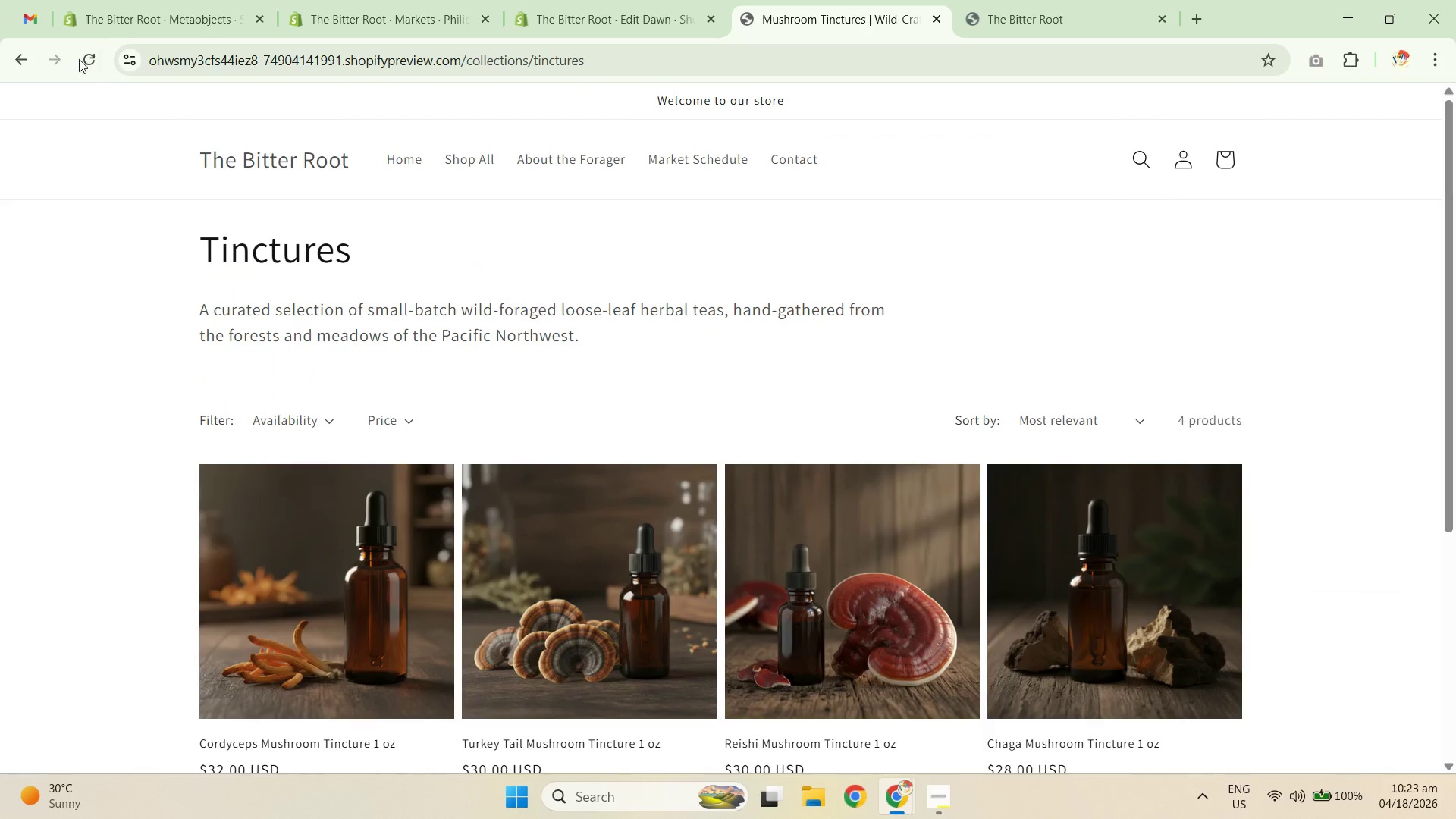 
left_click([9, 52])
 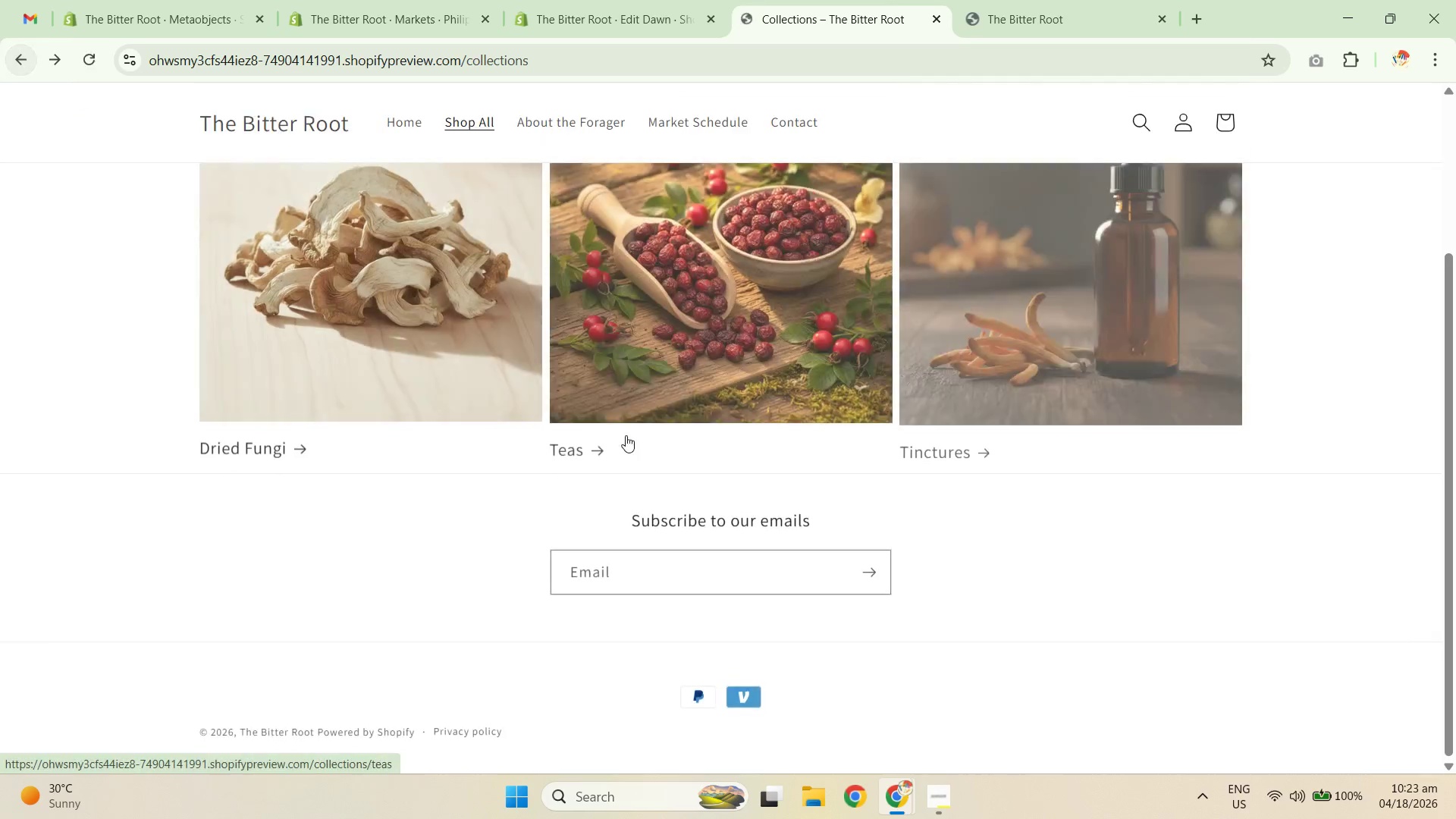 
left_click([673, 397])
 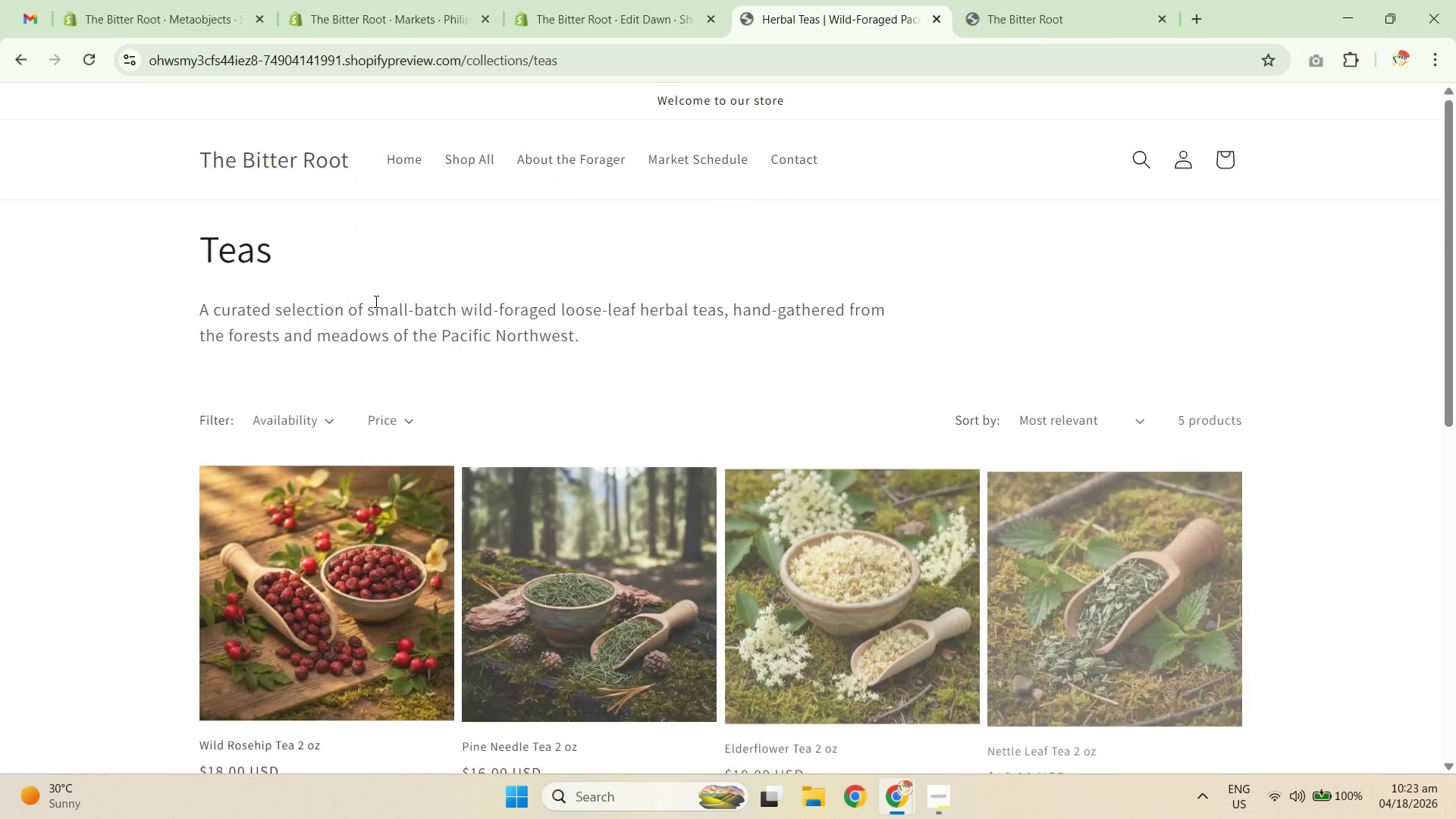 
scroll: coordinate [612, 431], scroll_direction: up, amount: 13.0
 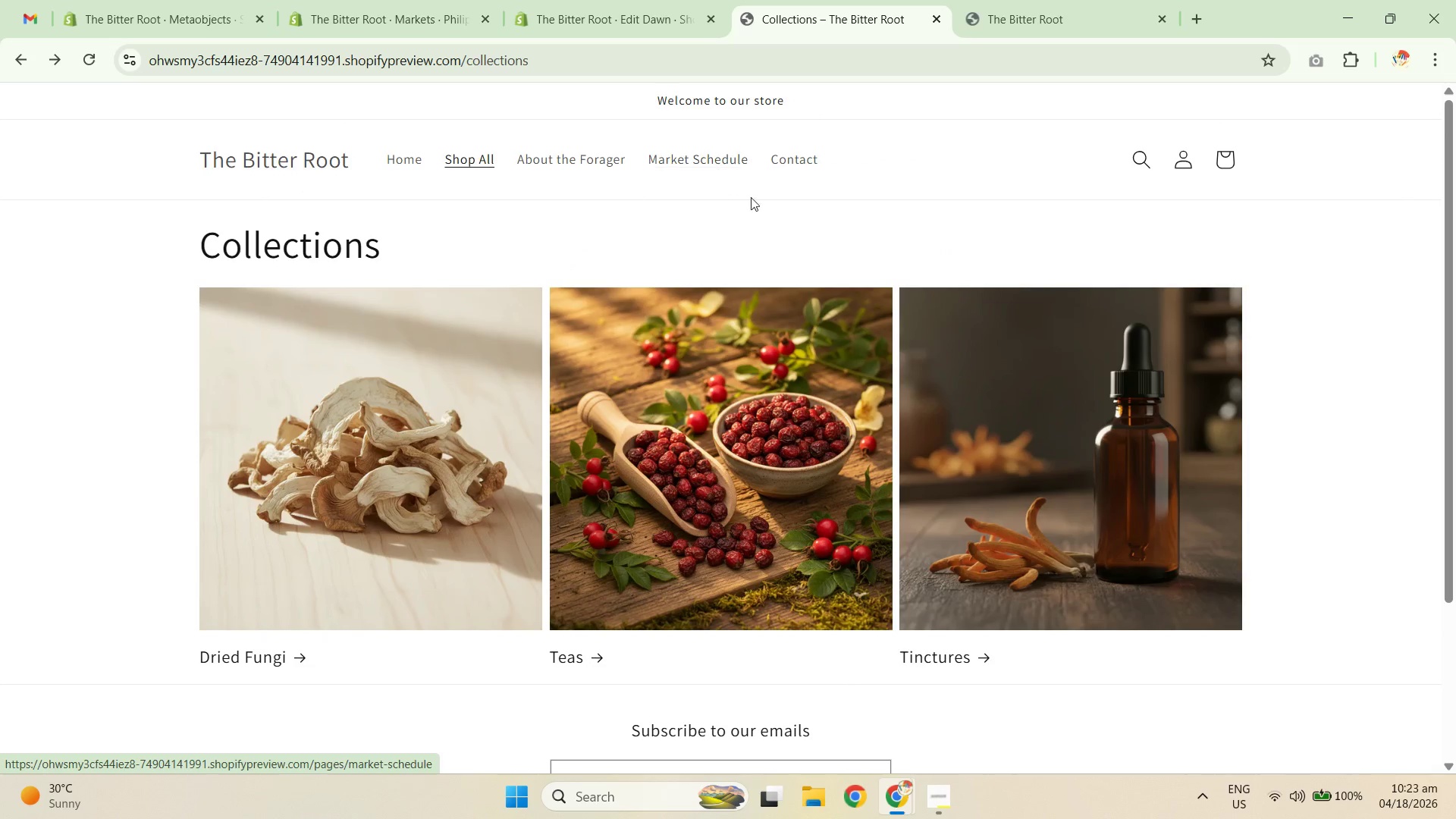 
scroll: coordinate [741, 491], scroll_direction: down, amount: 3.0
 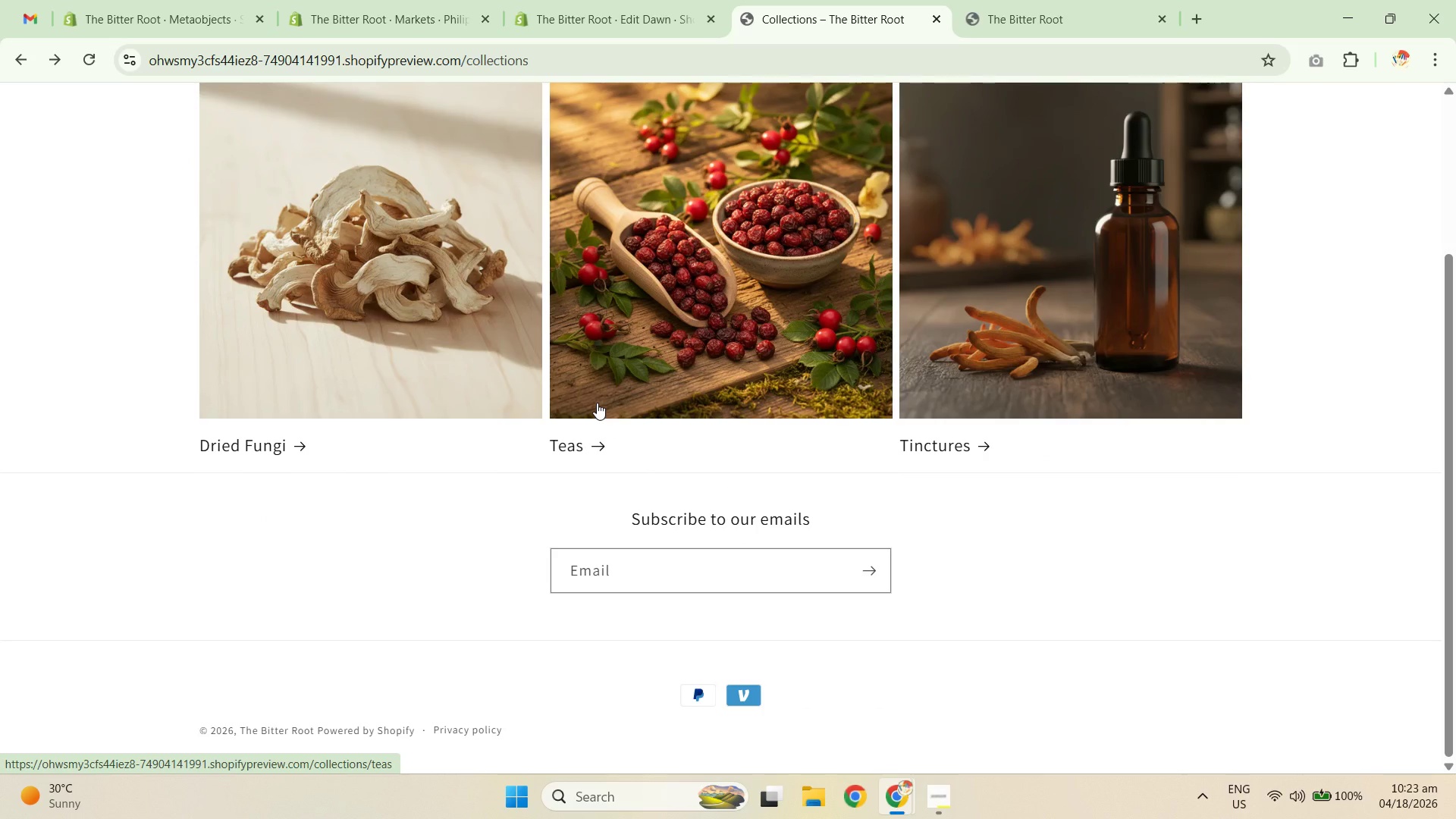 
wait(5.22)
 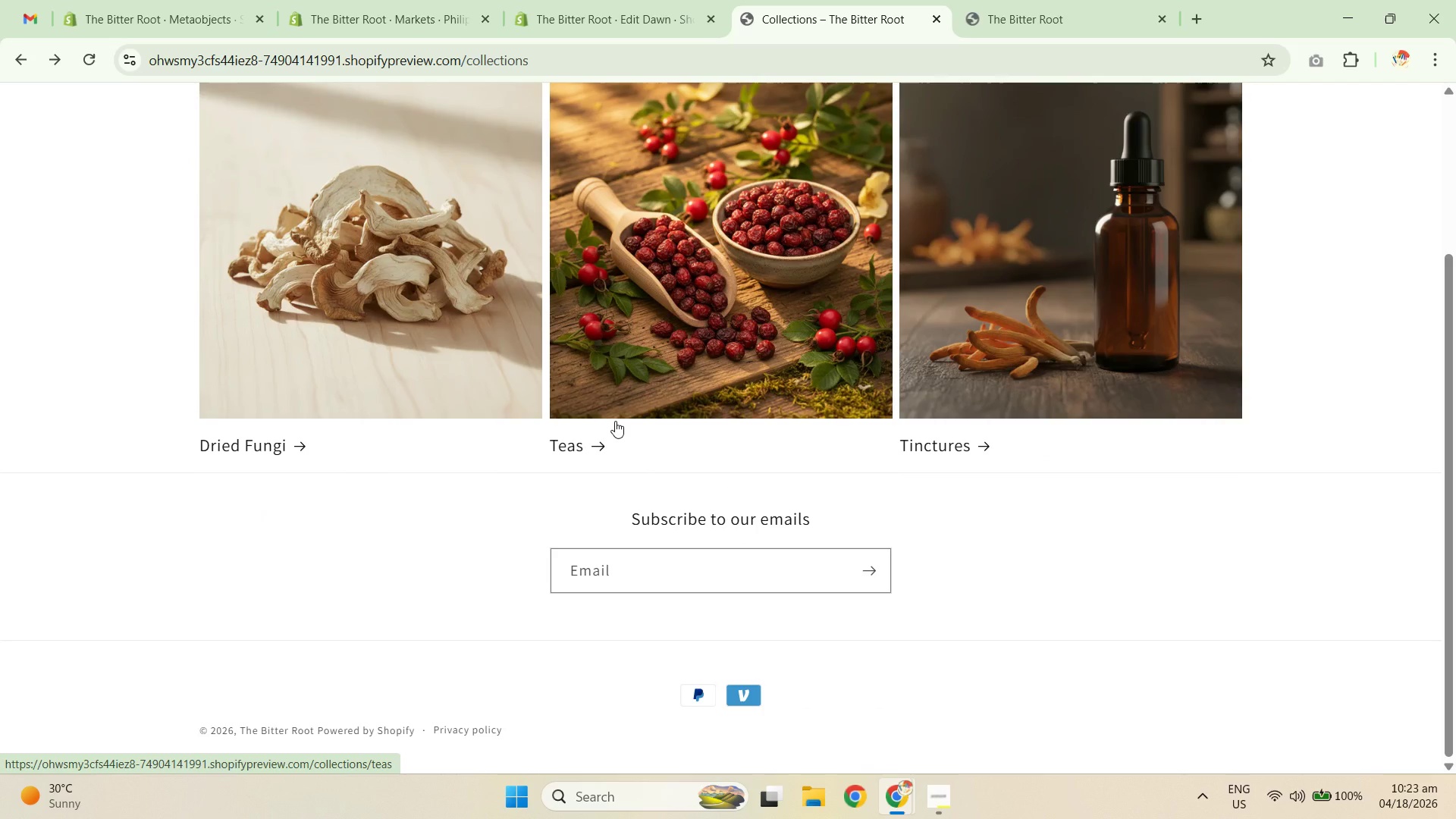 
scroll: coordinate [552, 482], scroll_direction: up, amount: 4.0
 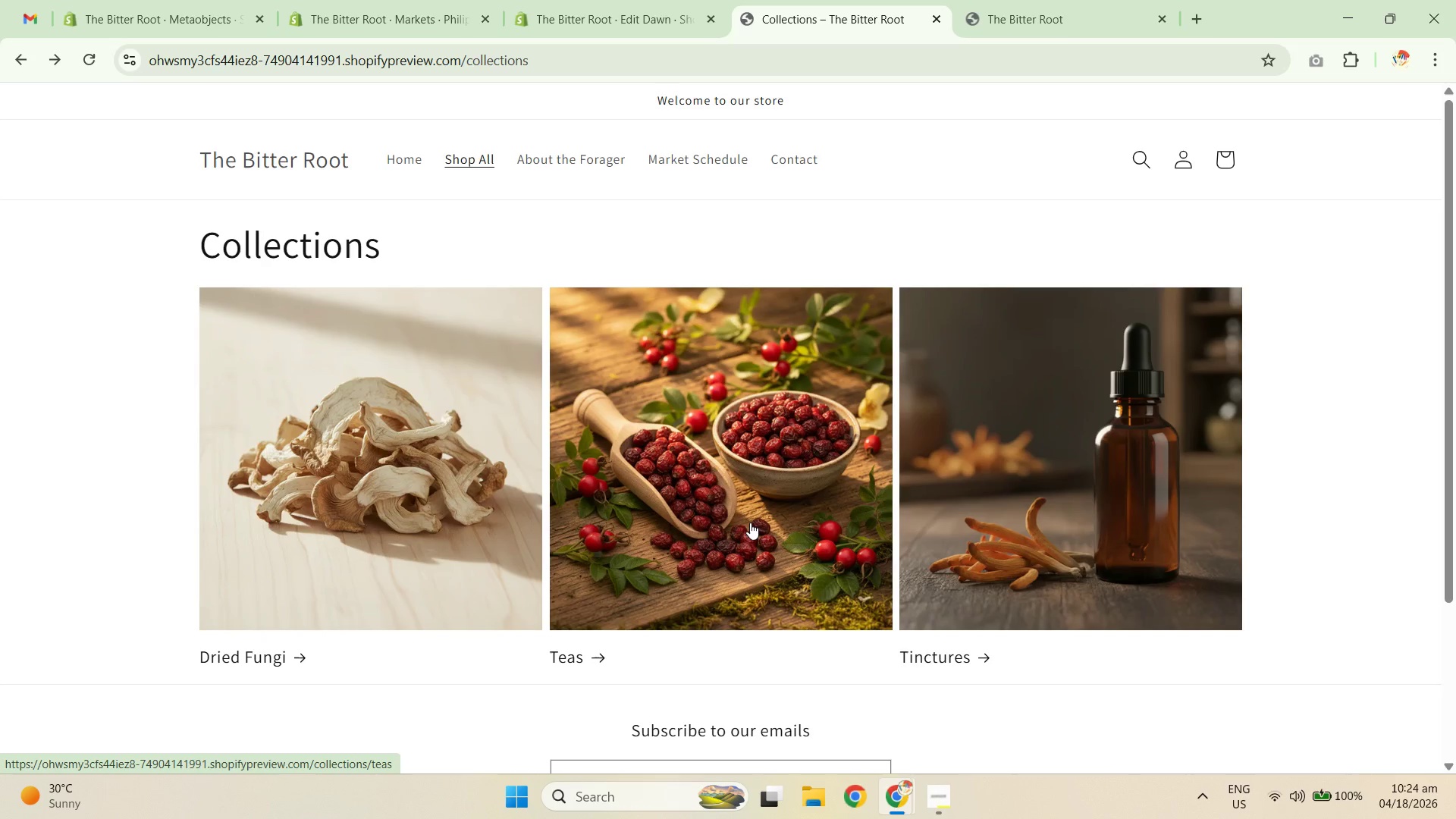 
wait(19.69)
 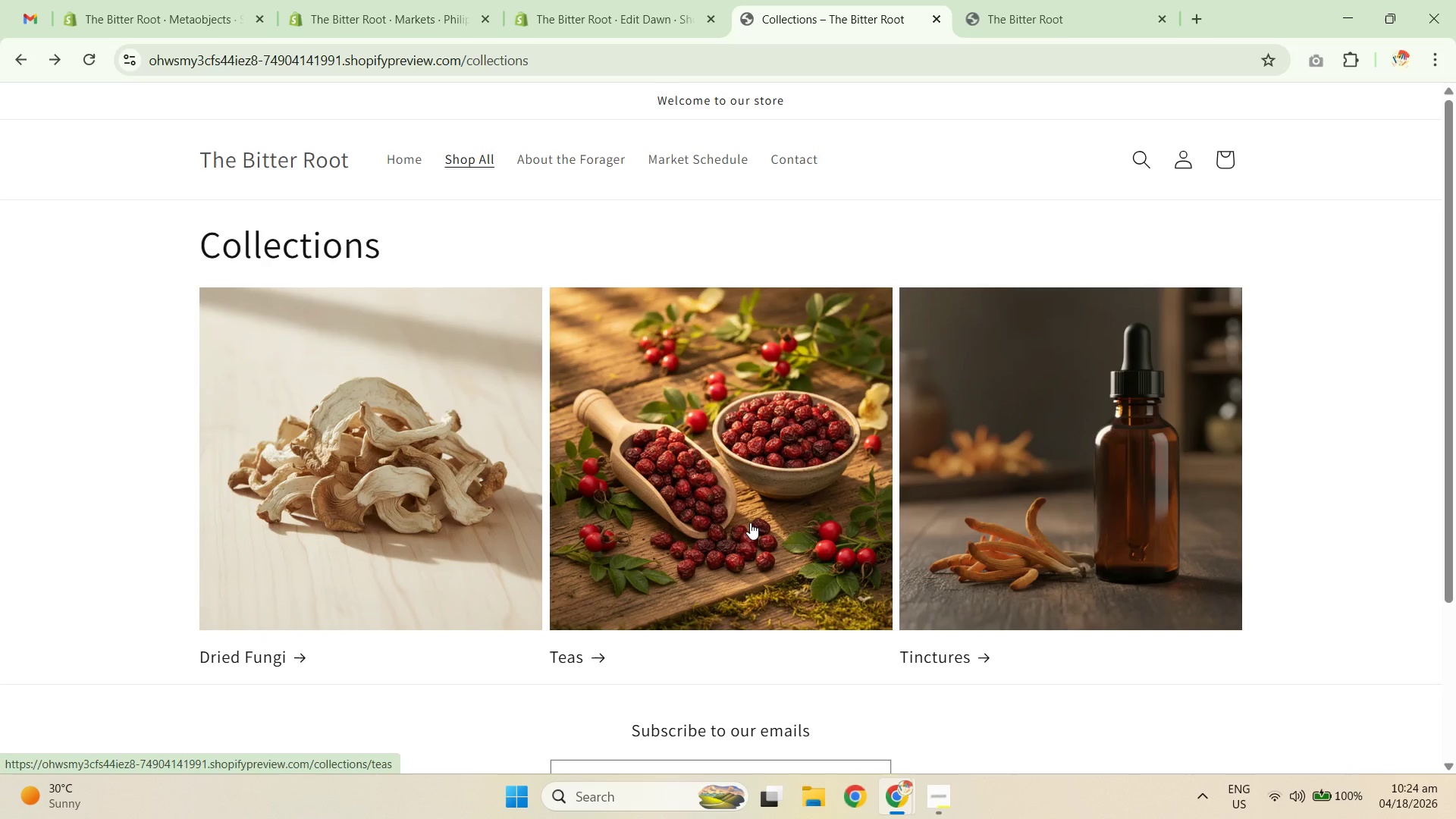 
left_click([1037, 0])
 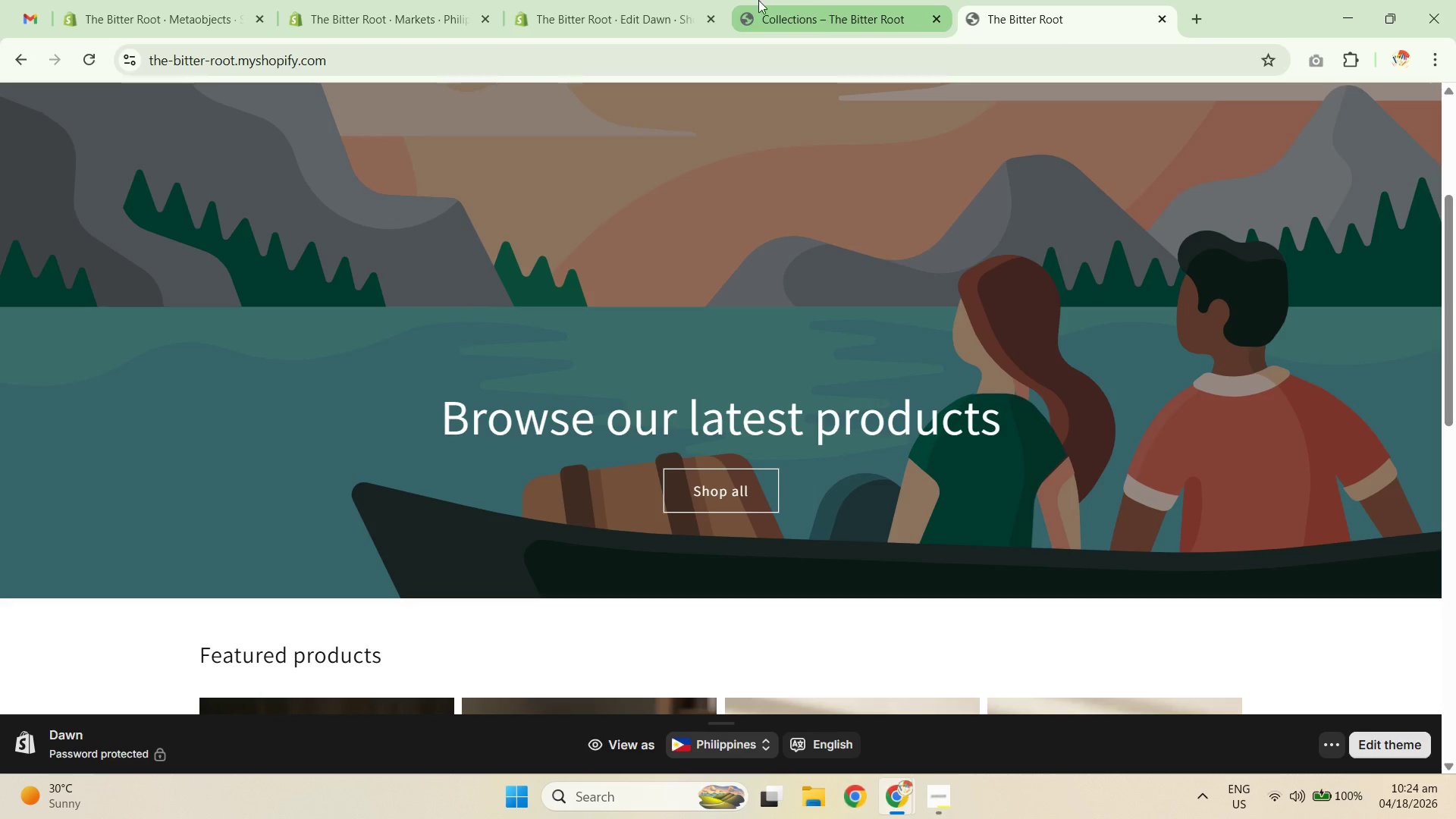 
left_click([581, 0])
 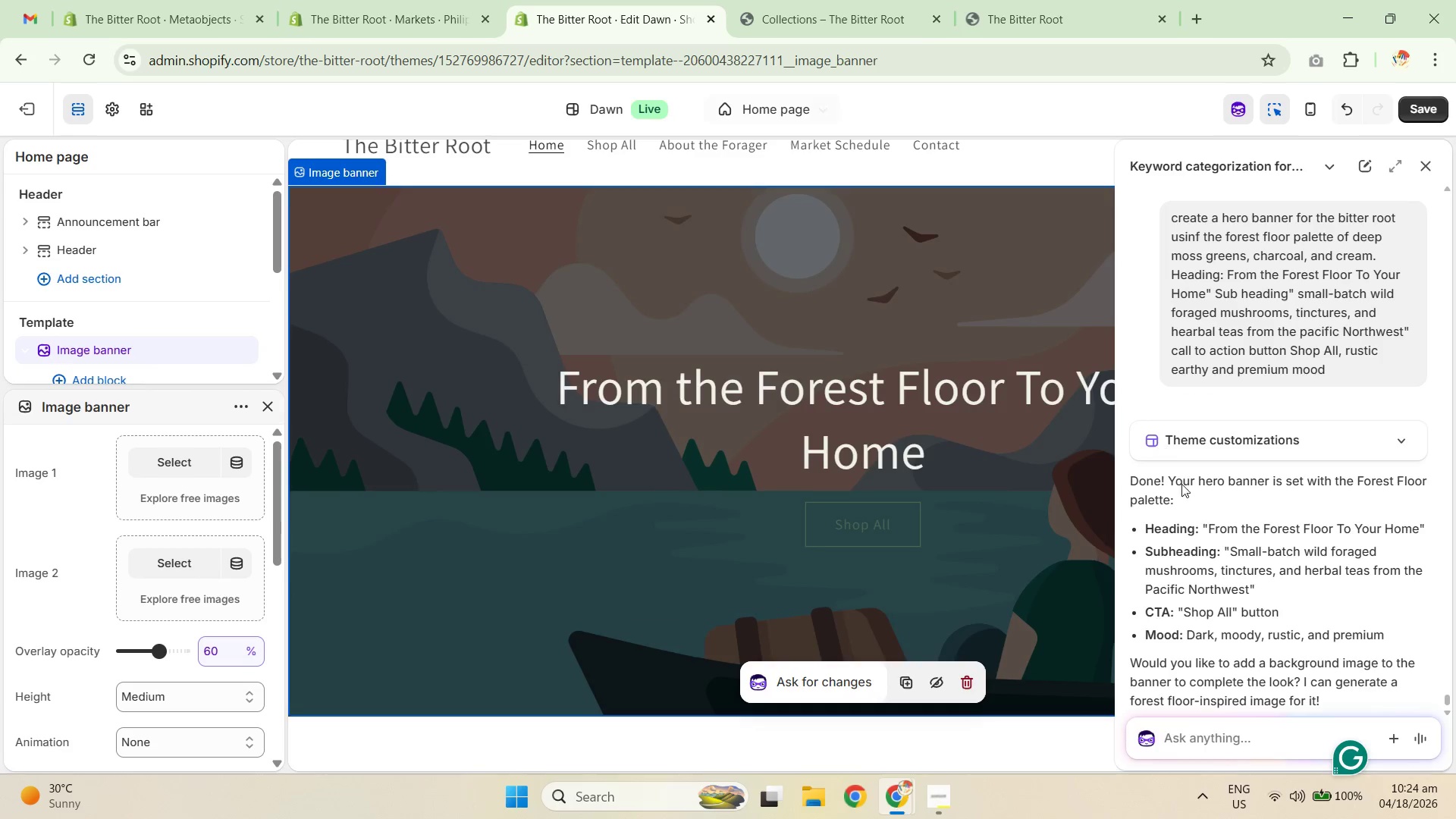 
scroll: coordinate [967, 563], scroll_direction: down, amount: 13.0
 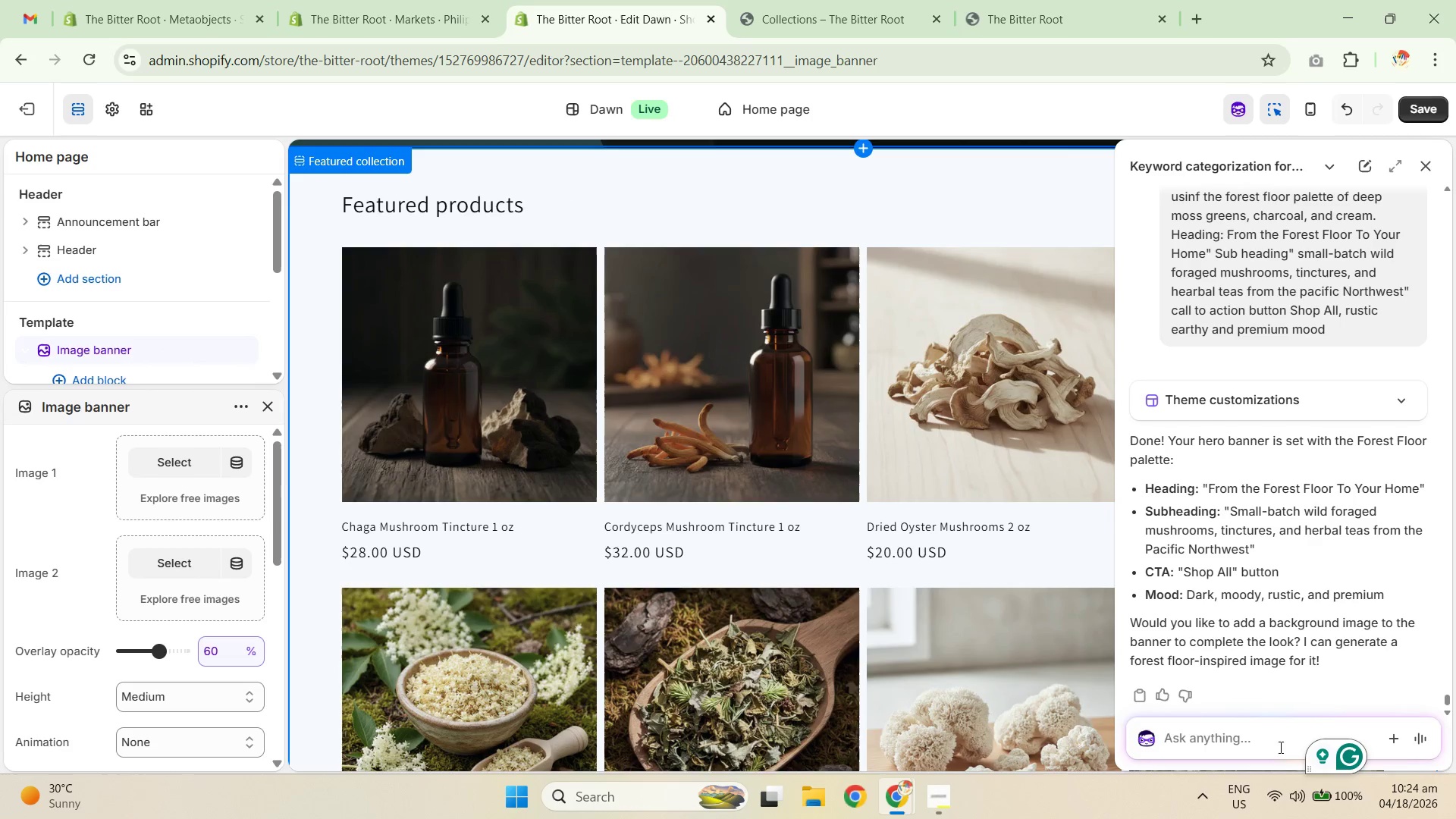 
left_click([1260, 748])
 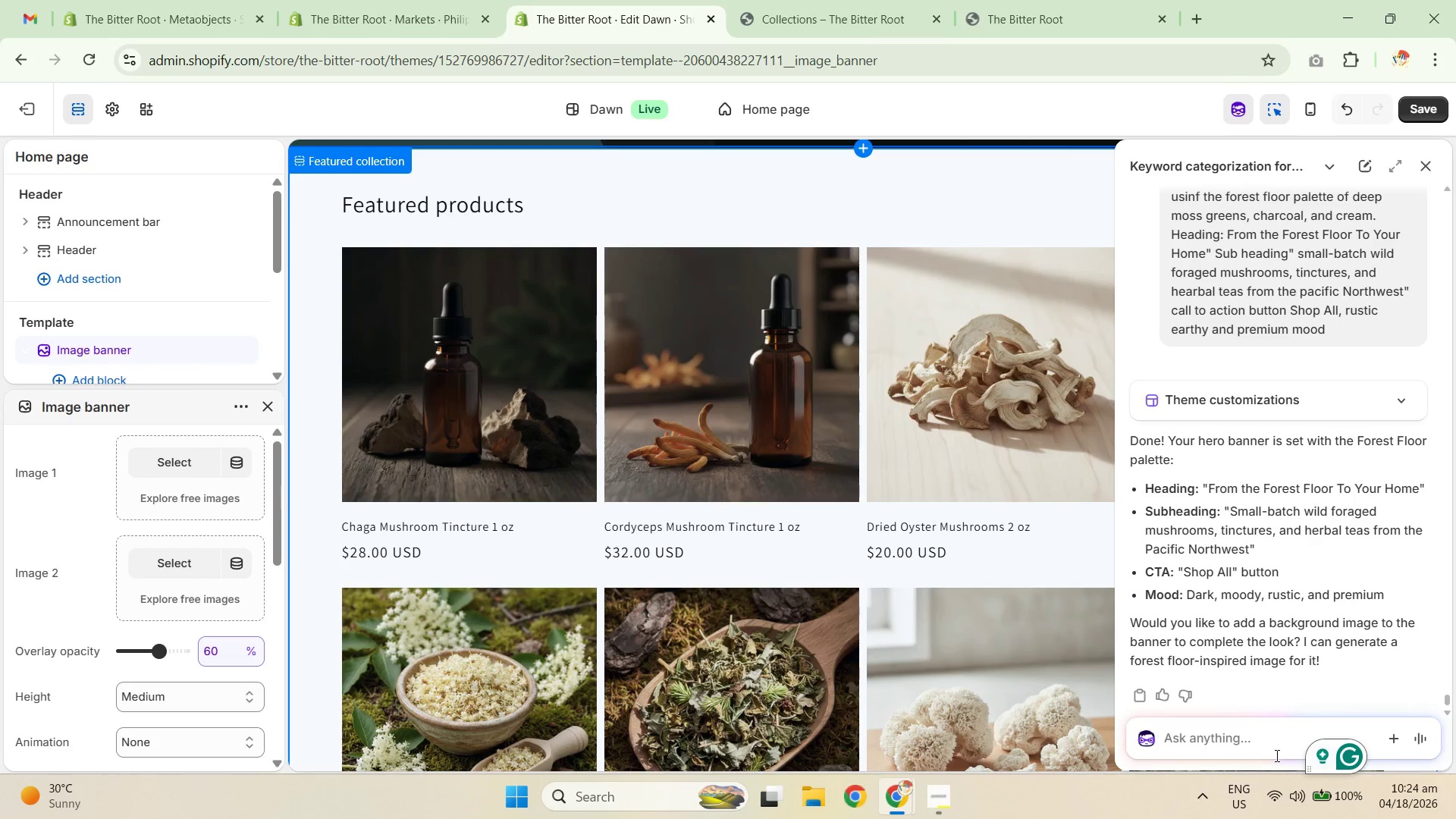 
type(pleas revert! i'll do that myself)
 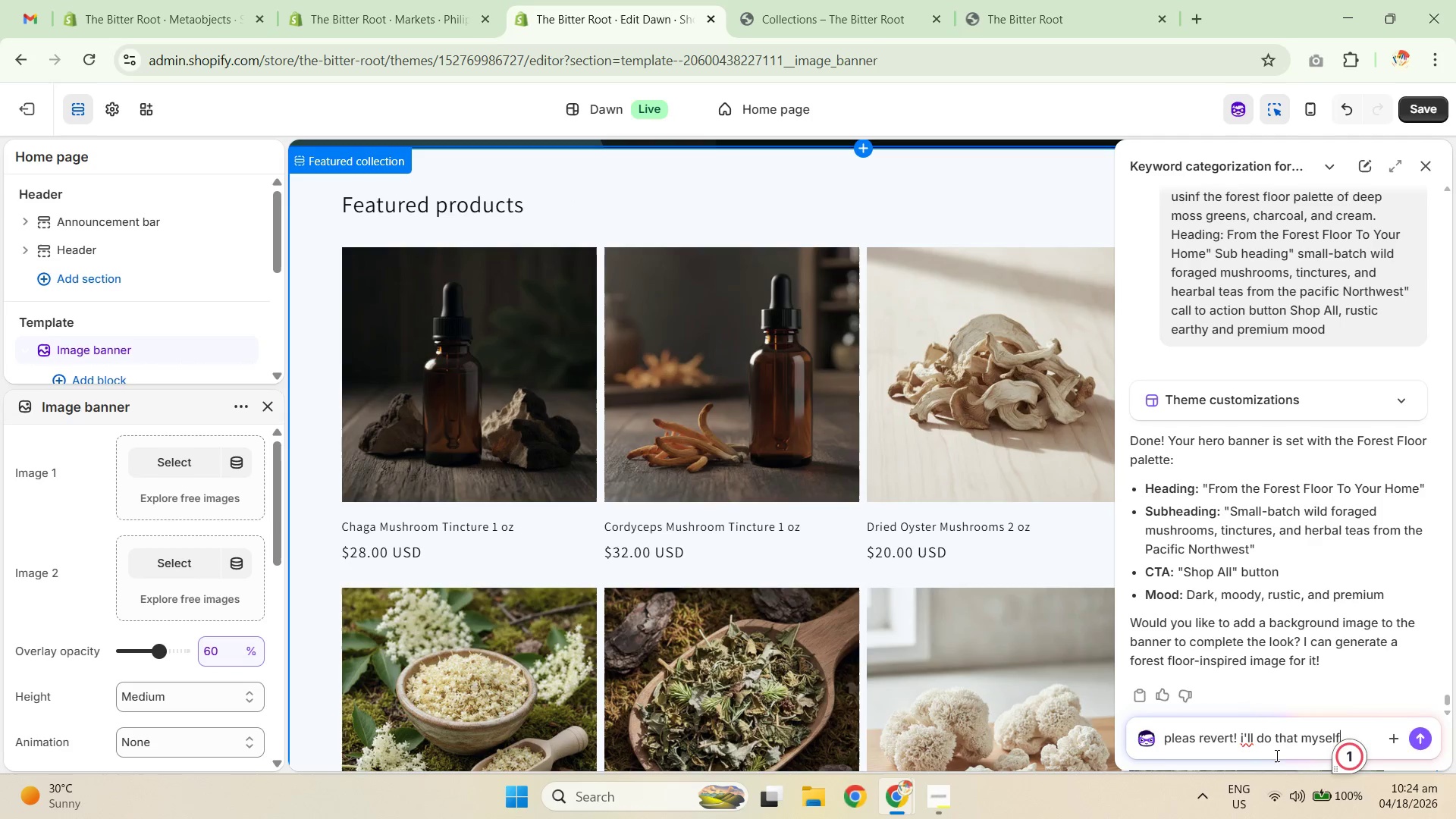 
 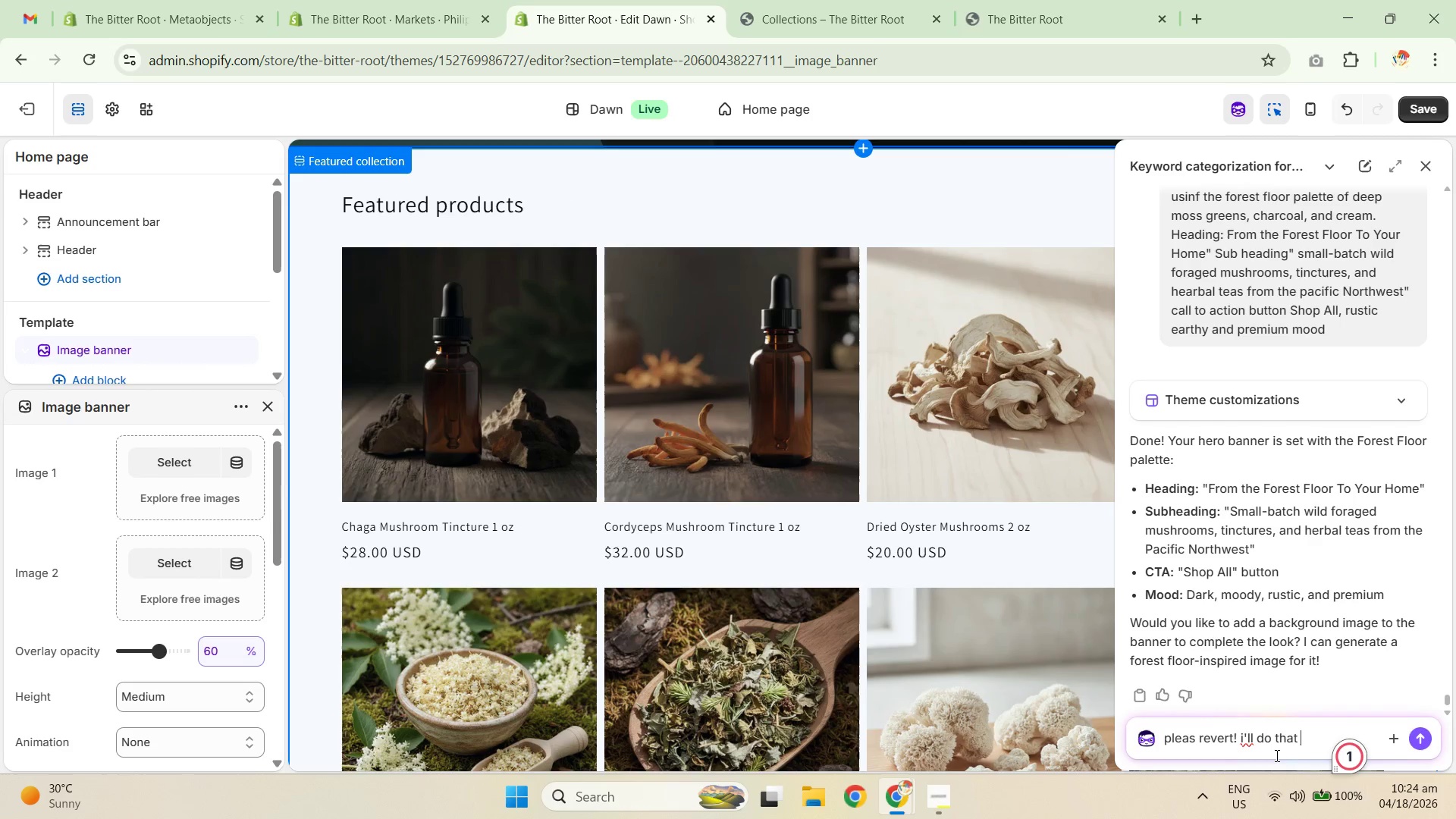 
key(Enter)
 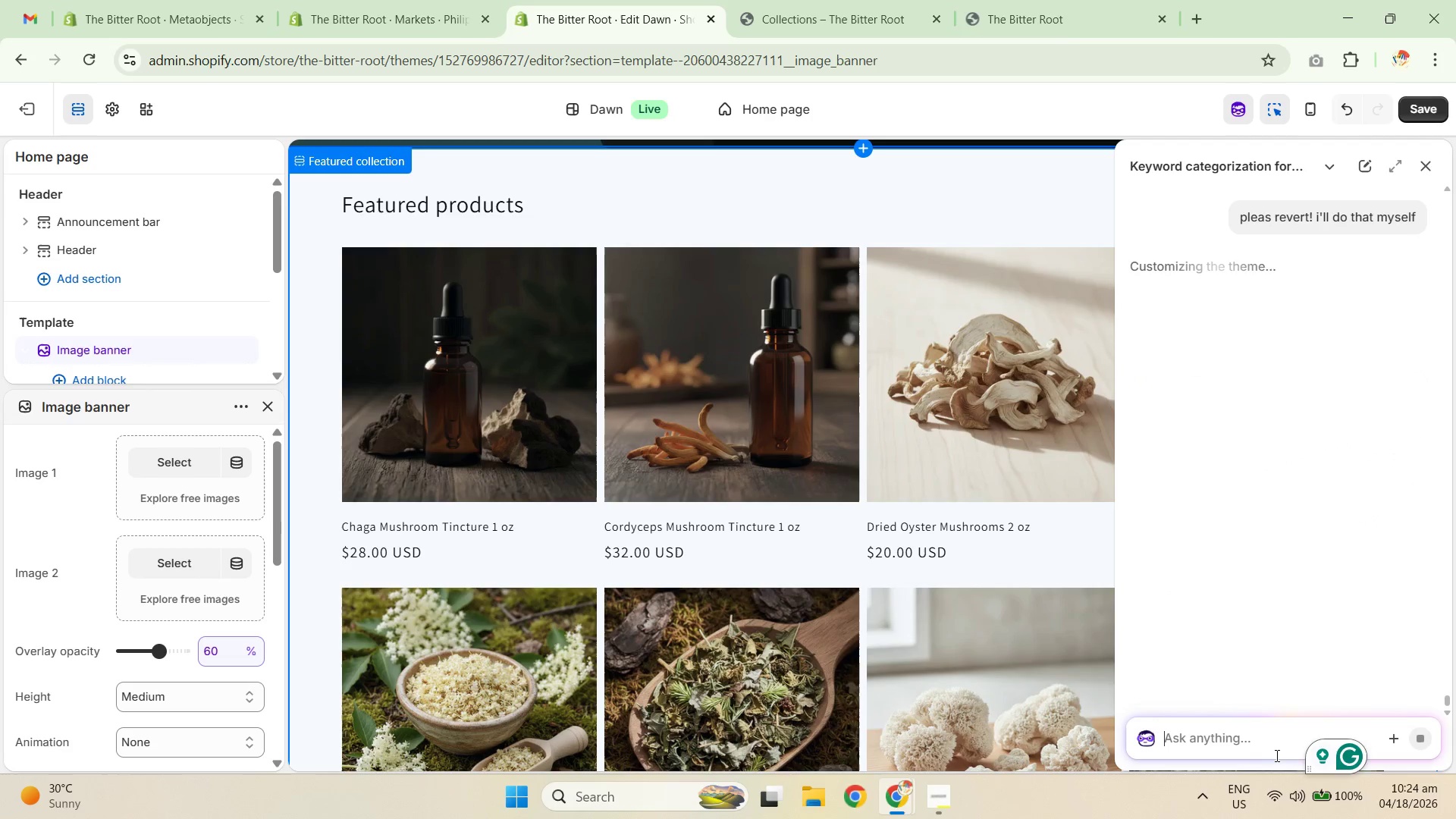 
wait(5.91)
 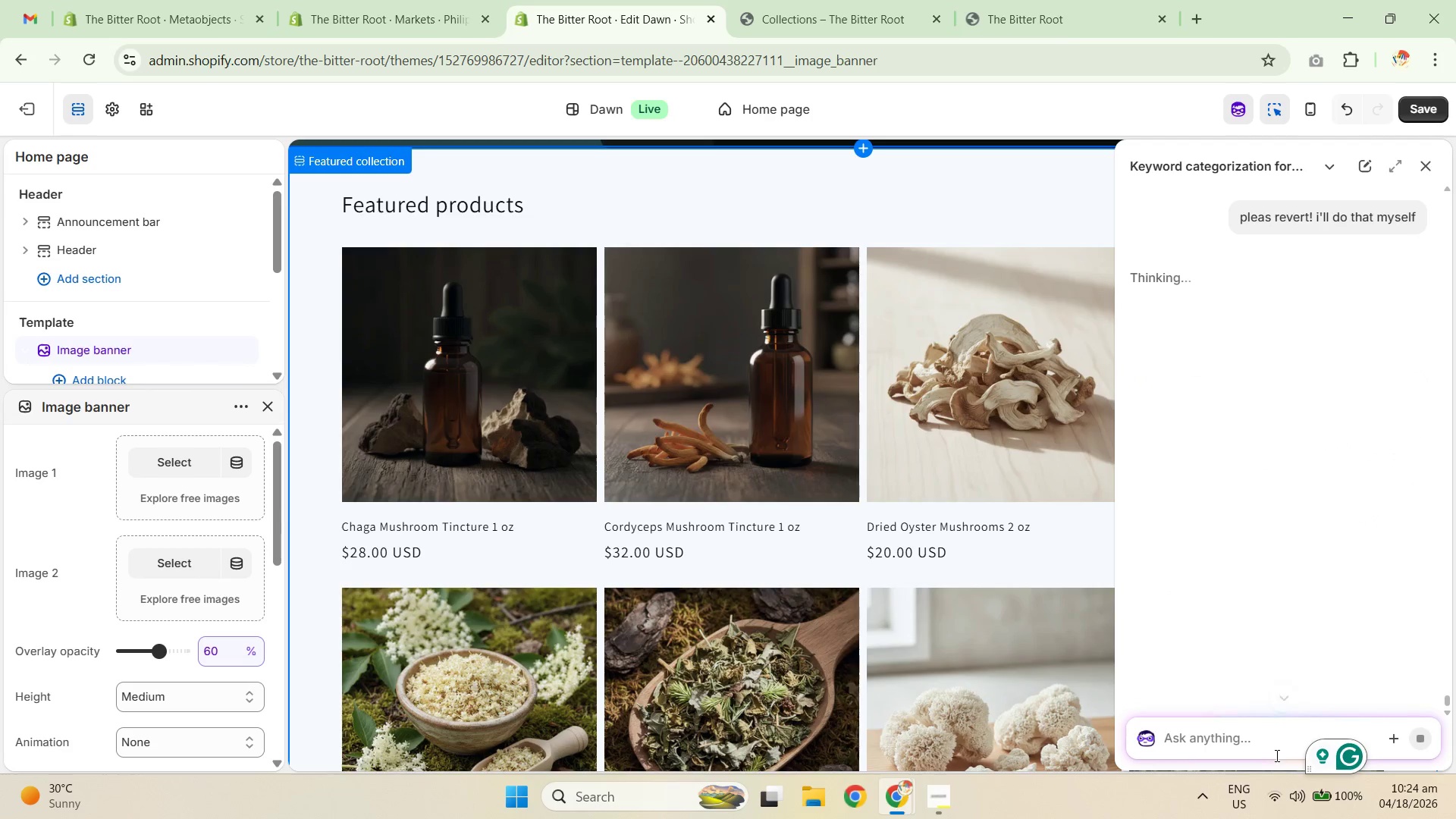 
scroll: coordinate [1210, 481], scroll_direction: up, amount: 8.0
 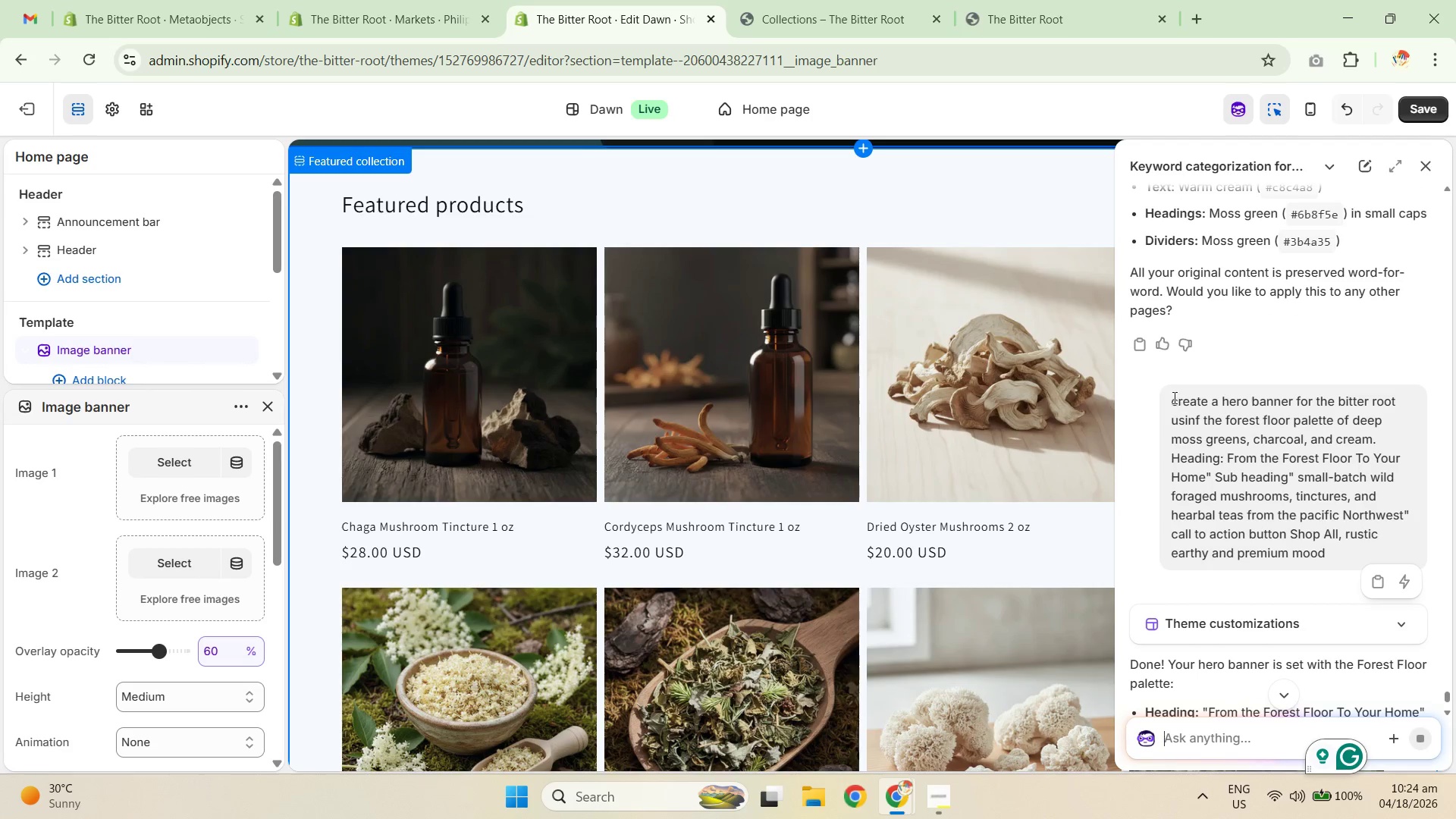 
left_click_drag(start_coordinate=[1171, 392], to_coordinate=[1382, 444])
 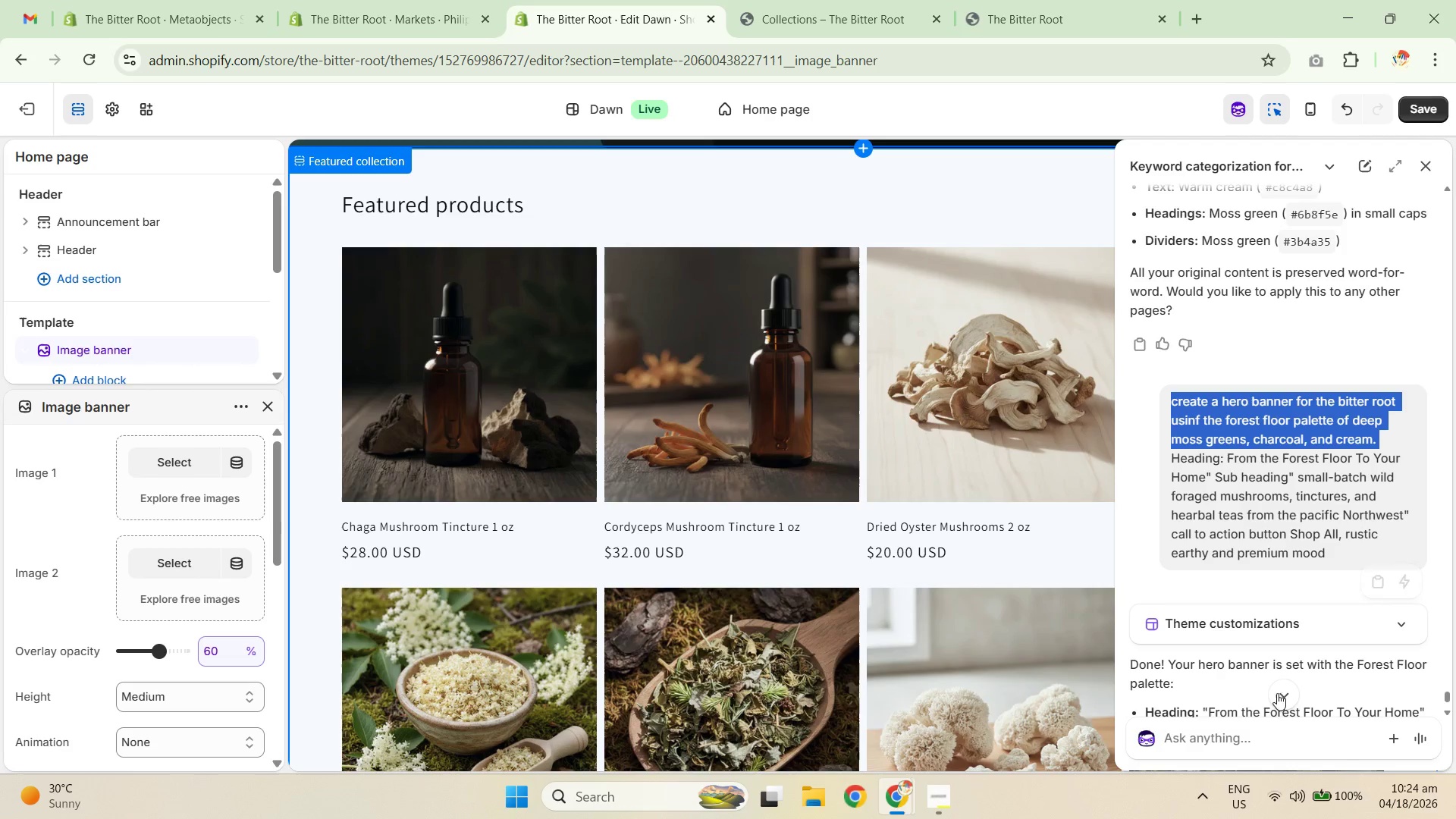 
key(Control+C)
 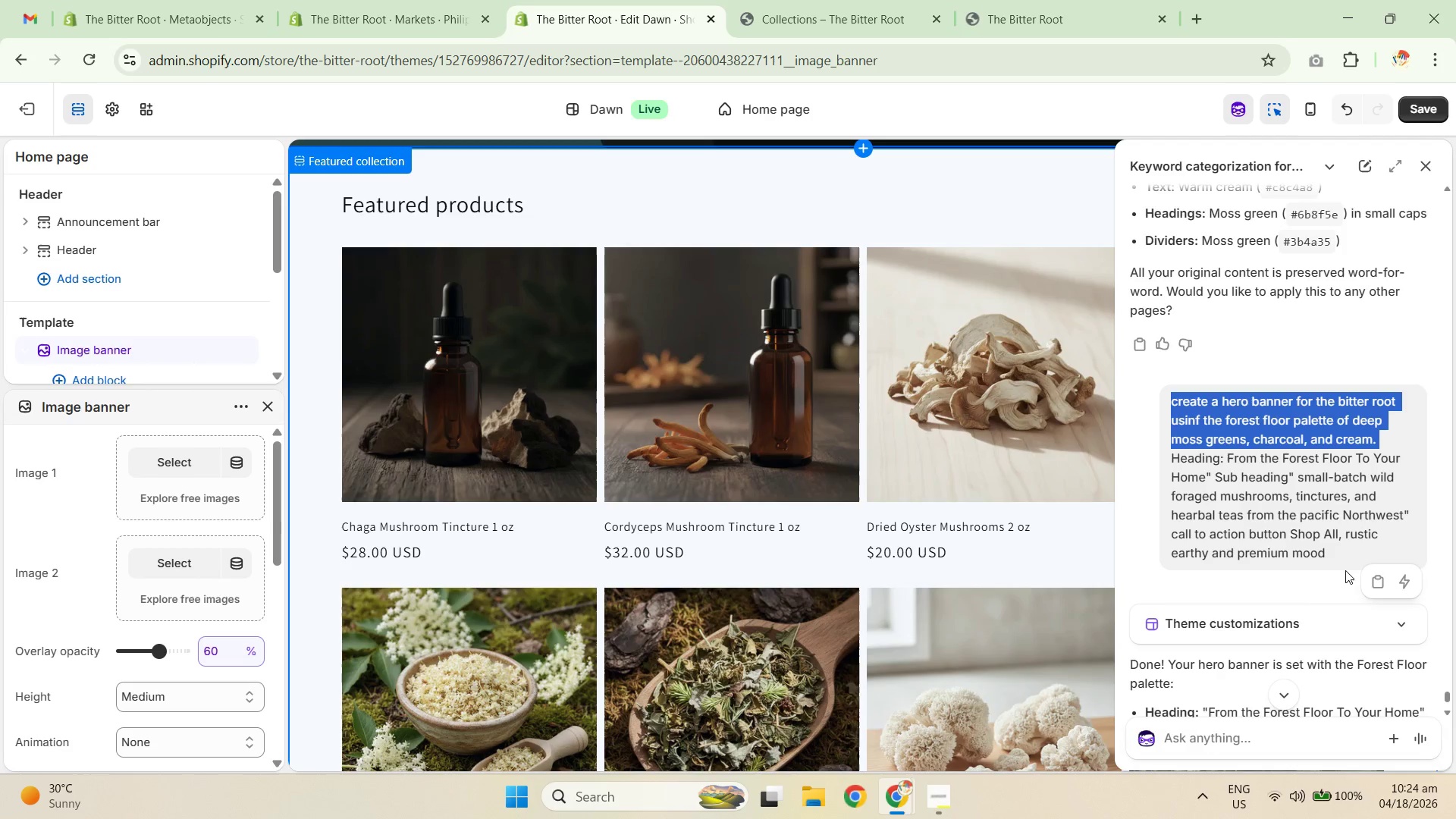 
key(Control+C)
 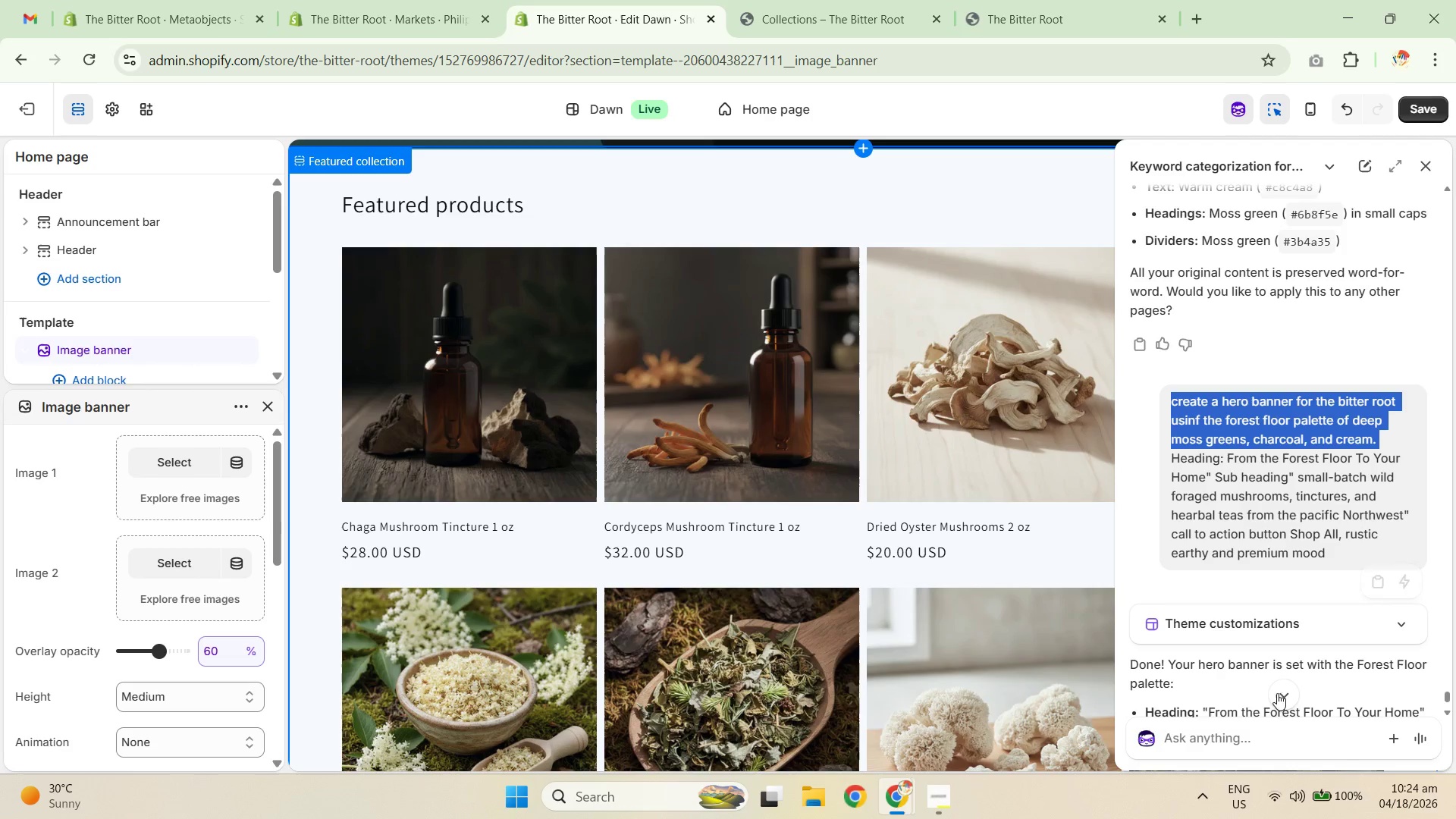 
key(Control+C)
 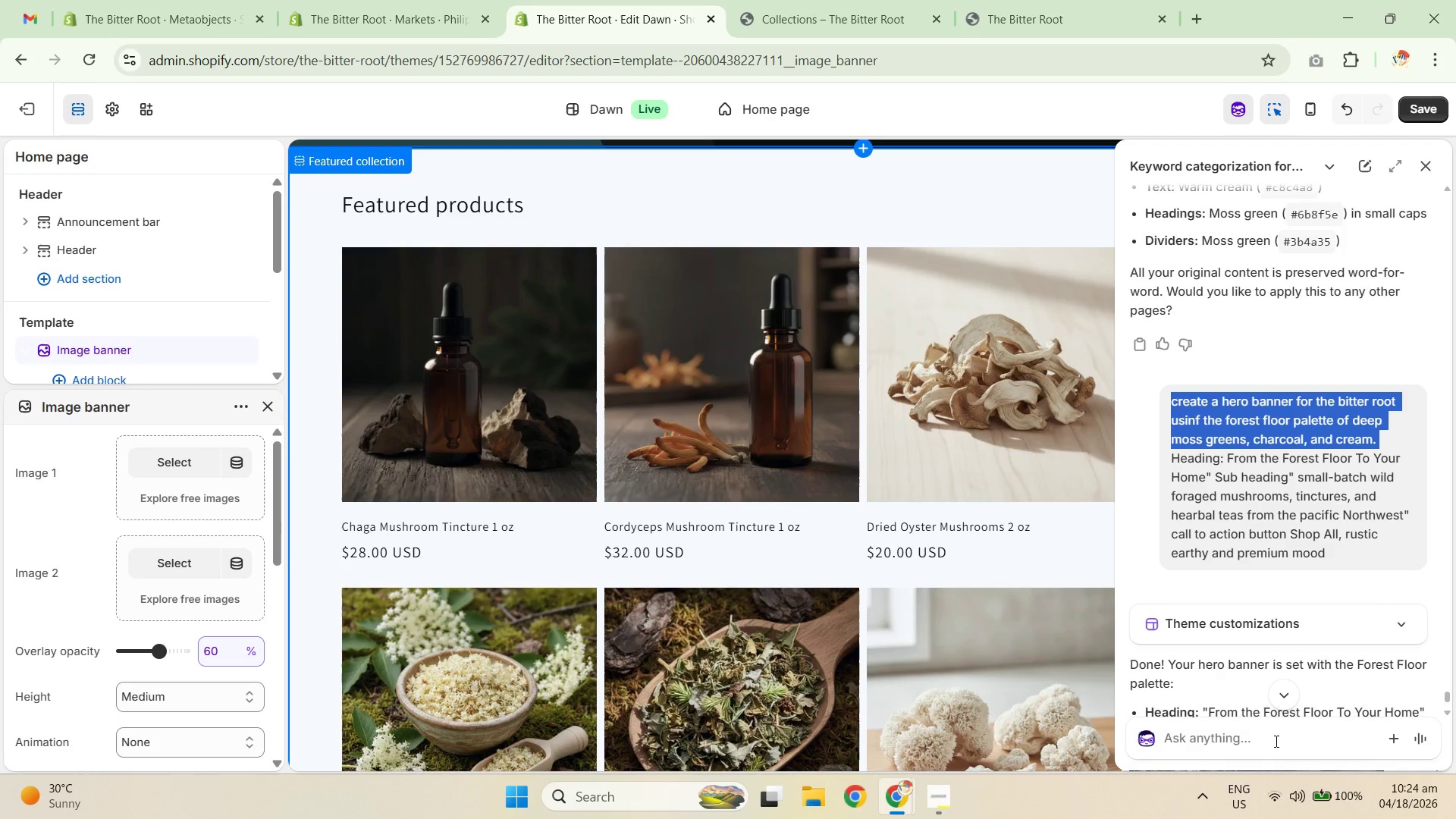 
key(Control+C)
 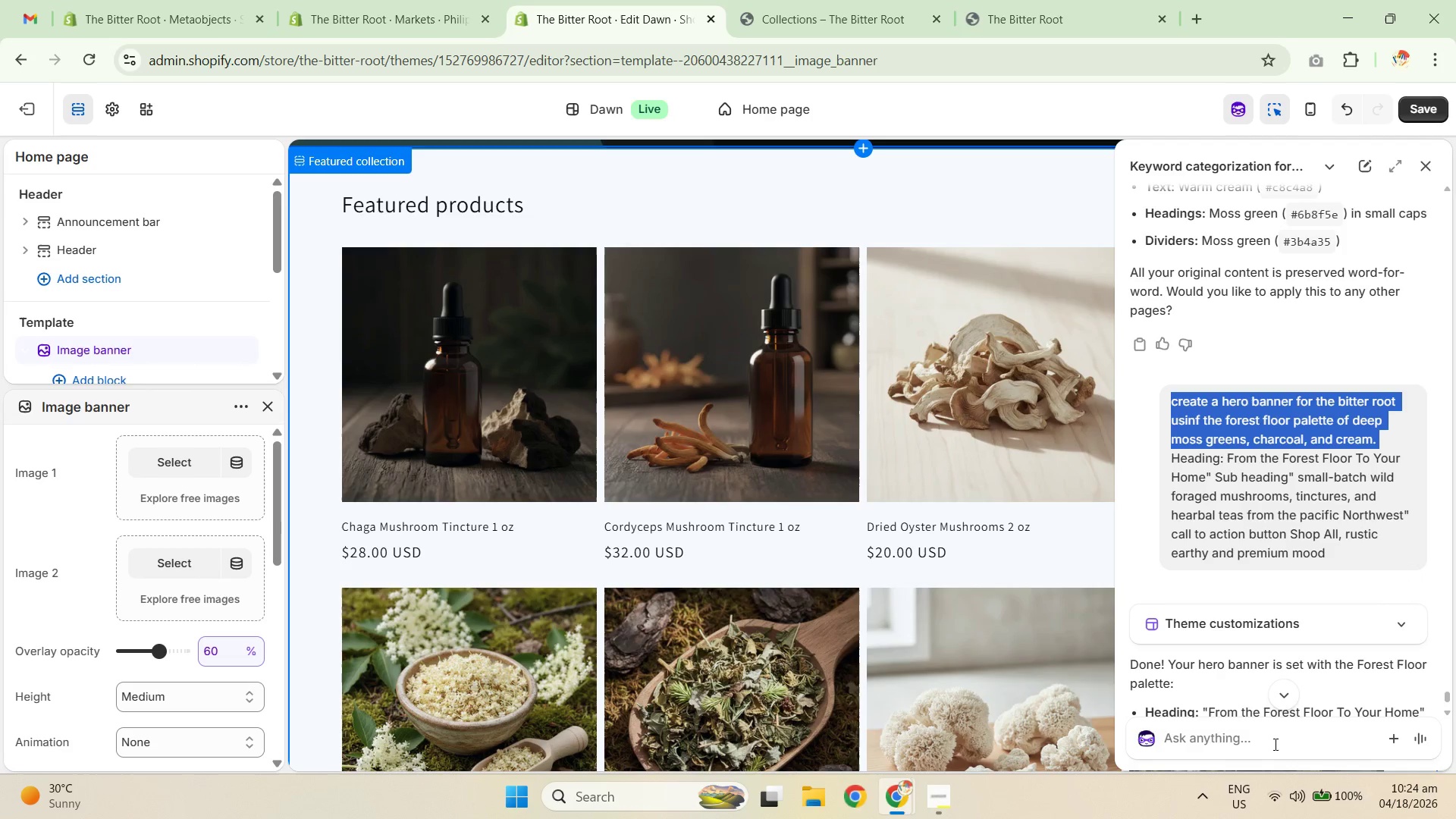 
key(Control+C)
 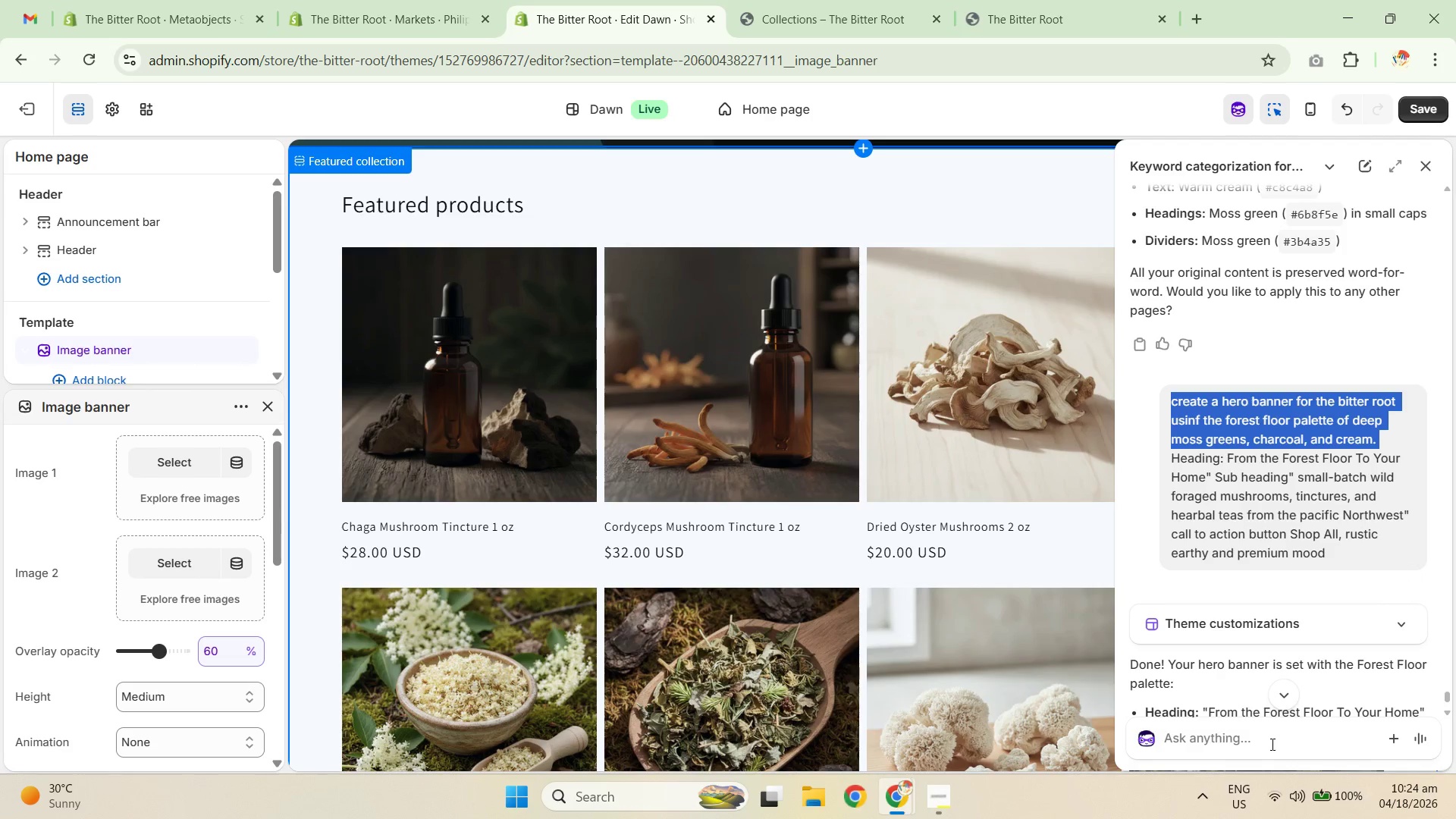 
key(Control+C)
 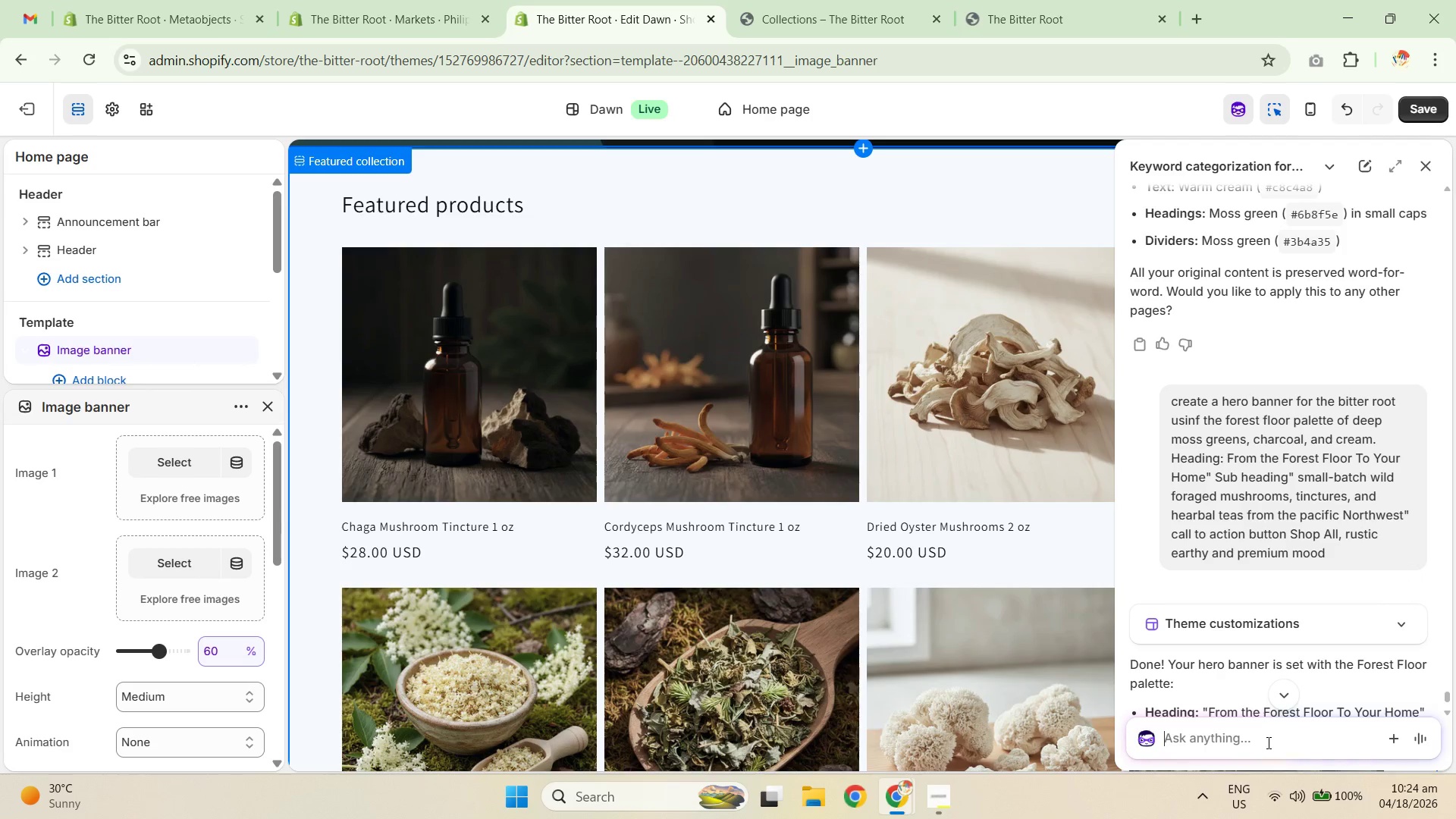 
key(Control+V)
 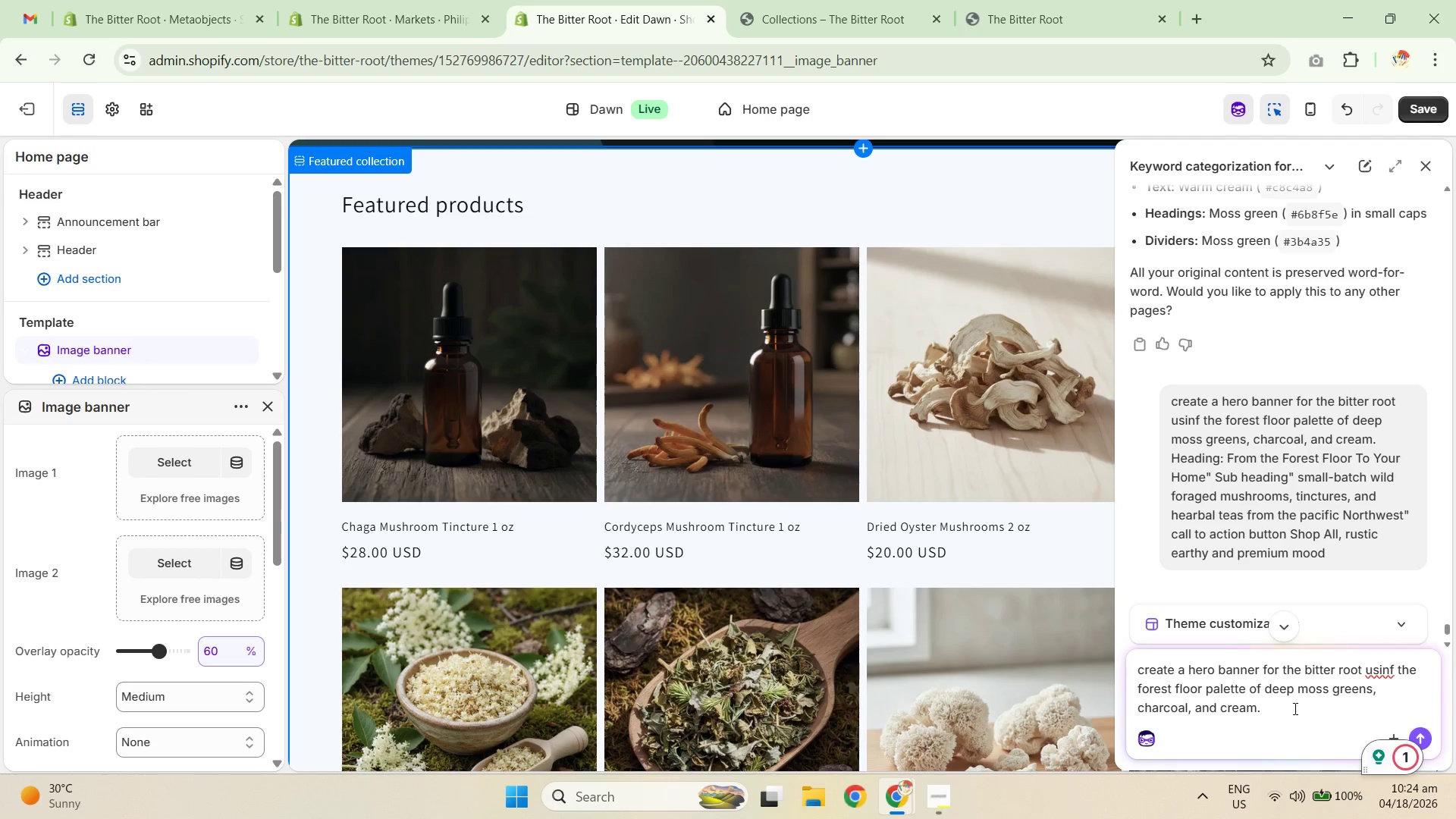 
scroll: coordinate [956, 613], scroll_direction: up, amount: 5.0
 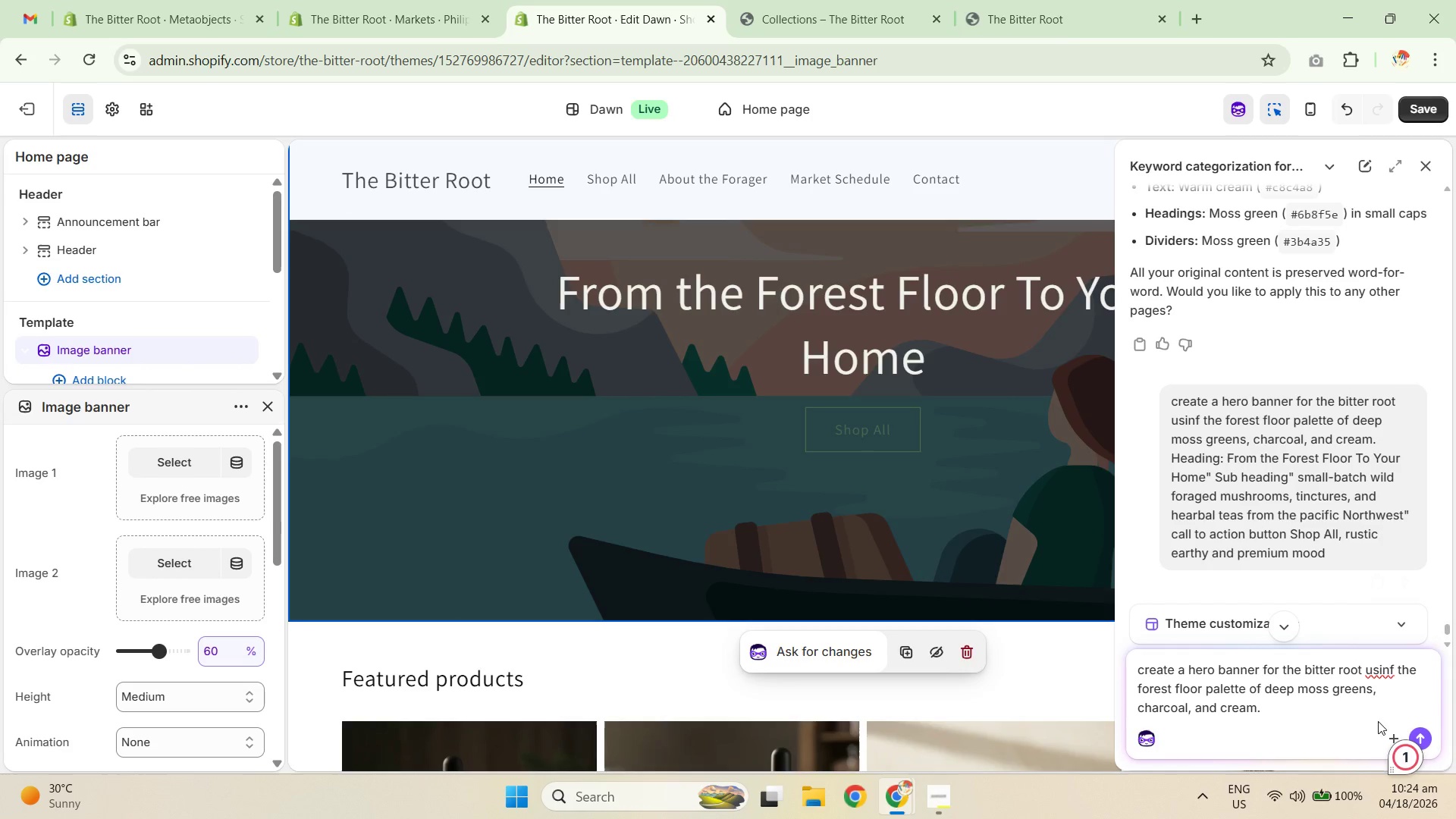 
scroll: coordinate [1381, 631], scroll_direction: down, amount: 20.0
 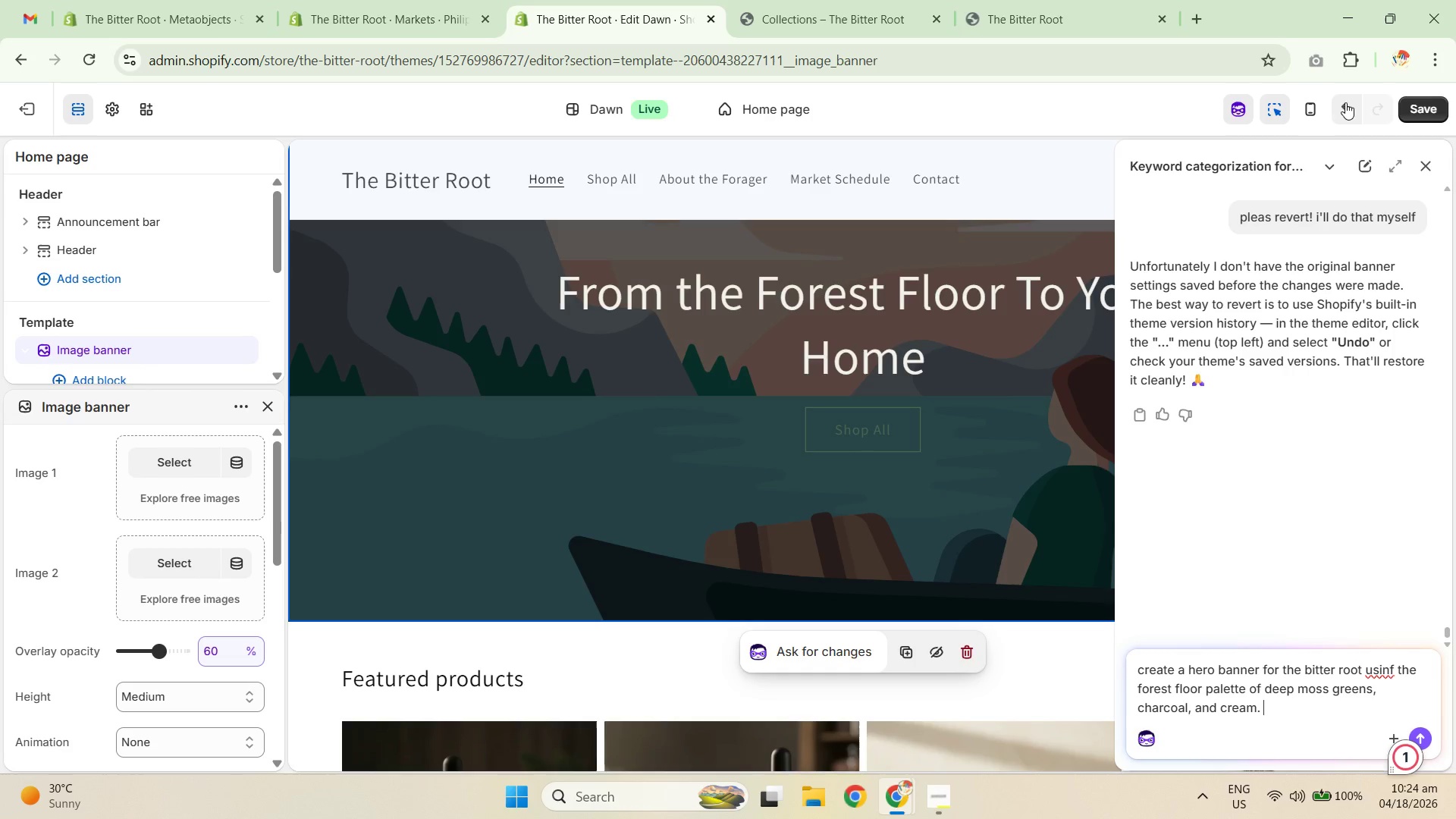 
left_click([1345, 102])
 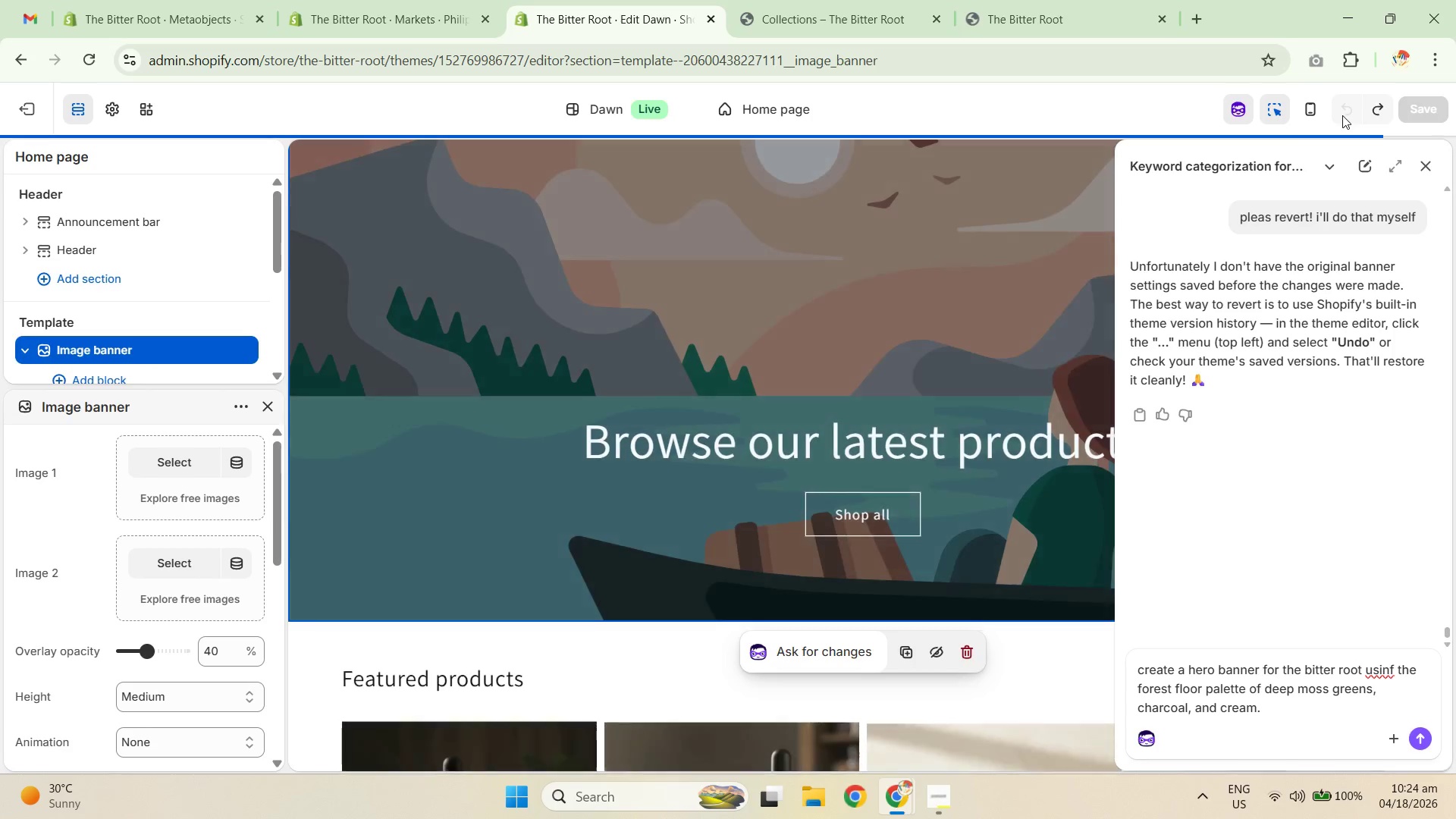 
wait(5.23)
 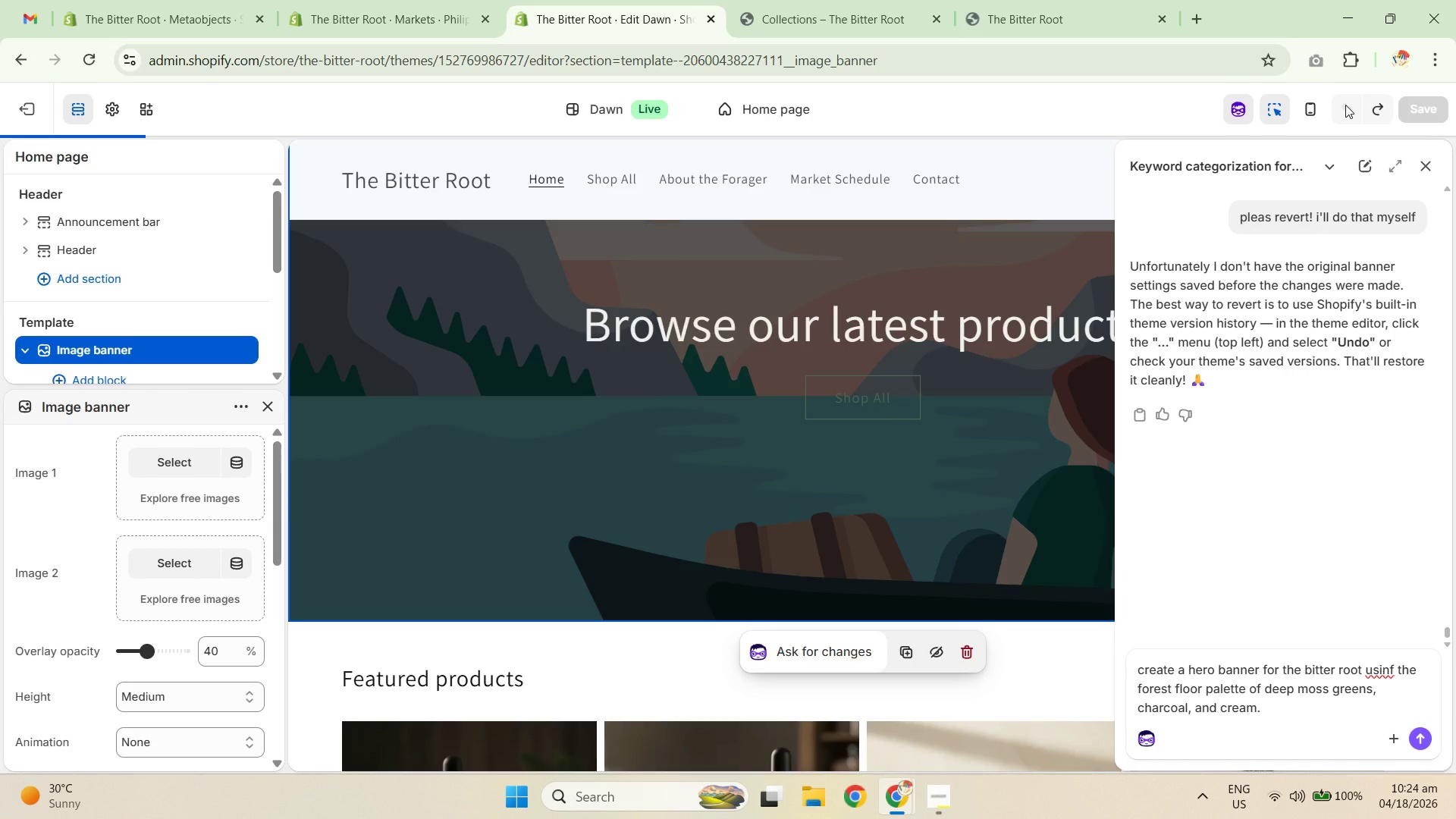 
left_click([1290, 713])
 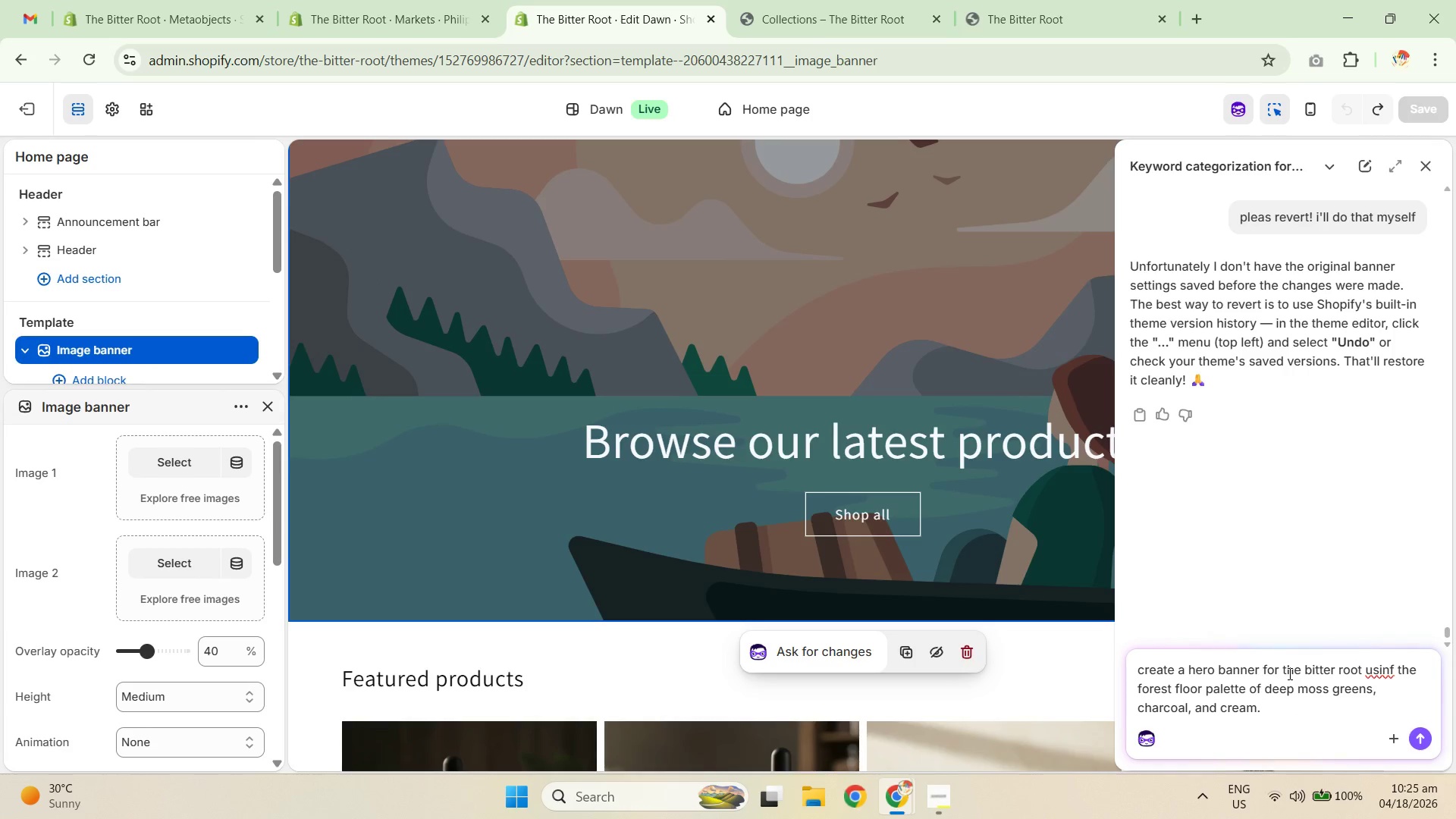 
key(NumpadEnter)
 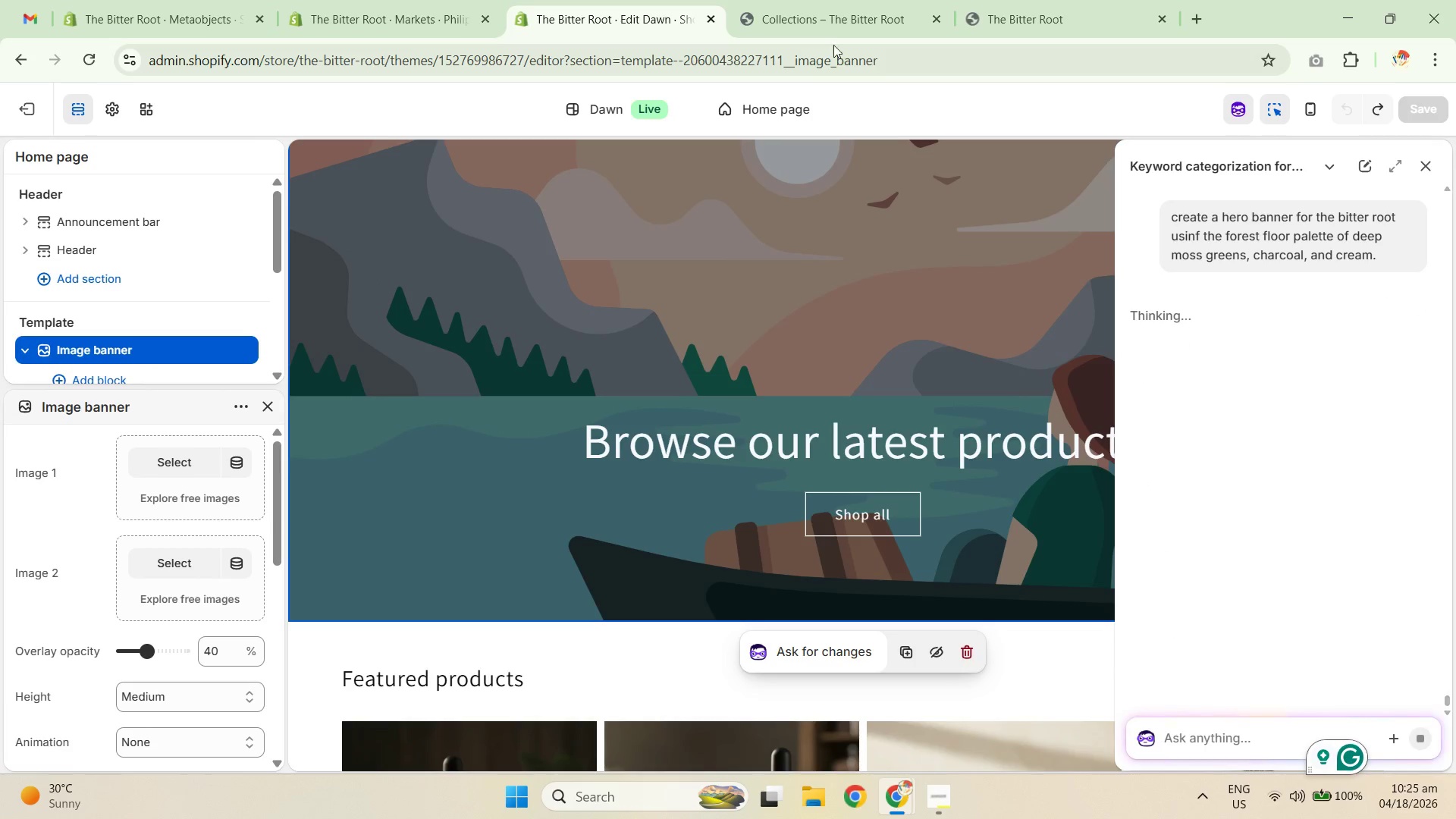 
left_click([410, 0])
 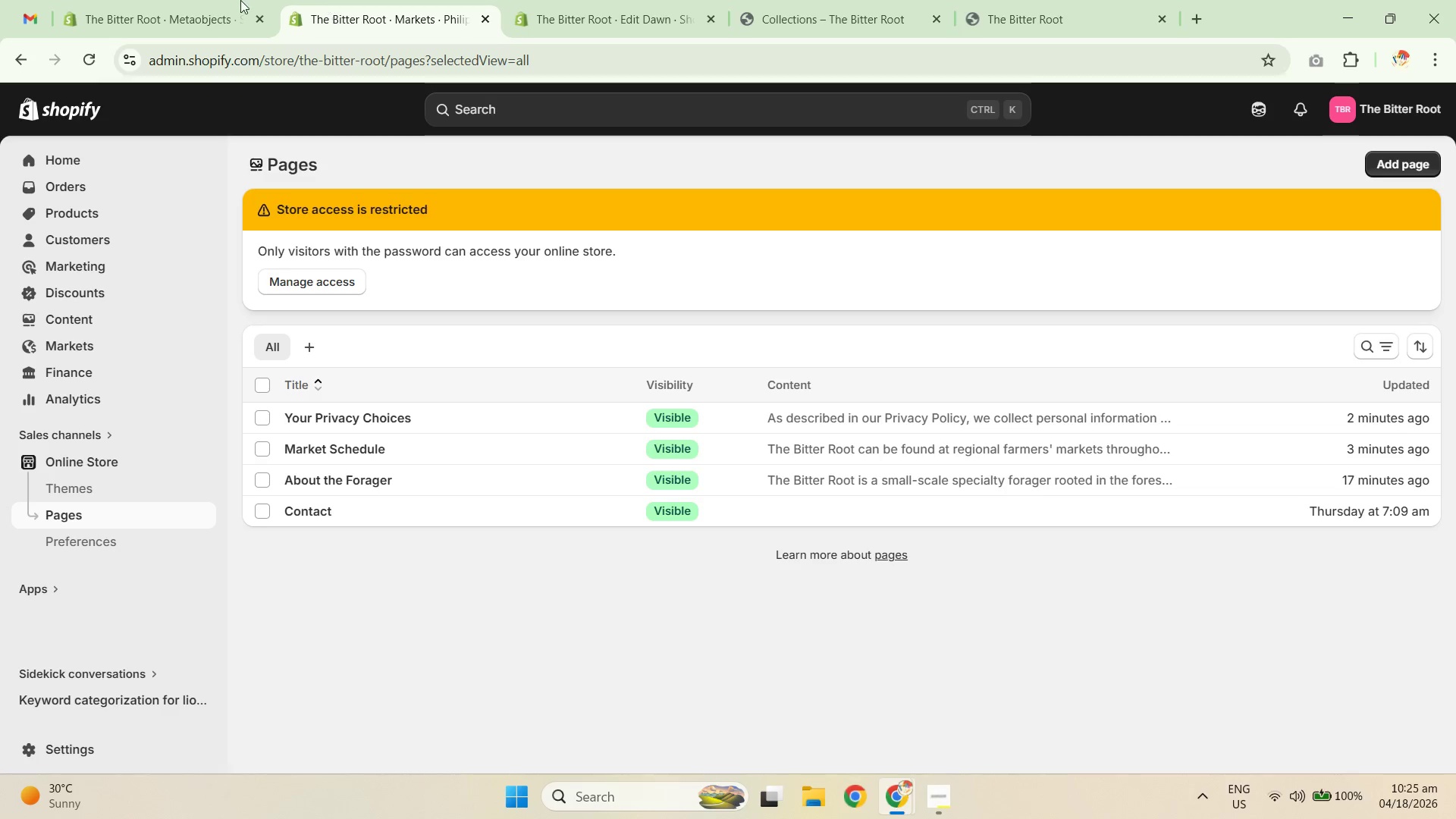 
left_click([162, 0])
 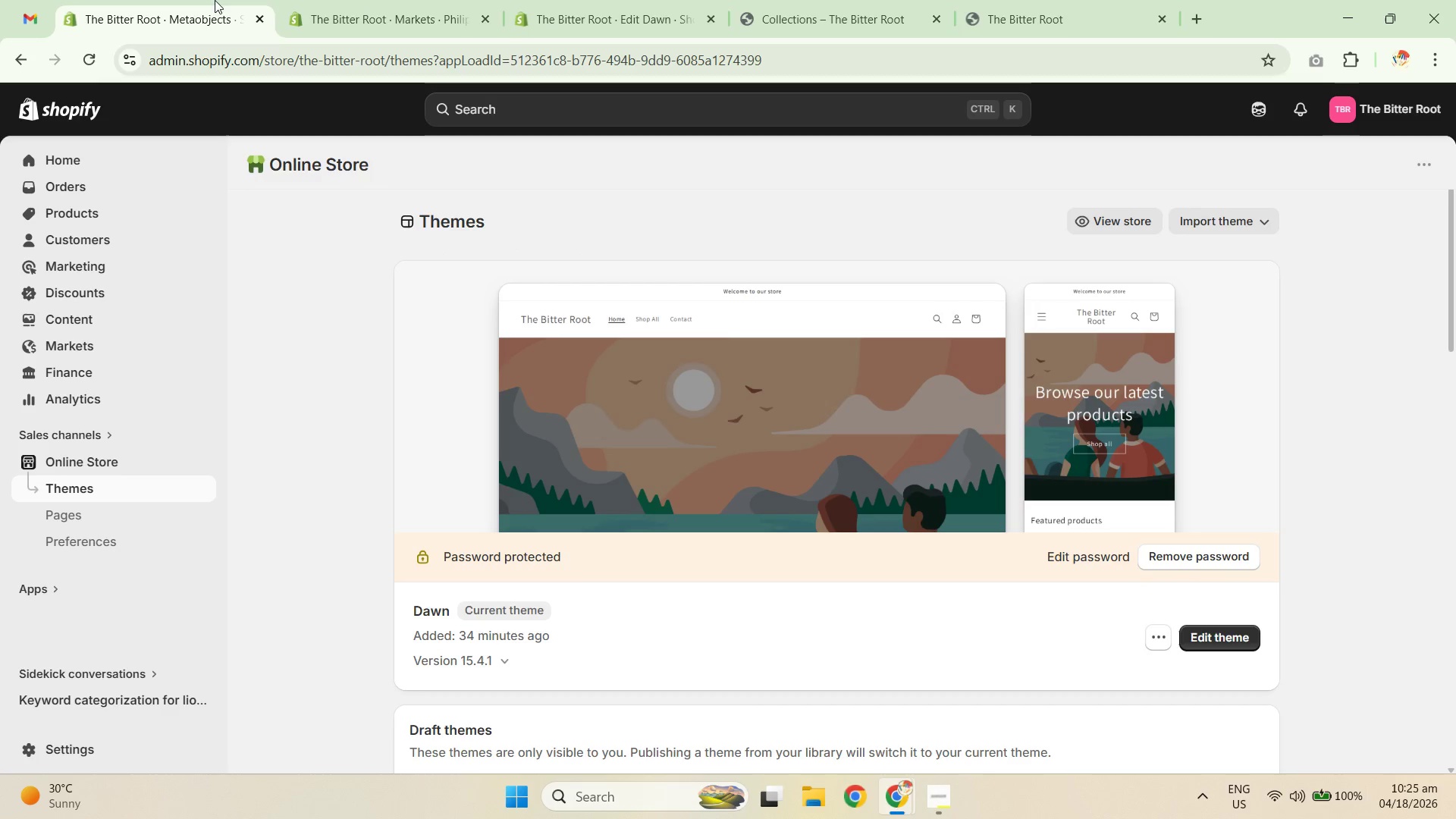 
mouse_move([309, -2])
 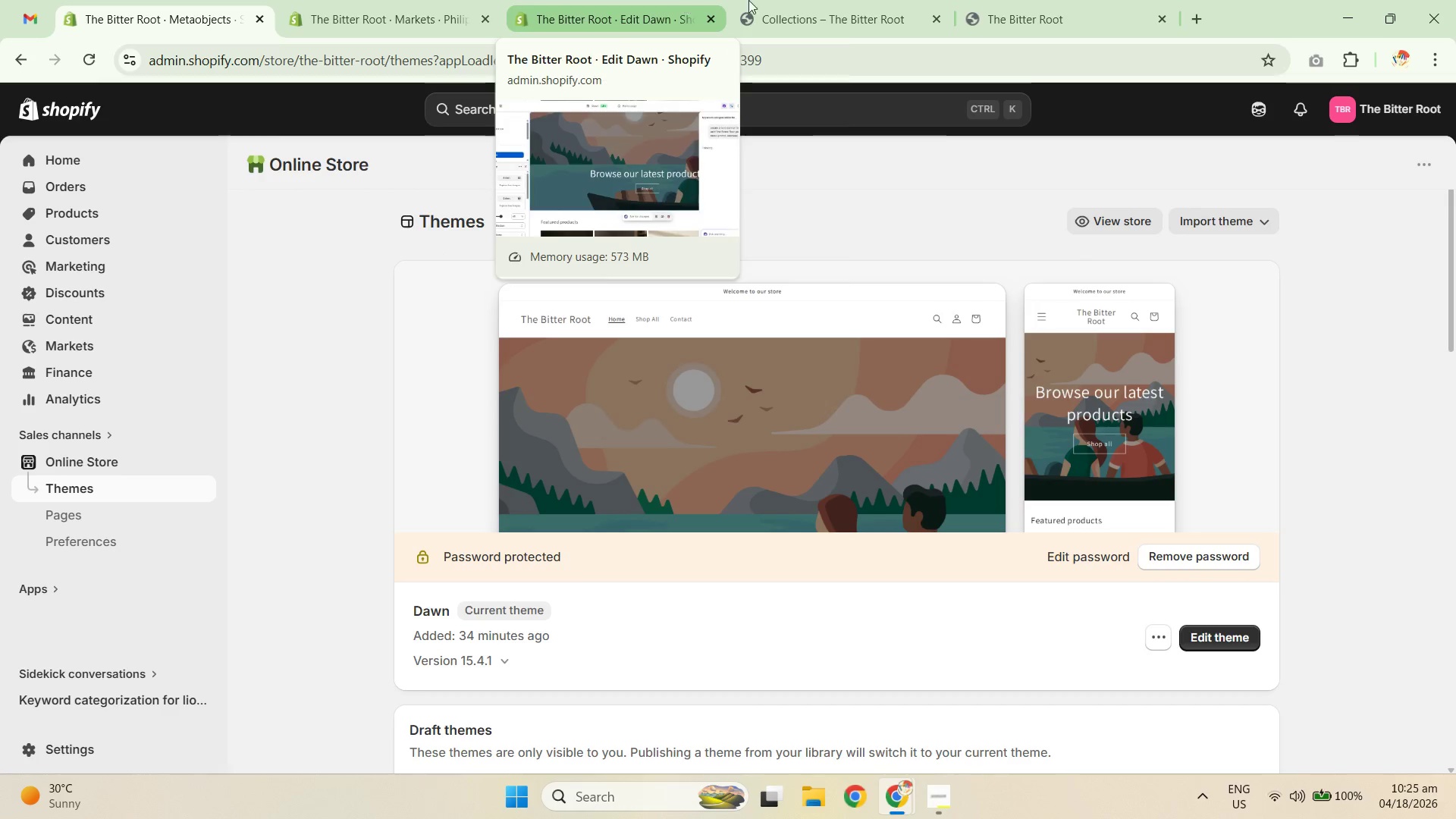 
mouse_move([781, 2])
 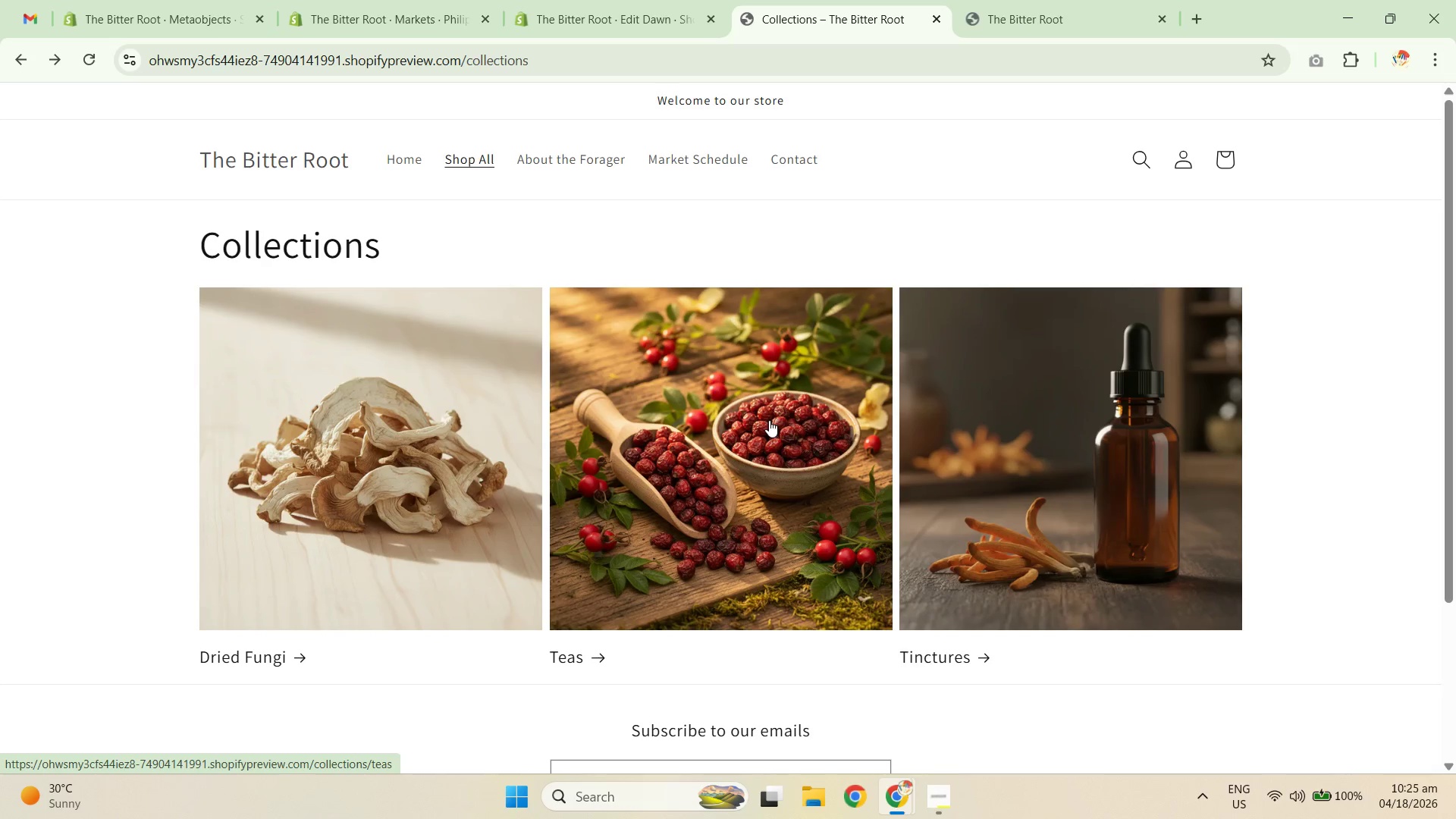 
wait(26.2)
 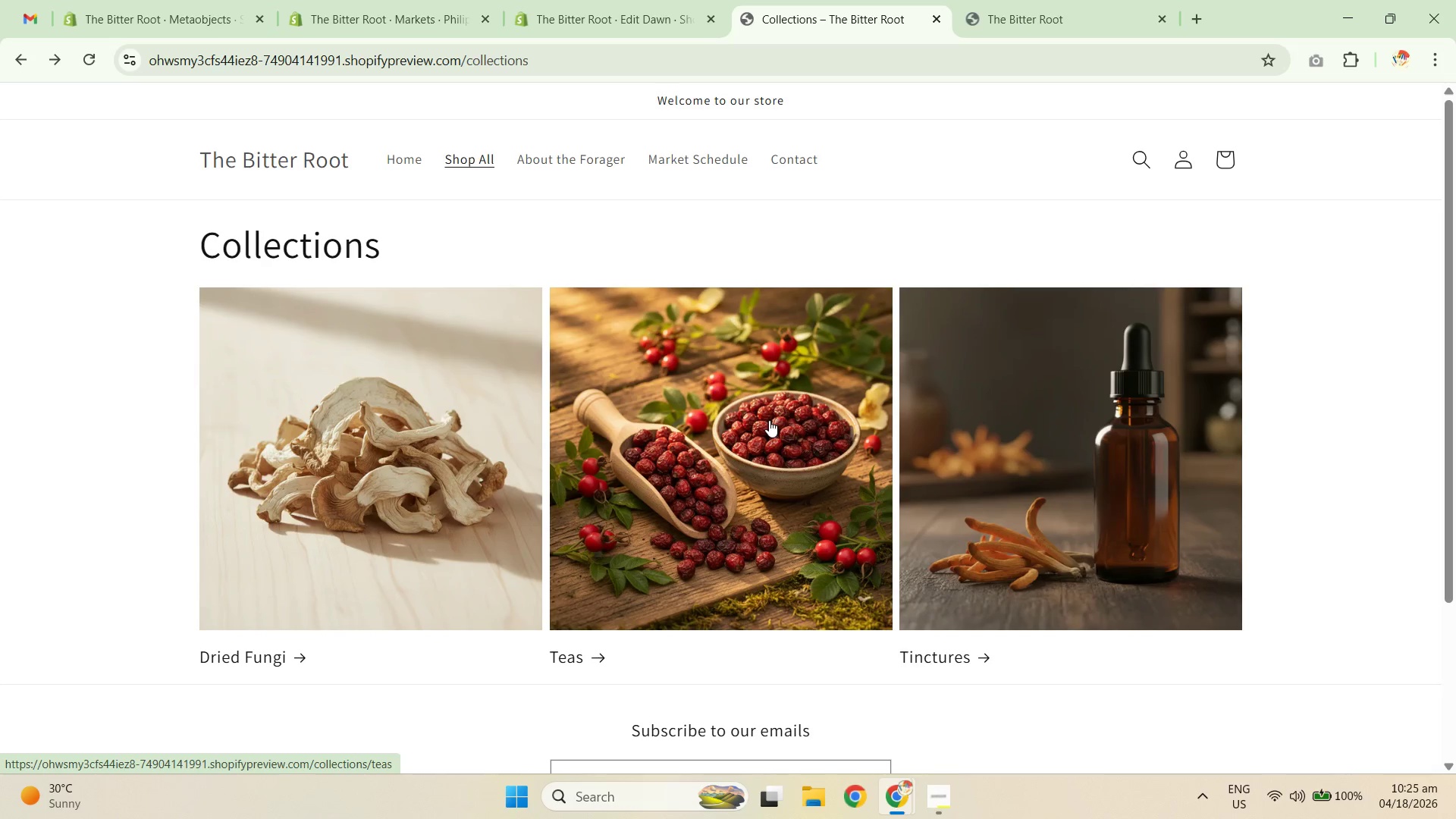 
scroll: coordinate [1053, 495], scroll_direction: down, amount: 5.0
 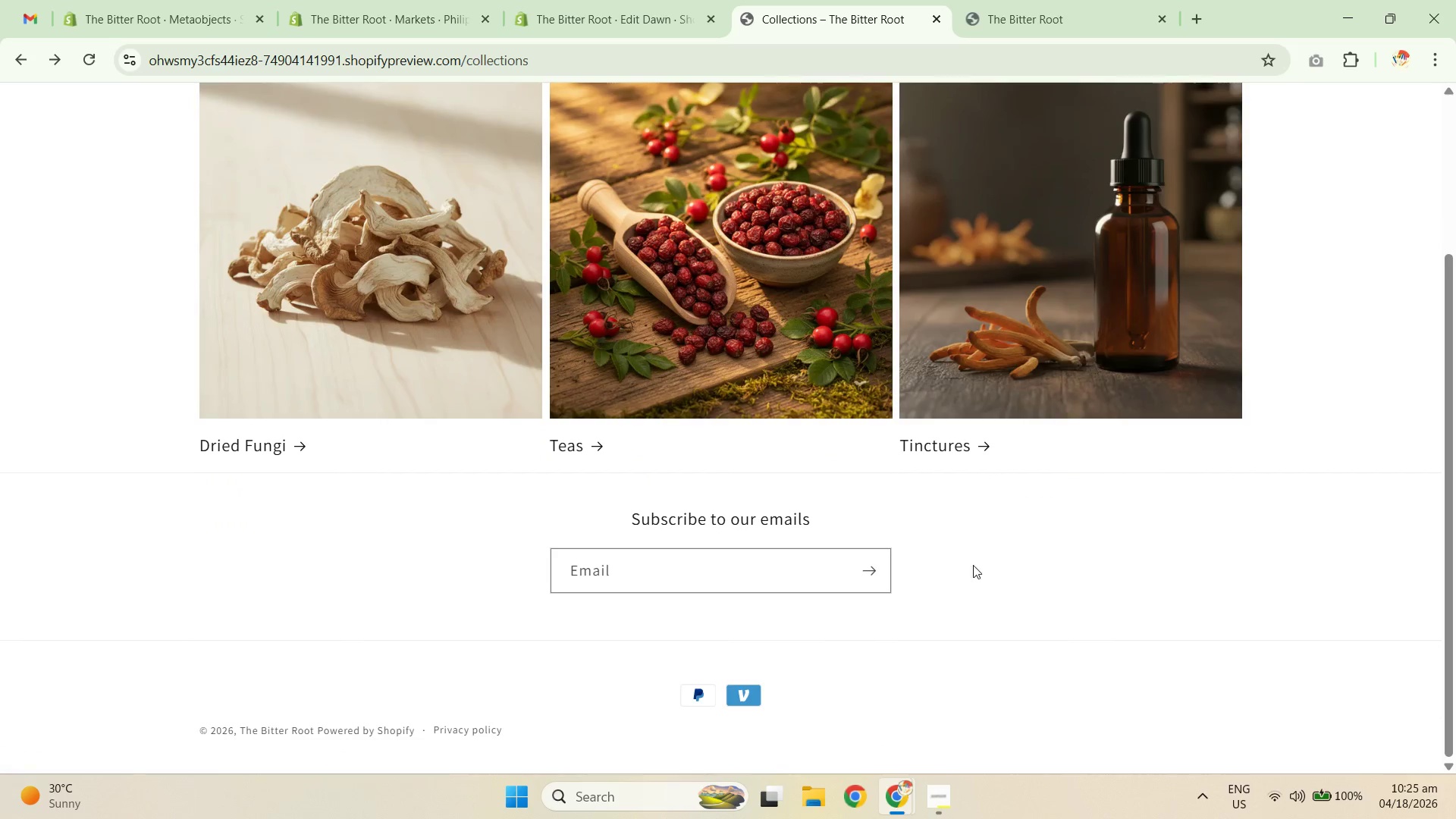 
scroll: coordinate [964, 576], scroll_direction: up, amount: 5.0
 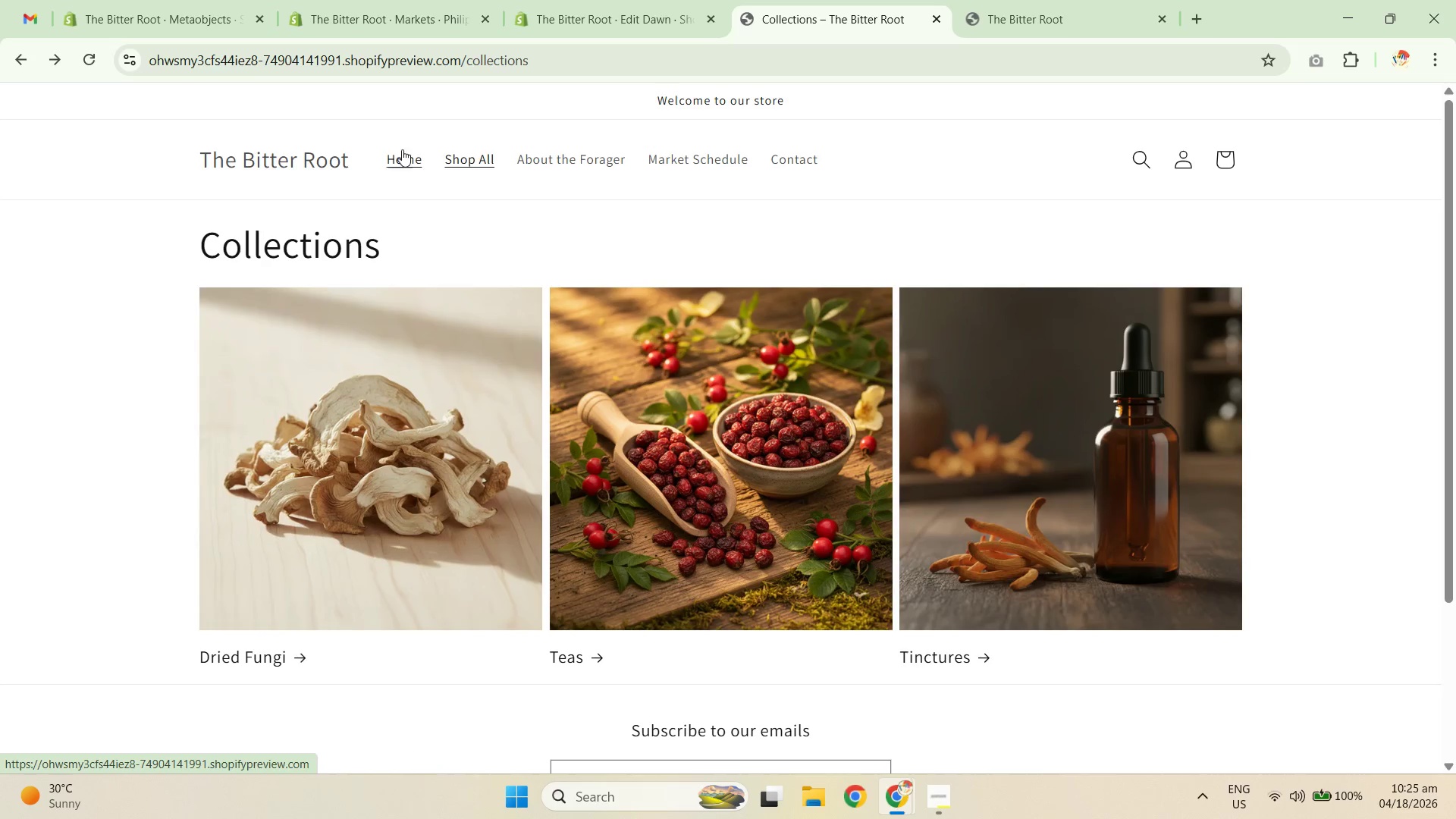 
wait(12.45)
 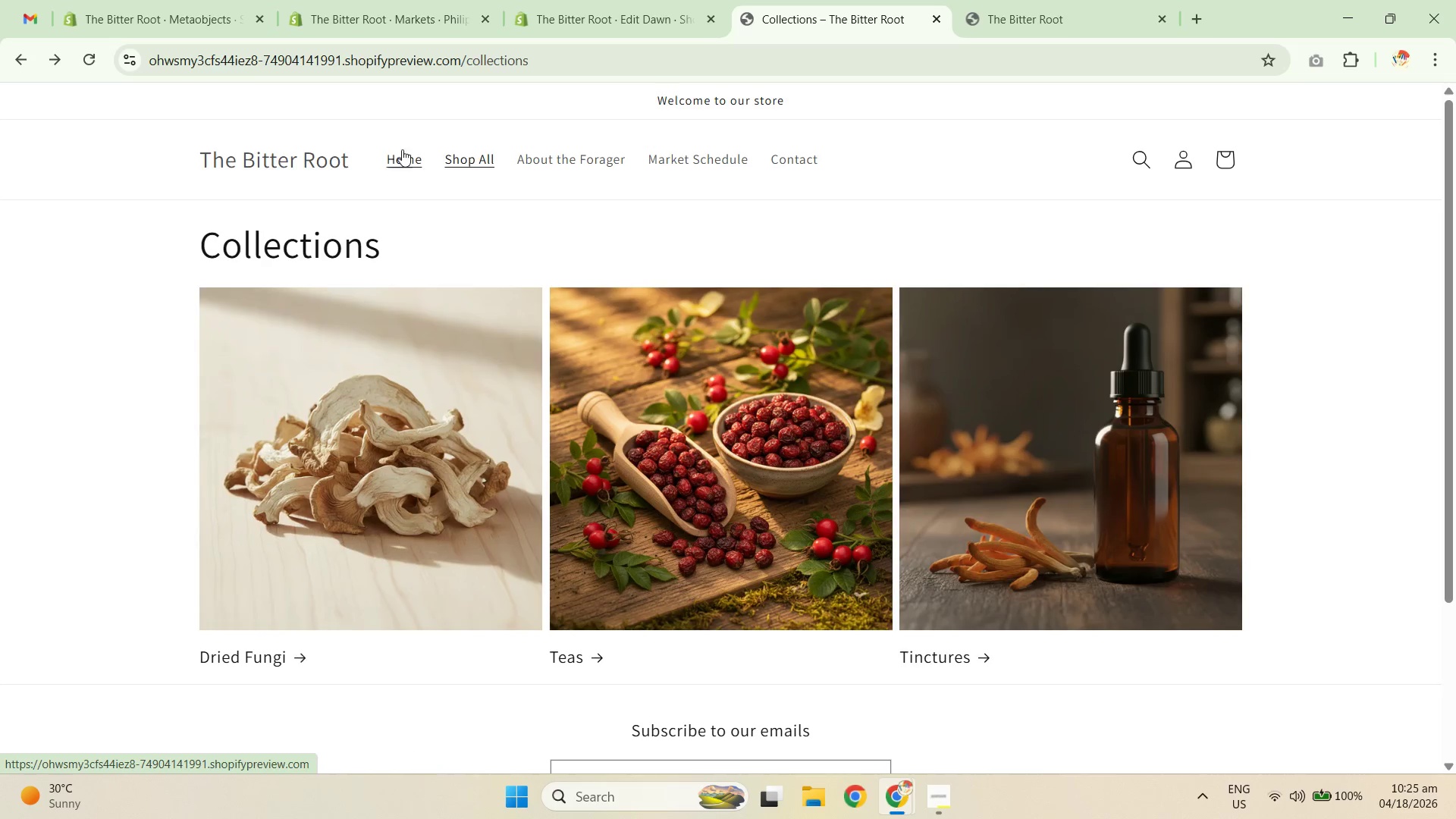 
left_click([616, 5])
 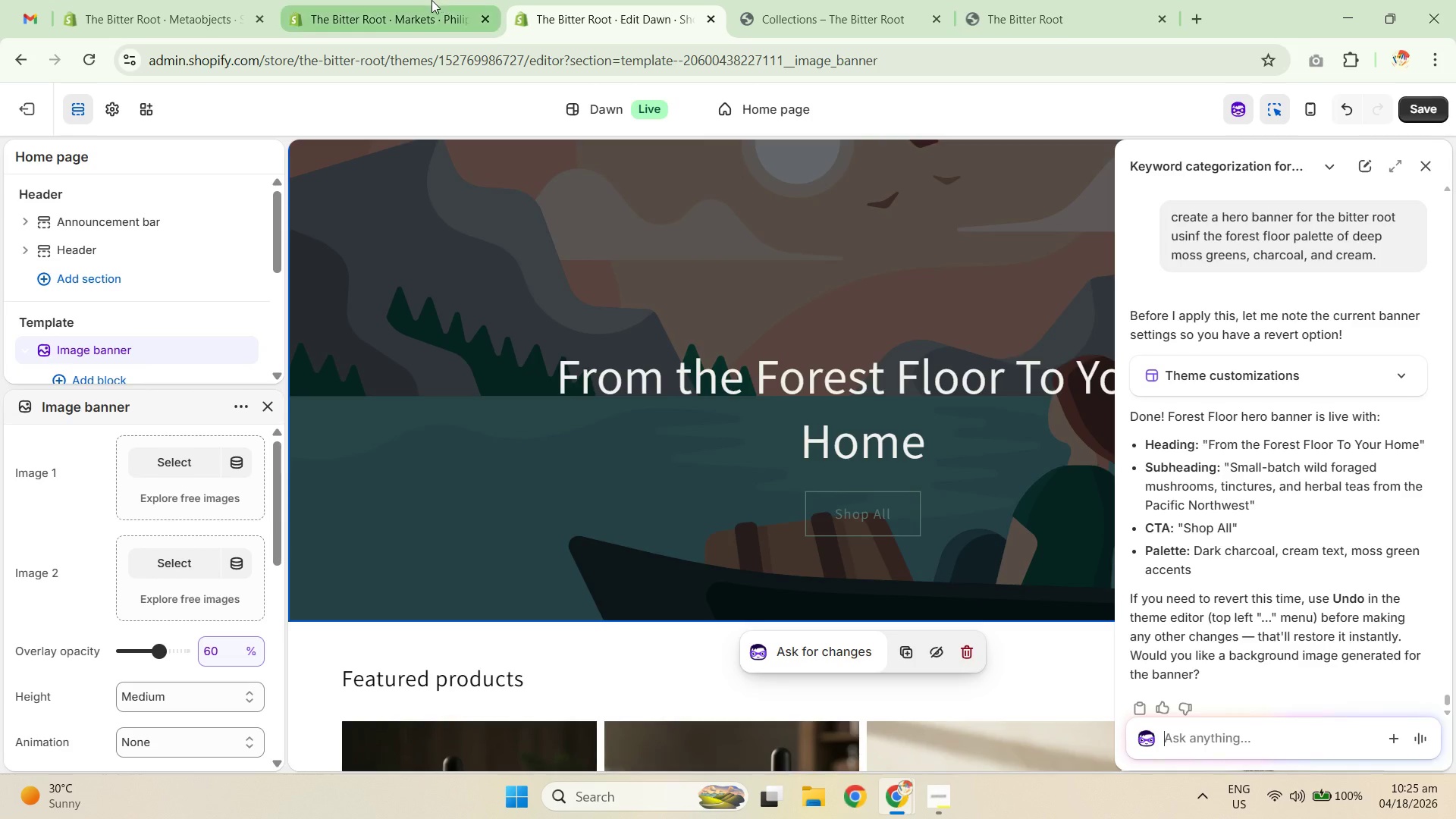 
left_click([428, 0])
 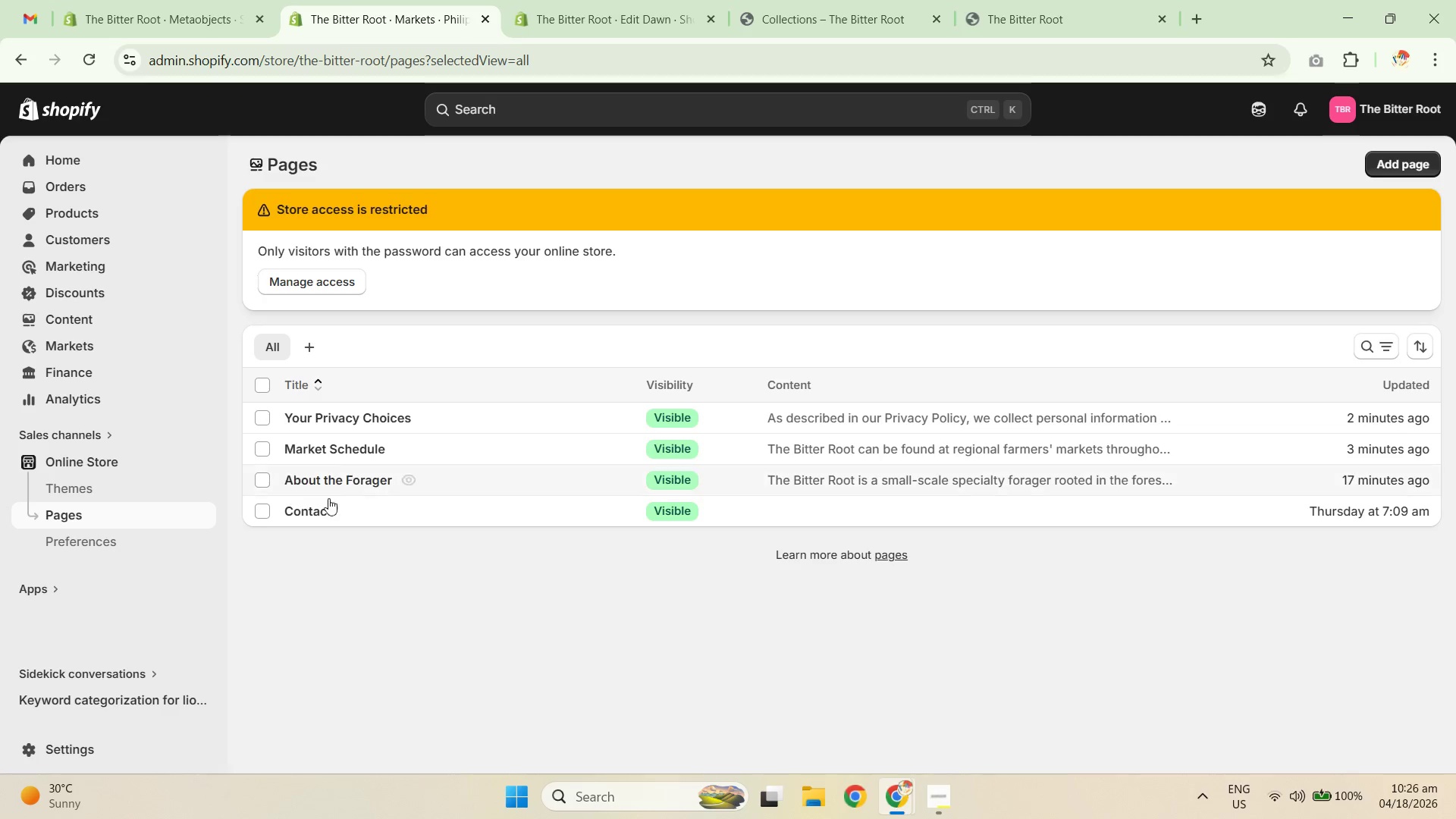 
left_click([99, 320])
 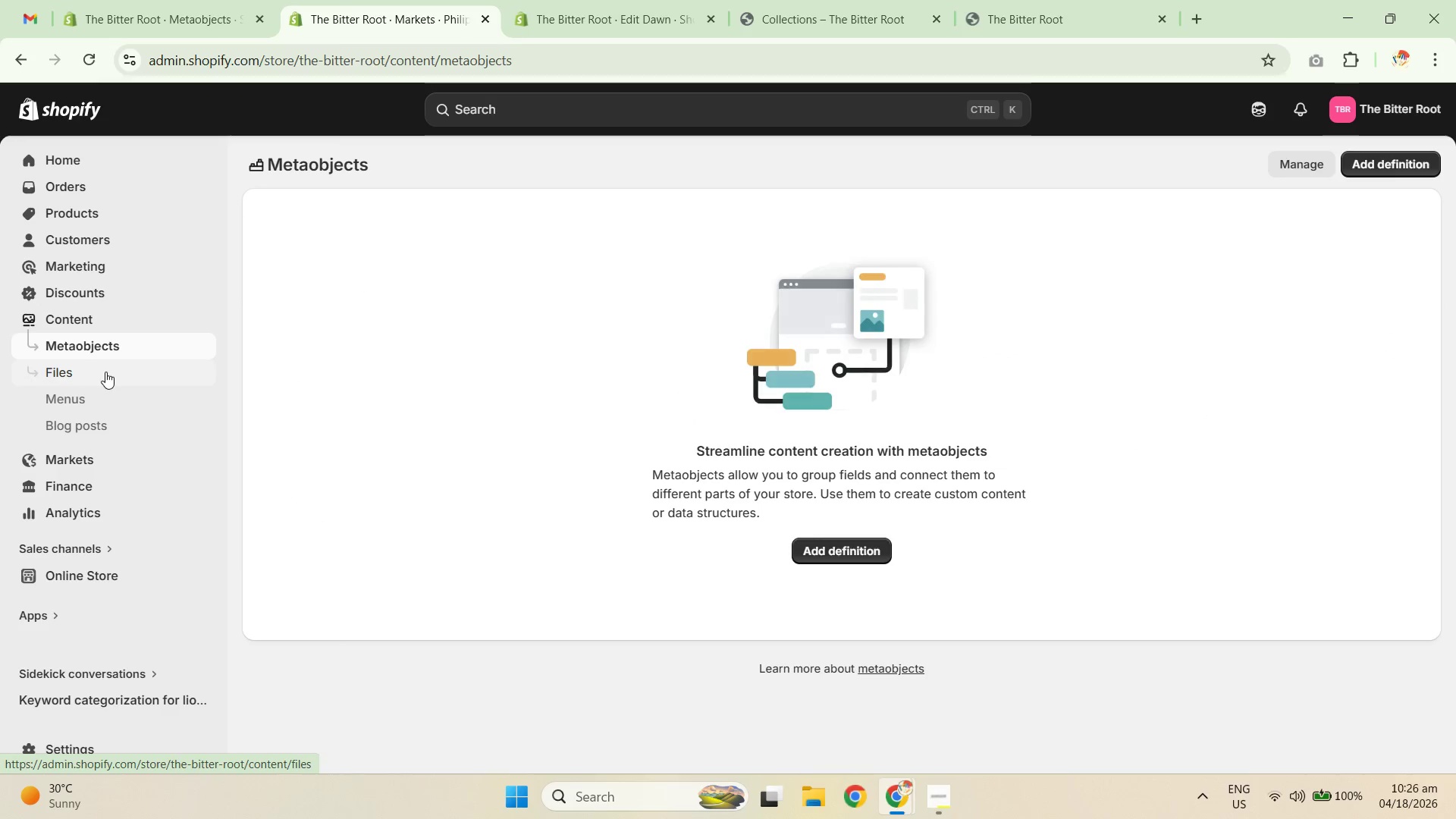 
left_click([111, 397])
 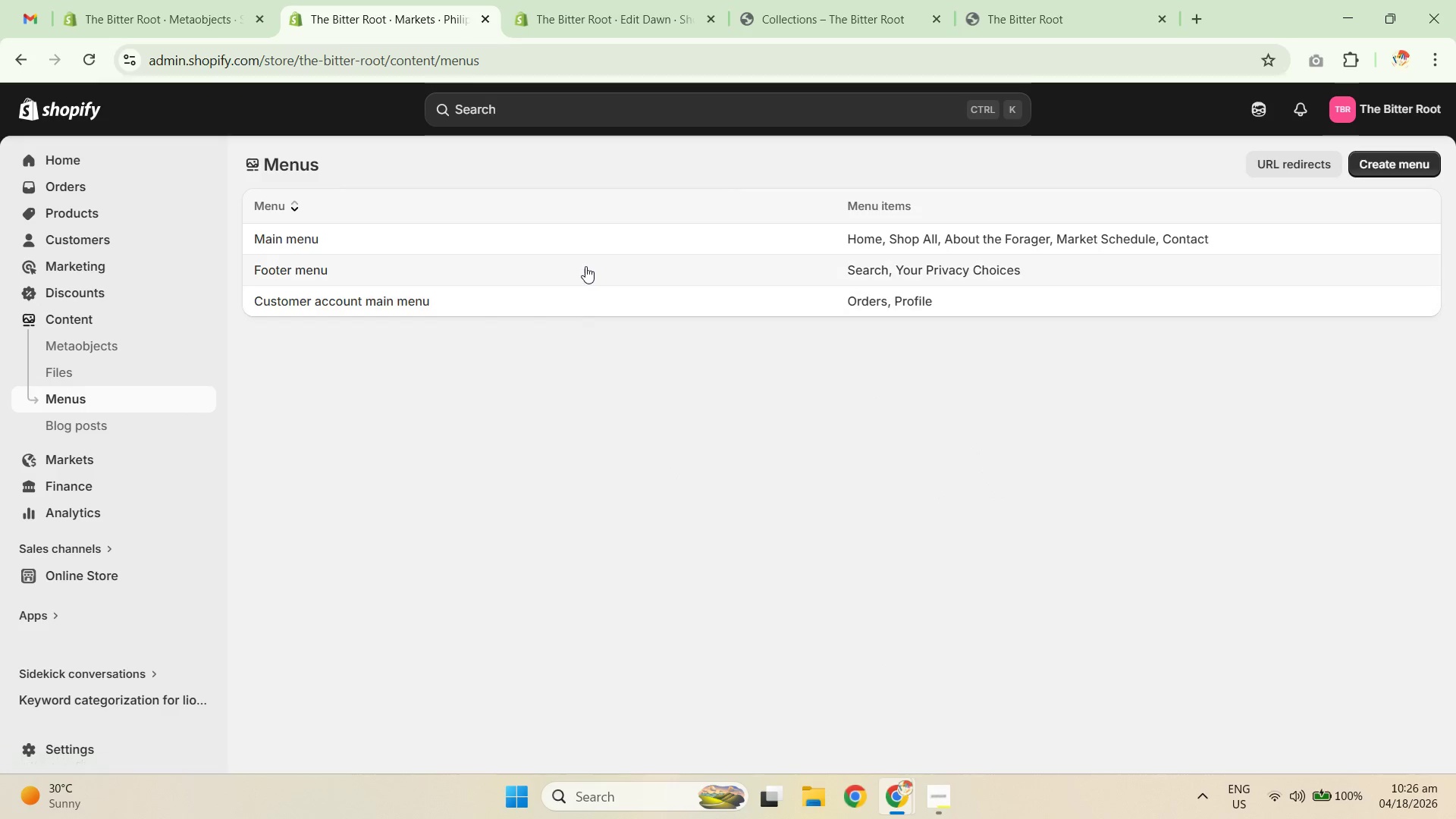 
left_click([585, 246])
 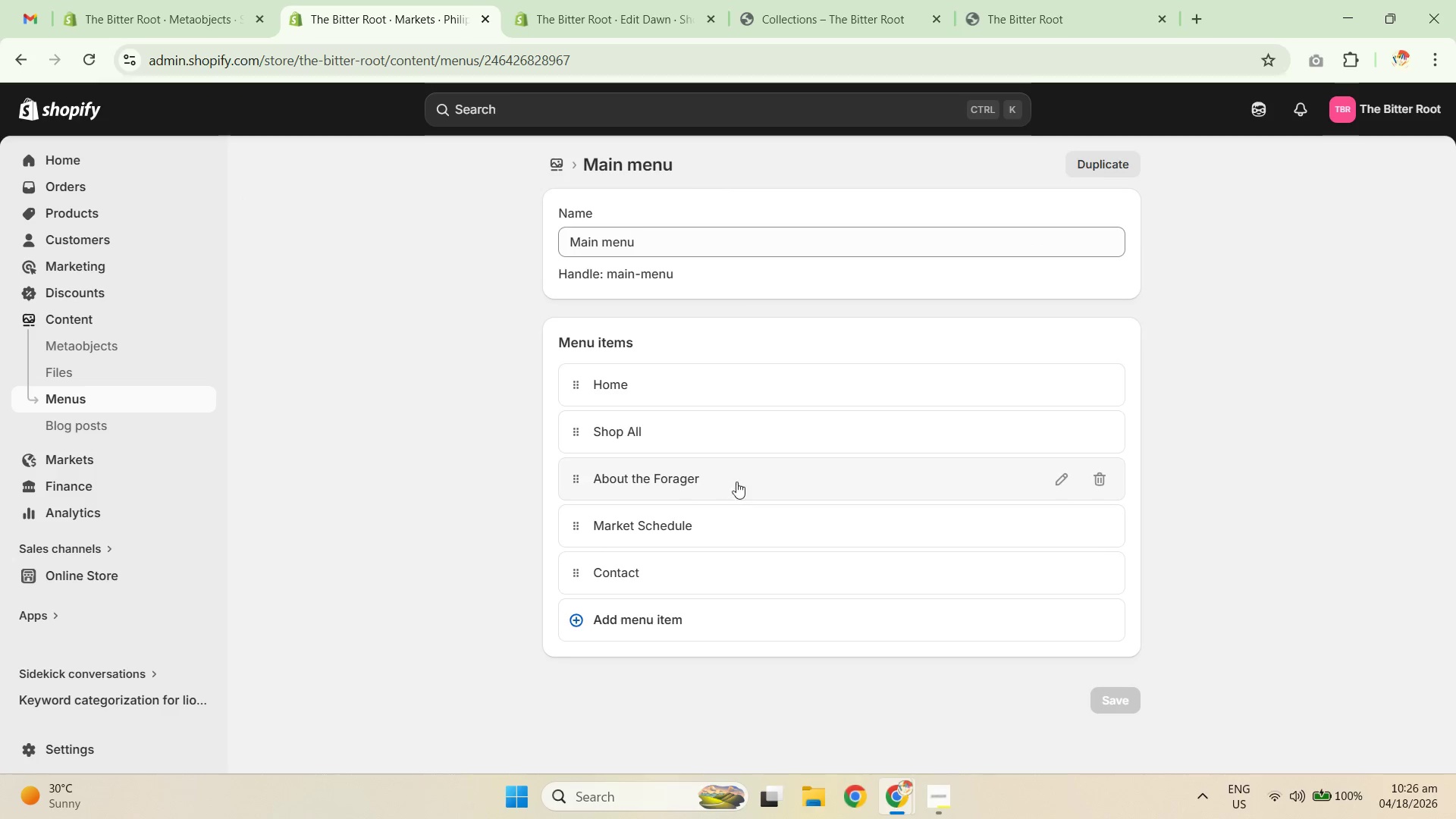 
left_click([789, 437])
 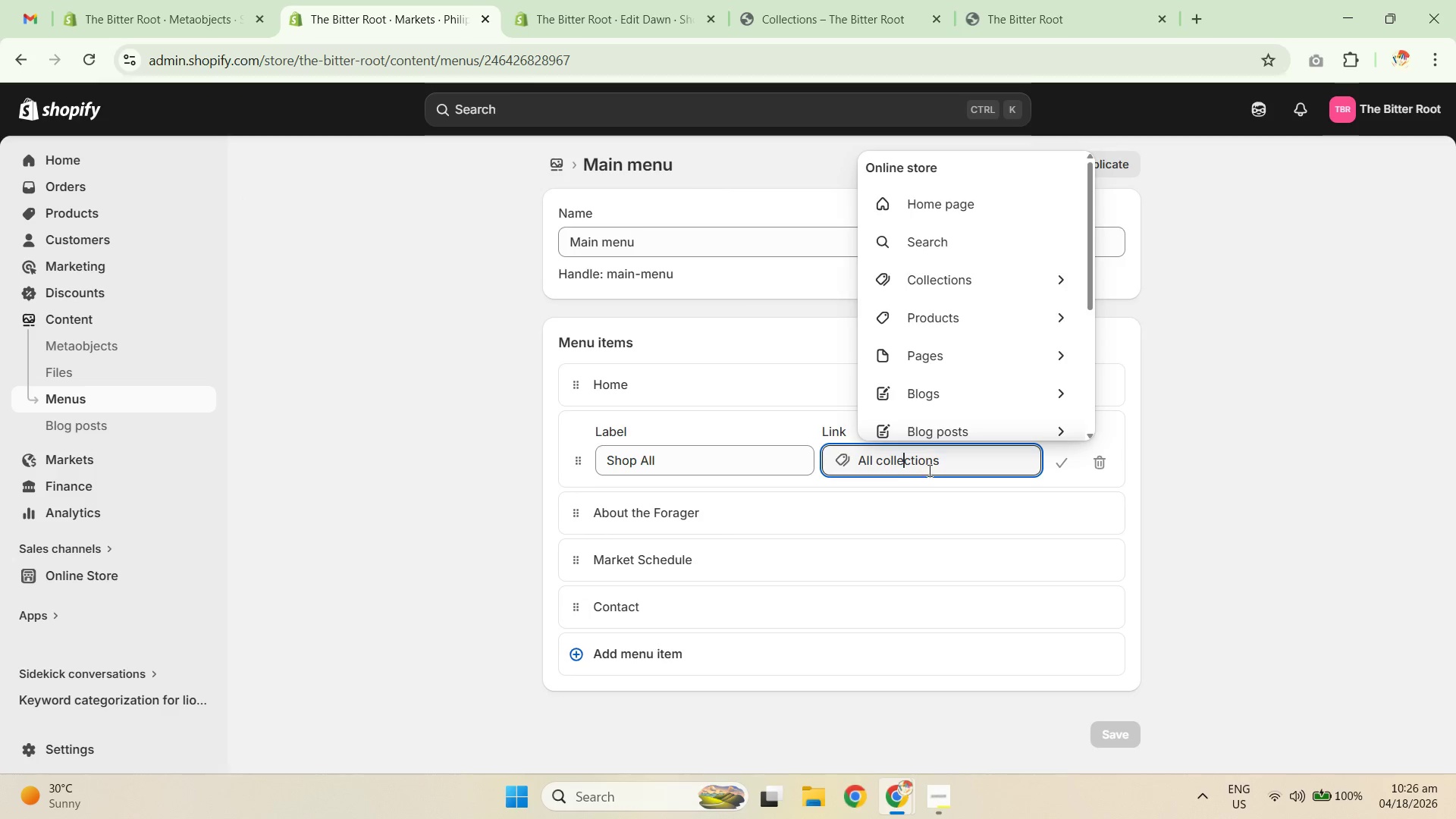 
left_click_drag(start_coordinate=[962, 456], to_coordinate=[798, 455])
 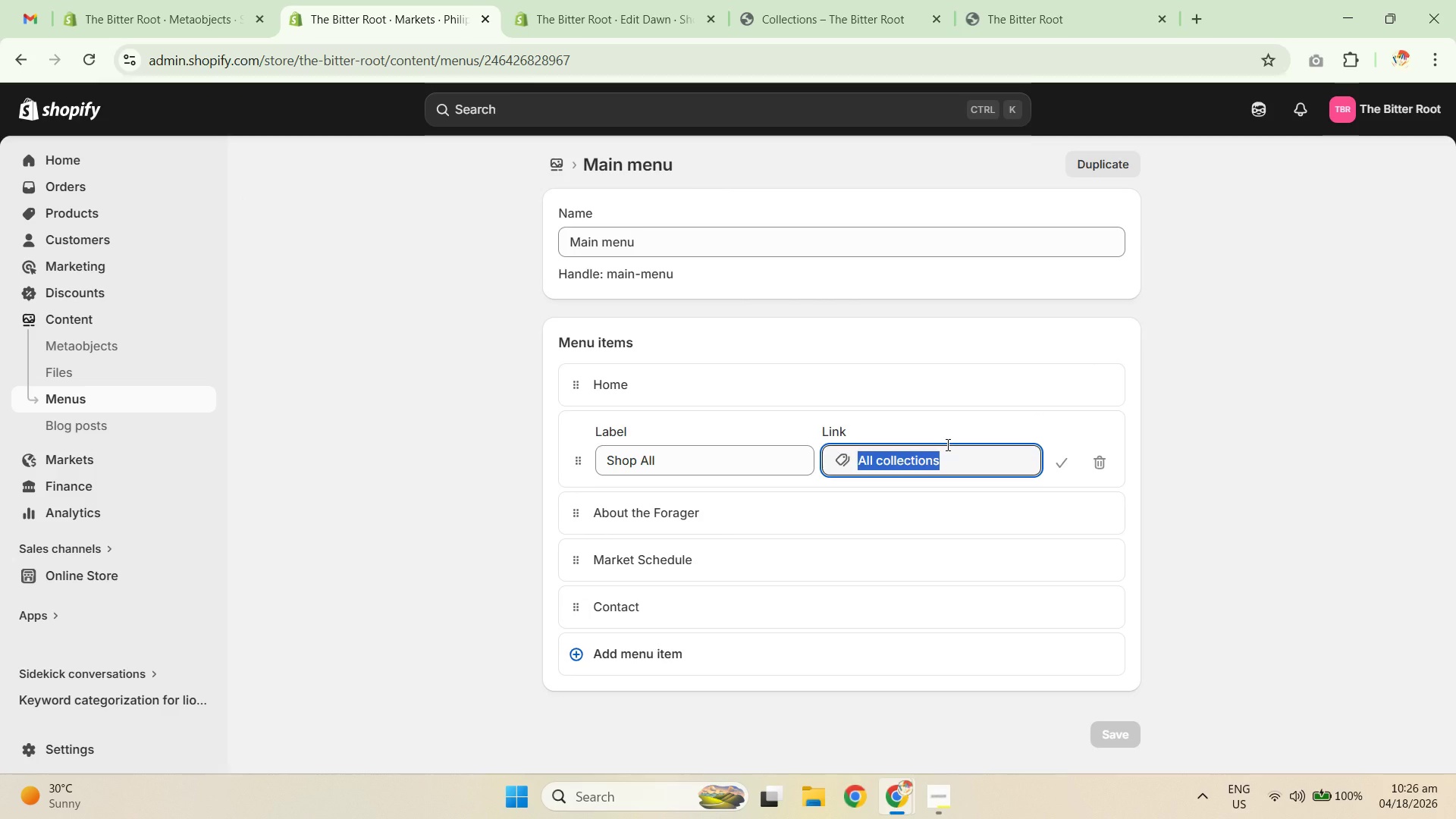 
type(All Pr)
 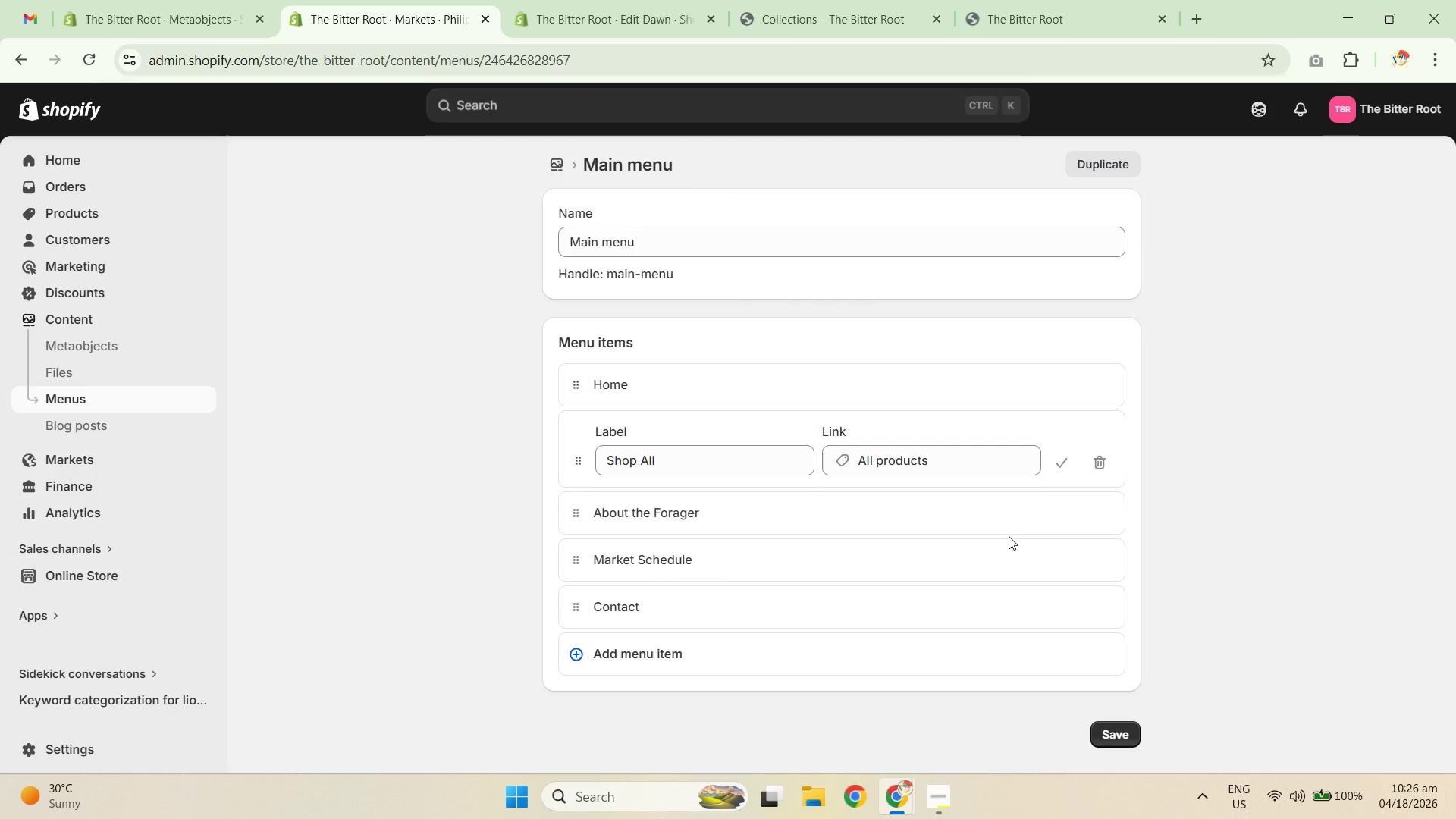 
wait(5.67)
 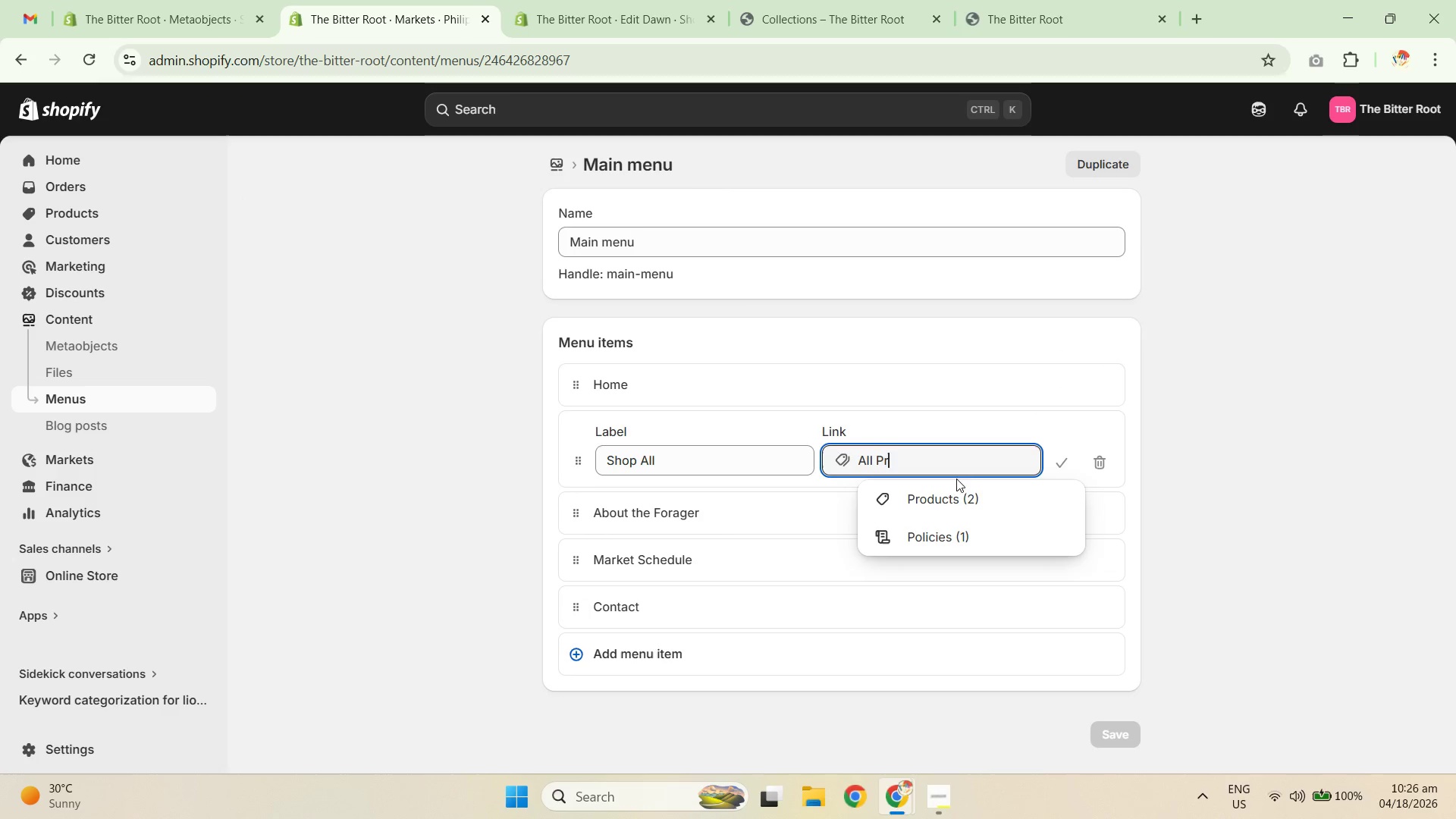 
left_click([1001, 108])
 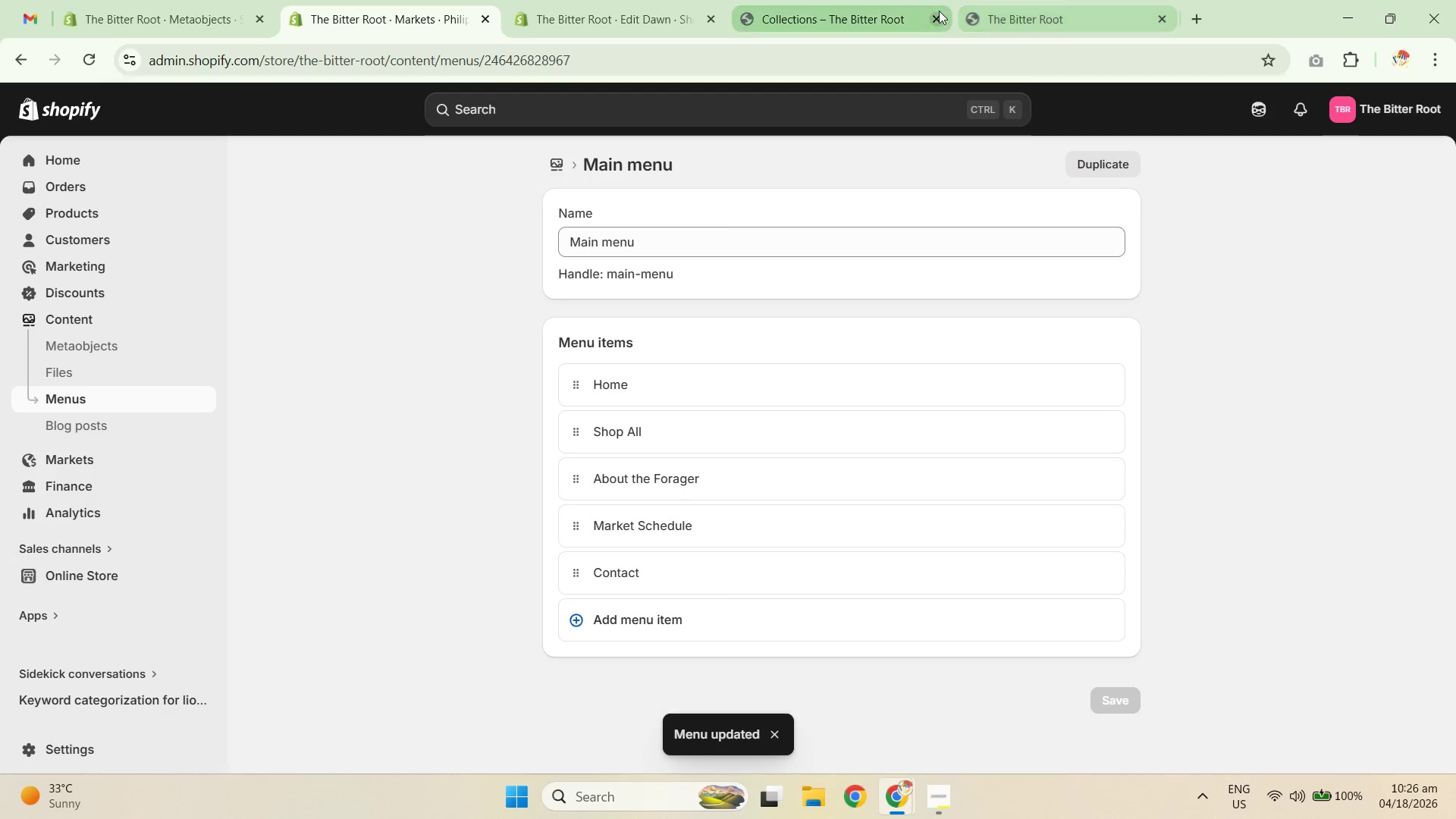 
wait(5.77)
 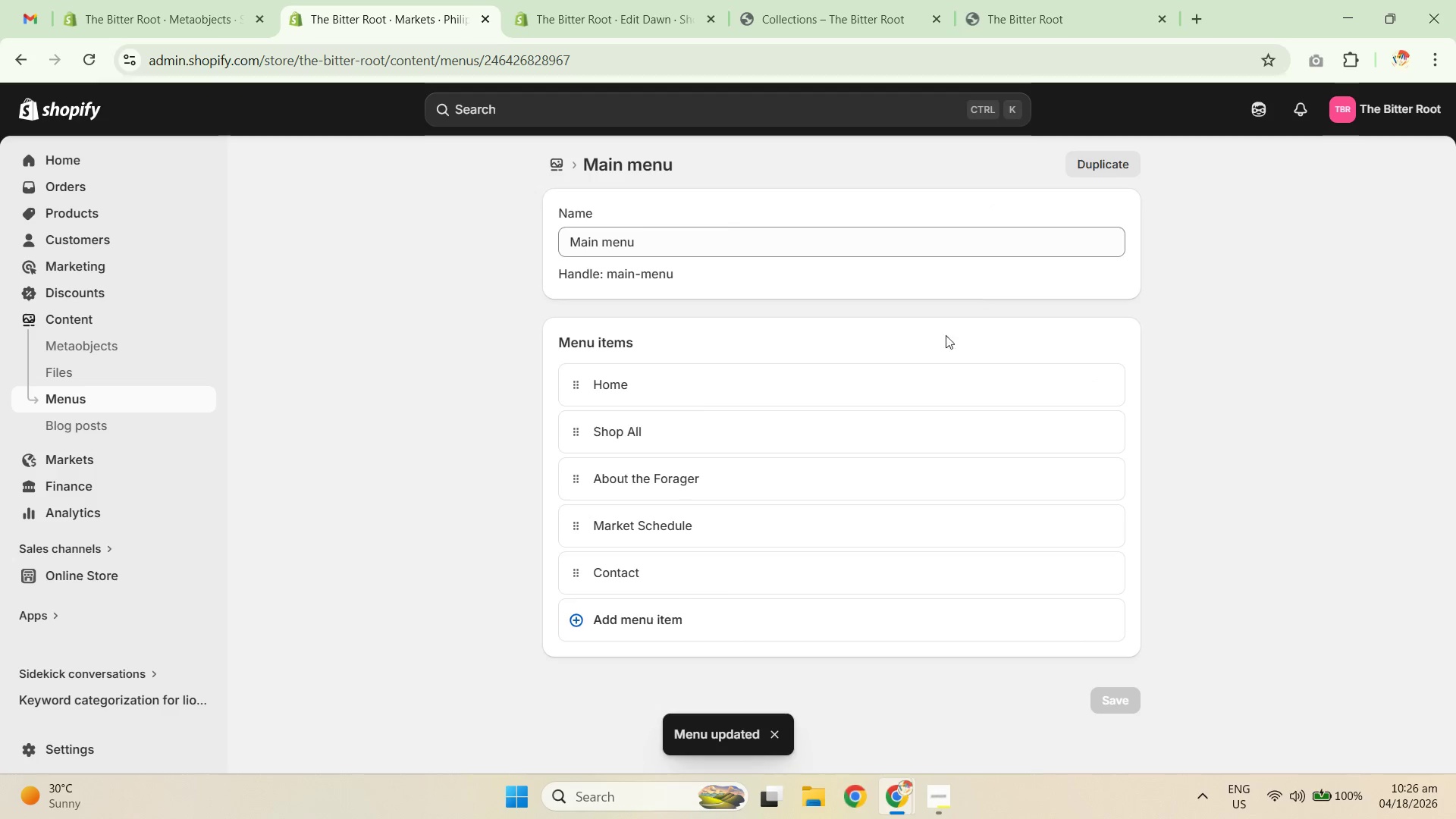 
left_click([90, 60])
 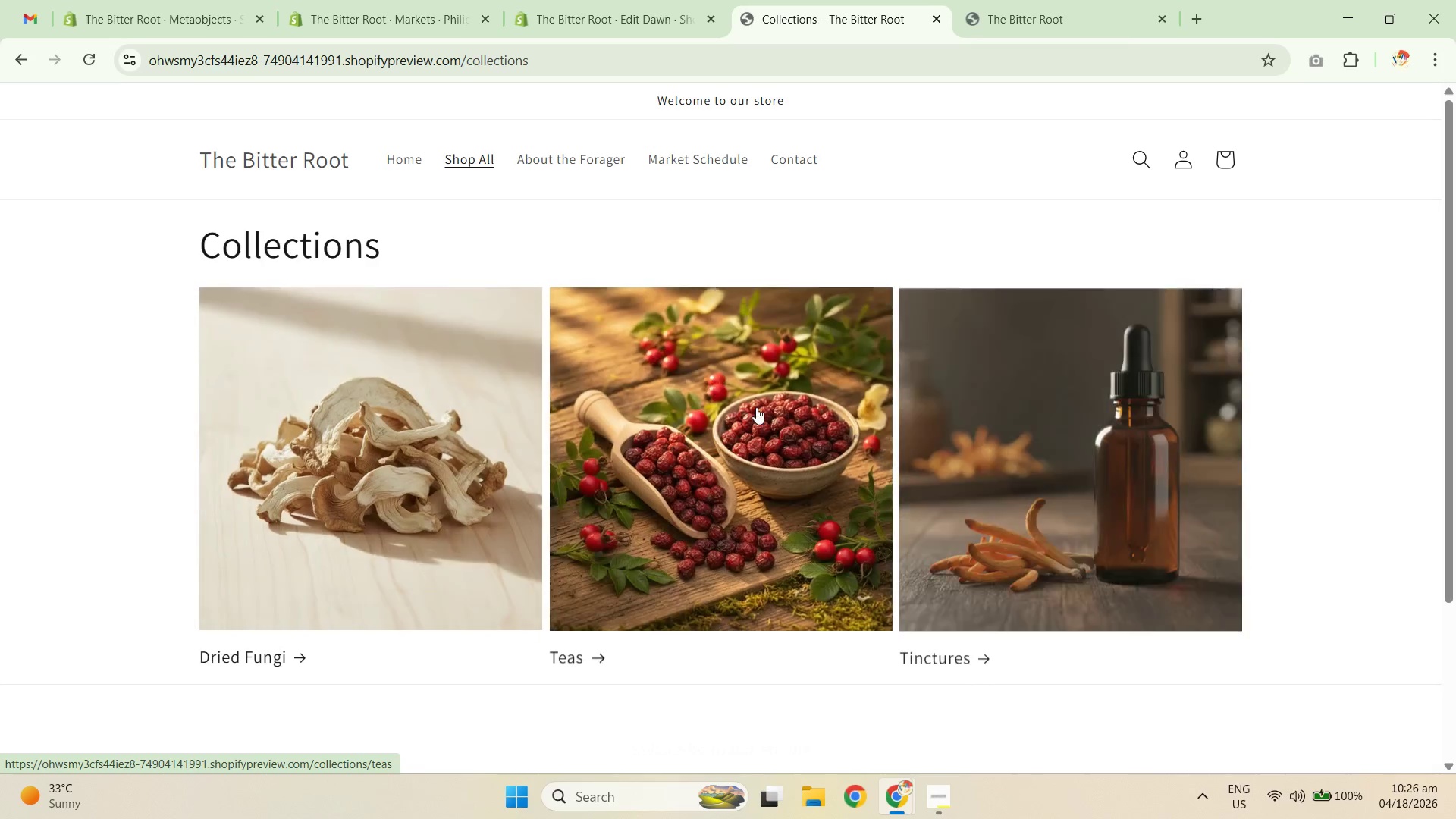 
wait(5.8)
 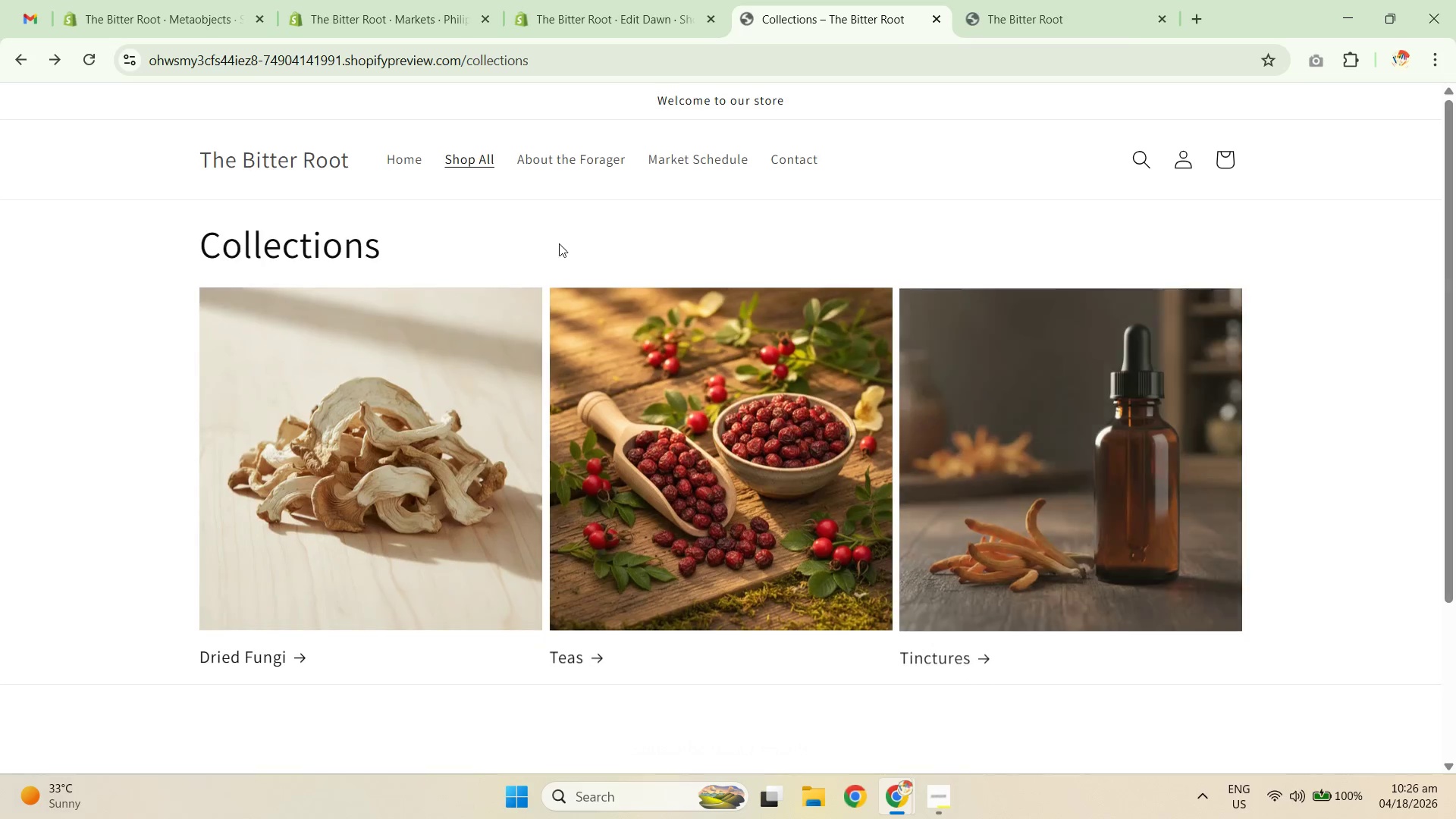 
left_click([408, 170])
 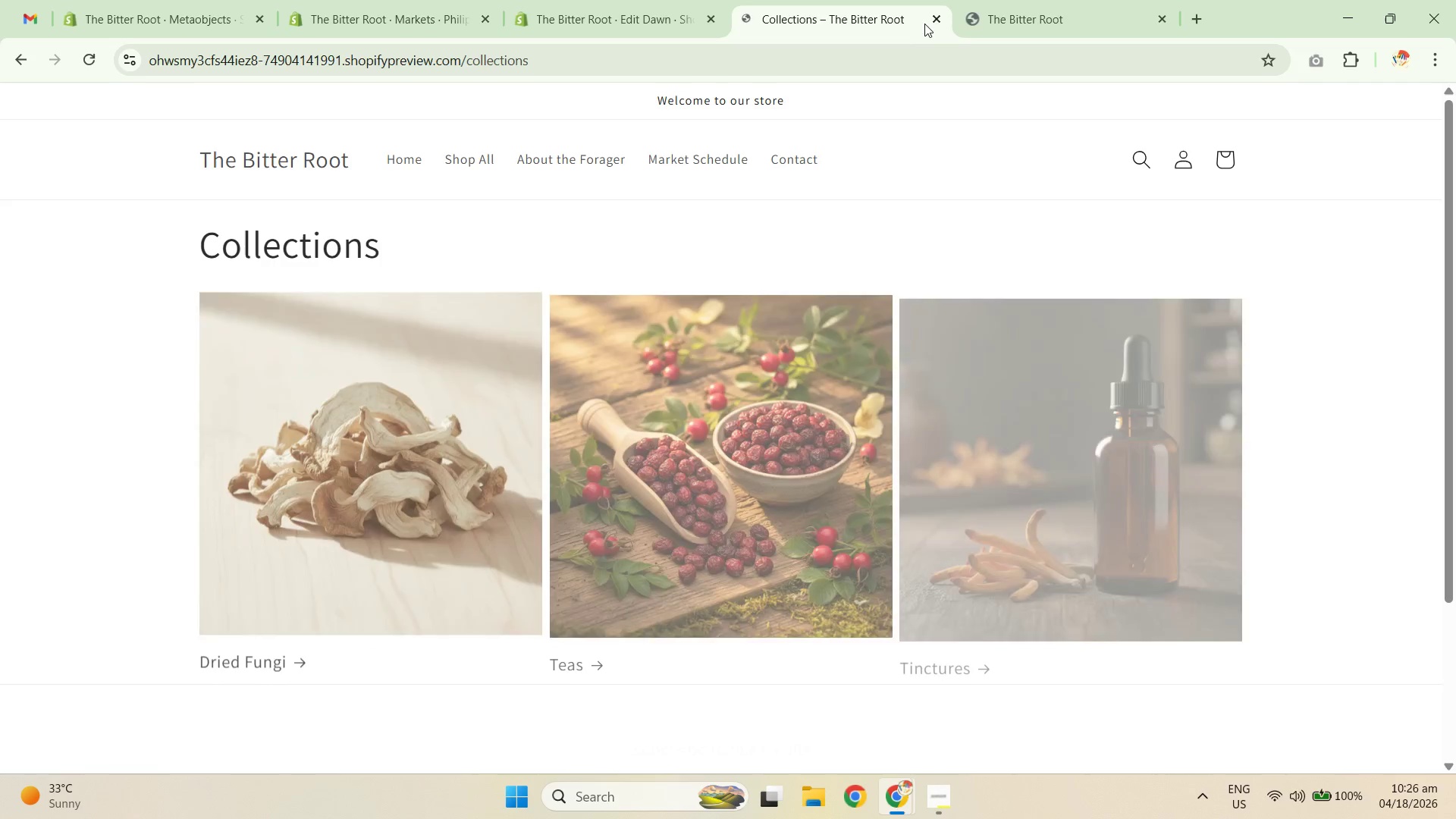 
left_click([635, 27])
 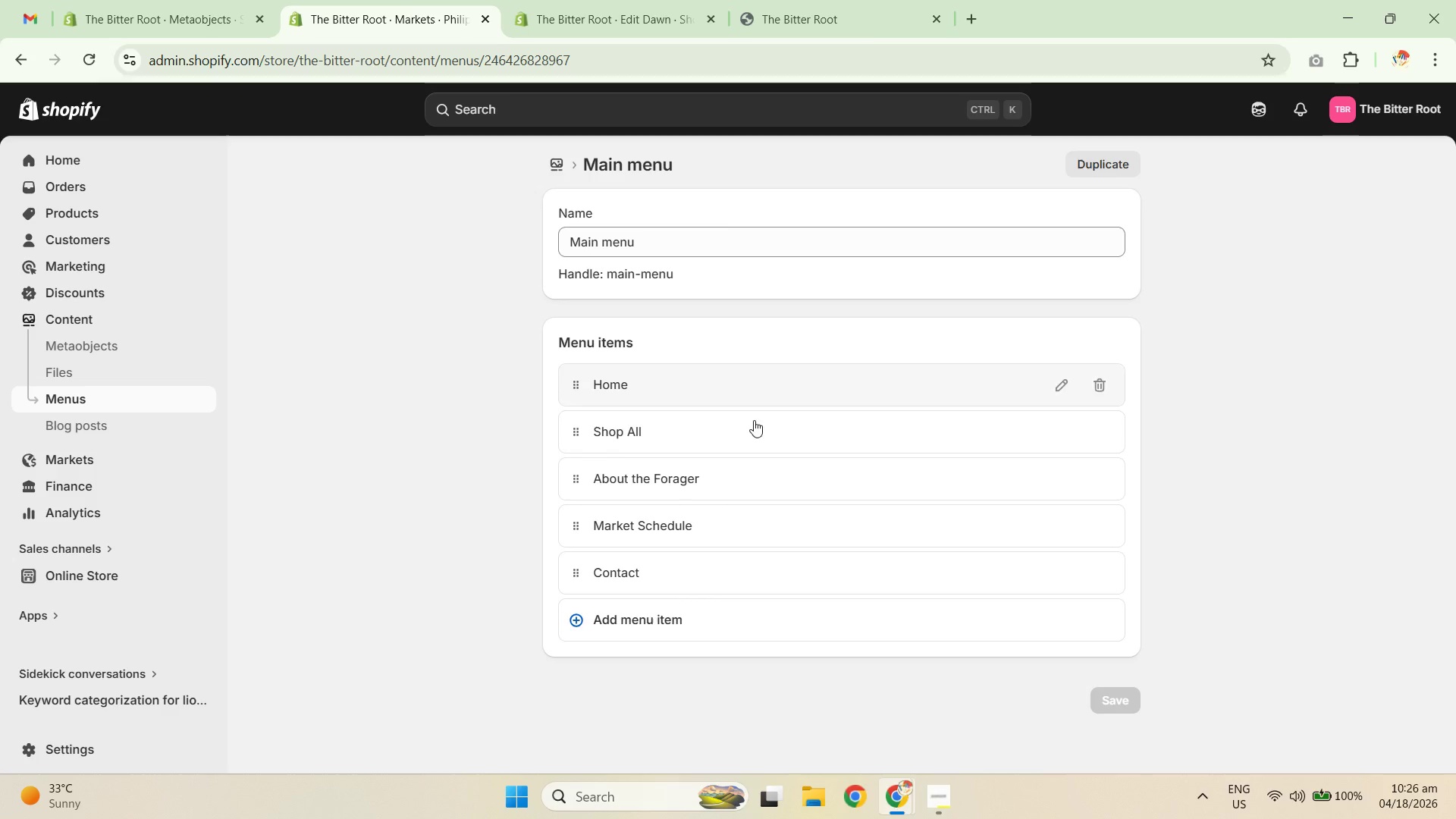 
left_click([718, 430])
 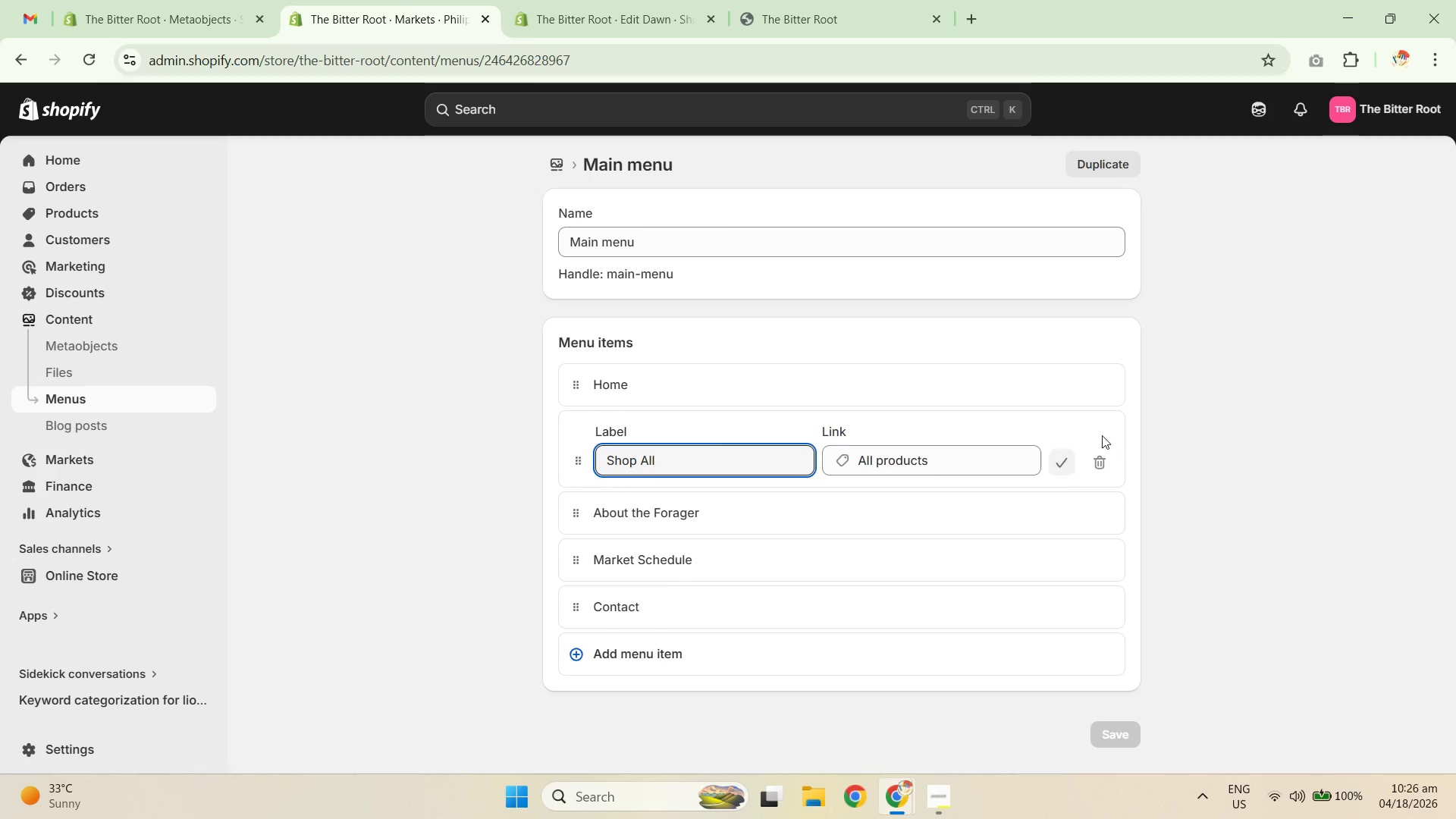 
left_click([1313, 290])
 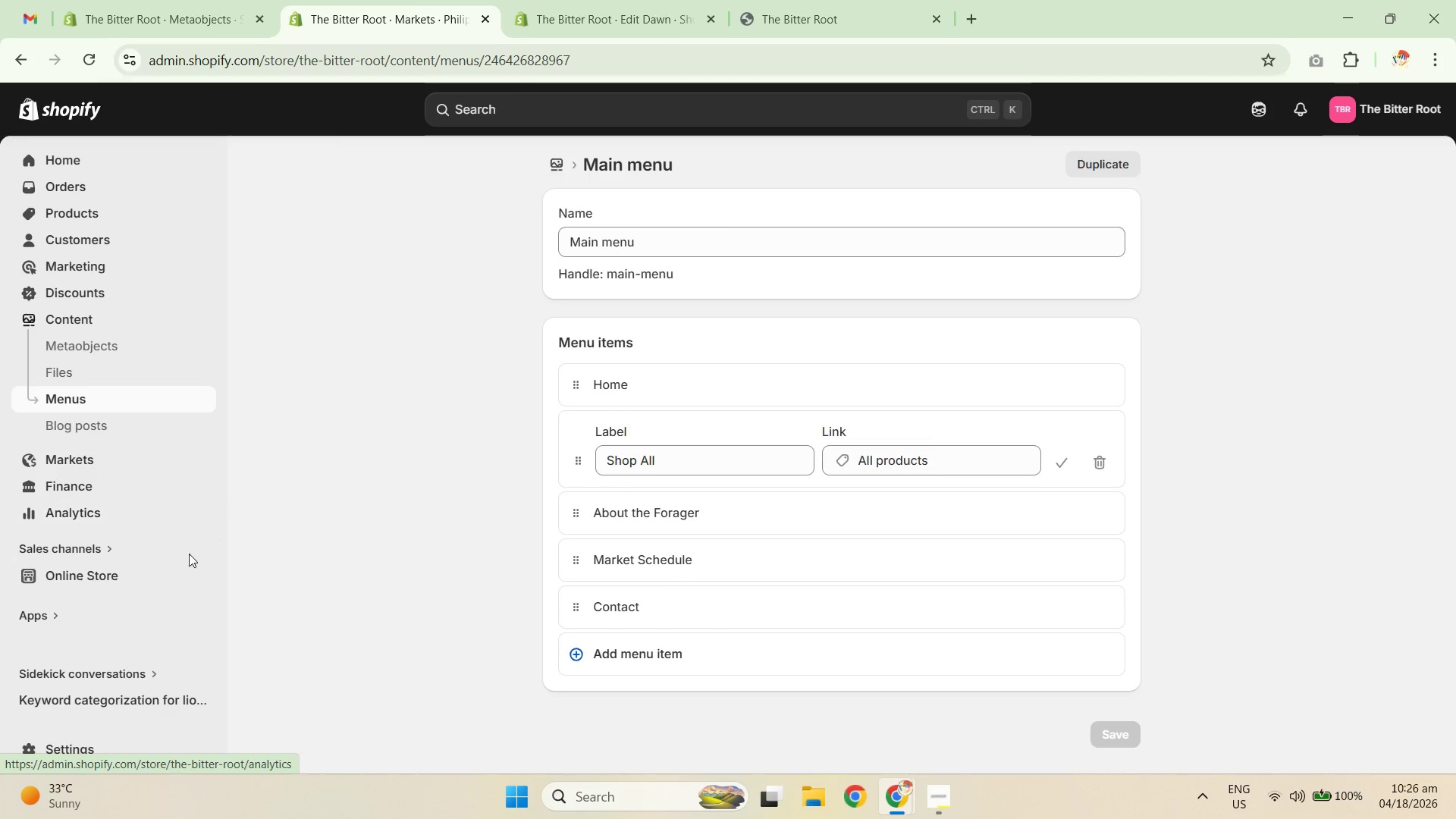 
left_click_drag(start_coordinate=[204, 570], to_coordinate=[202, 575])
 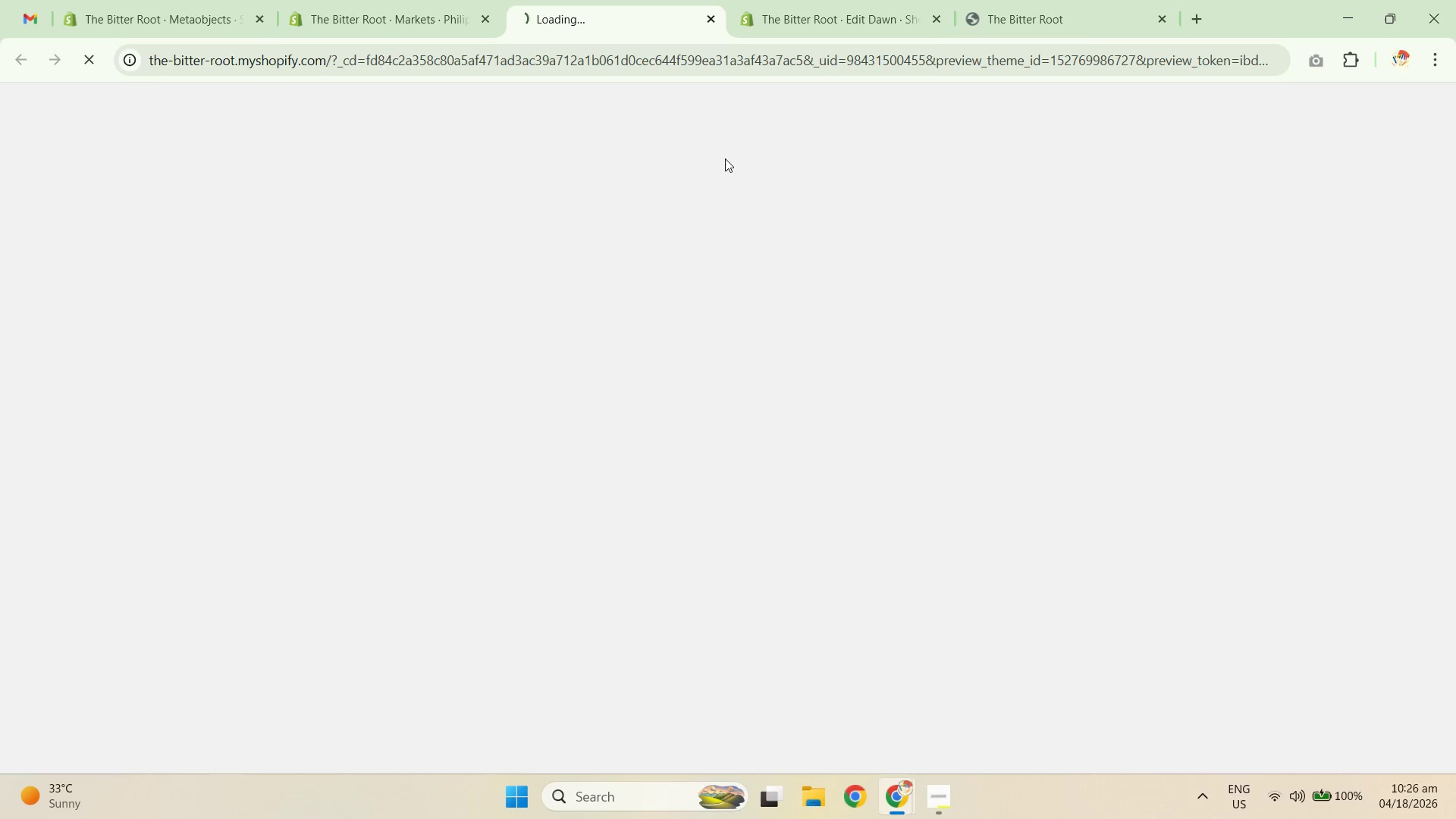 
left_click([856, 0])
 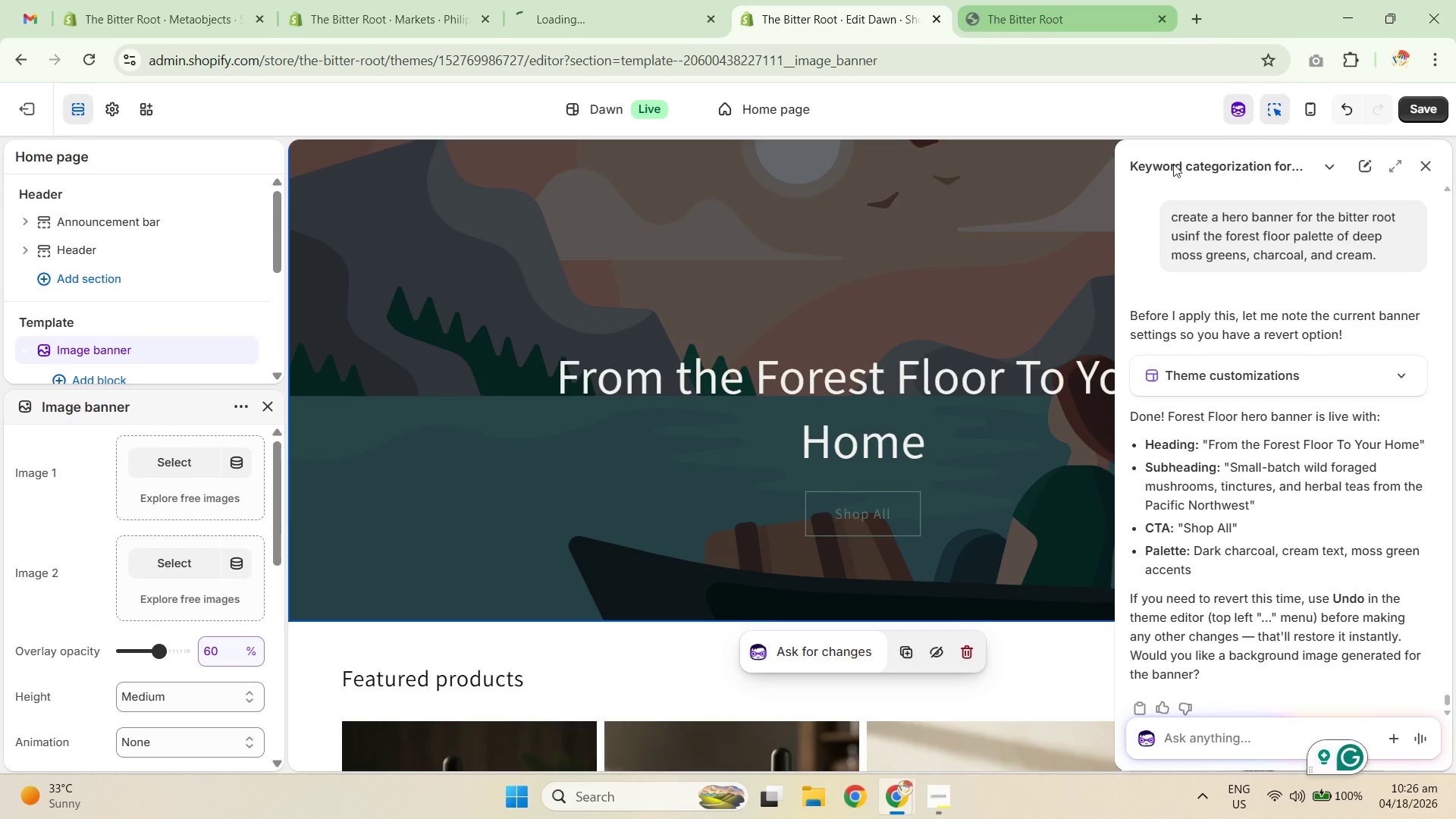 
scroll: coordinate [1319, 541], scroll_direction: down, amount: 13.0
 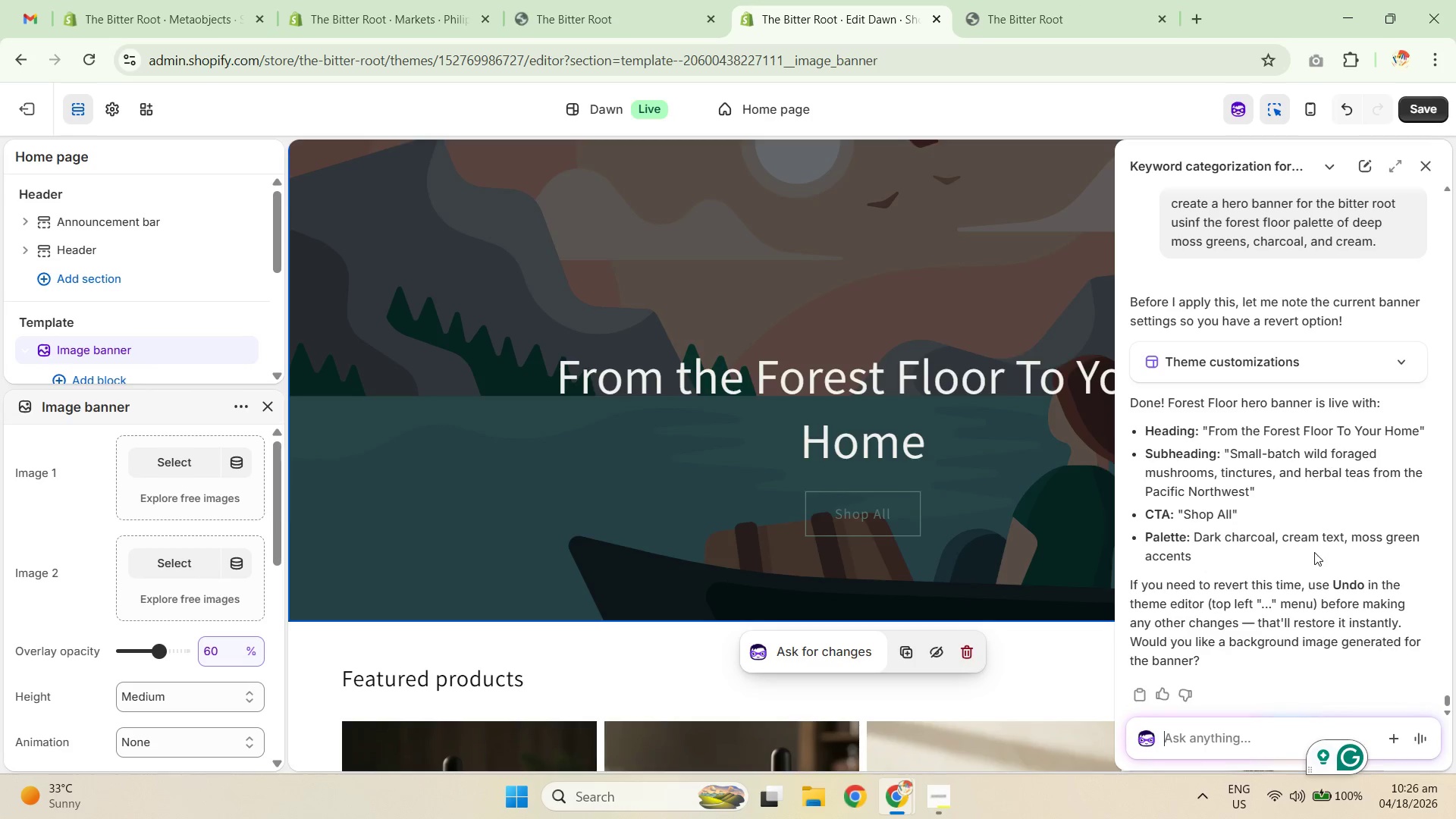 
scroll: coordinate [1313, 553], scroll_direction: up, amount: 2.0
 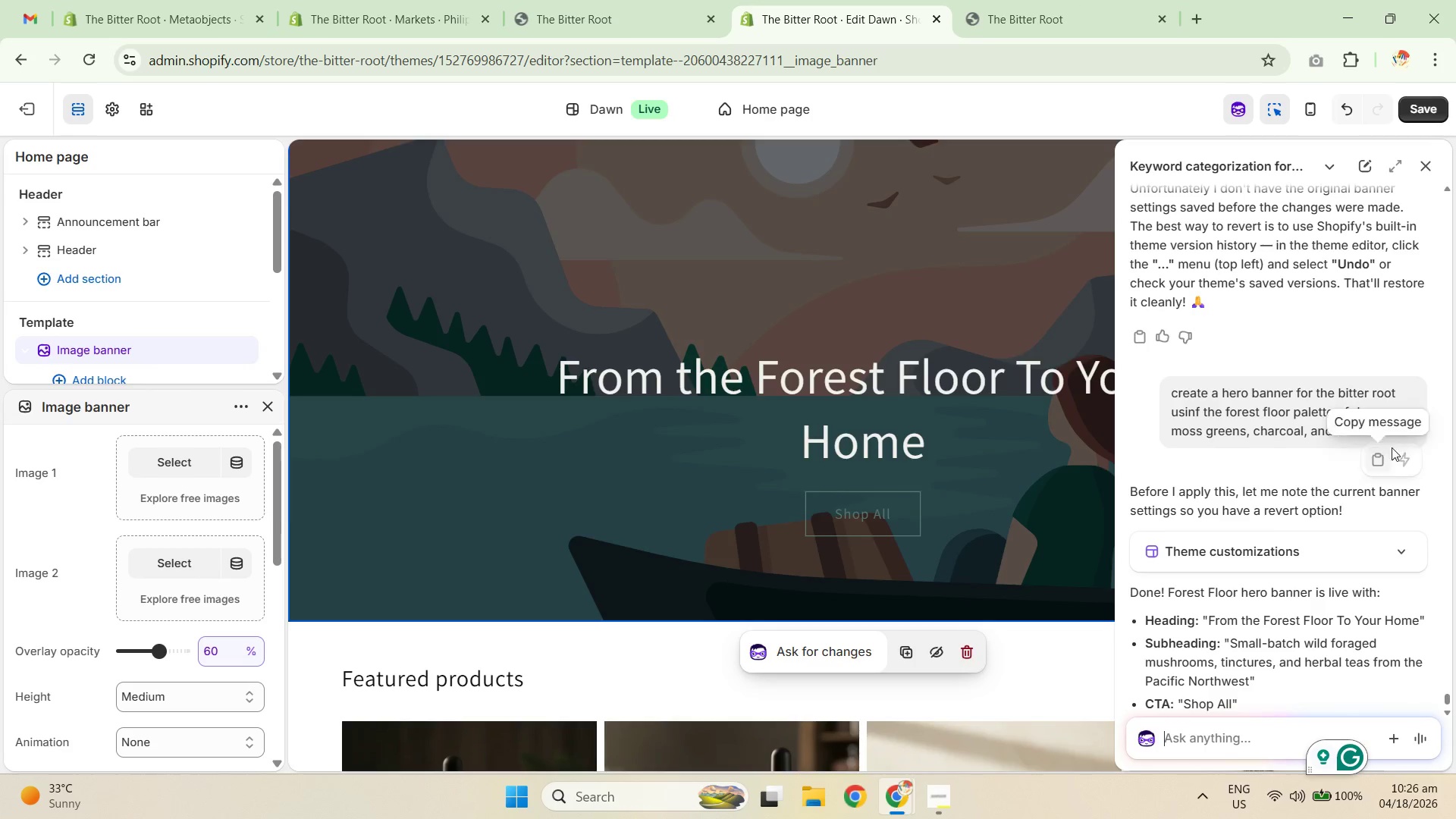 
left_click_drag(start_coordinate=[1398, 444], to_coordinate=[1166, 376])
 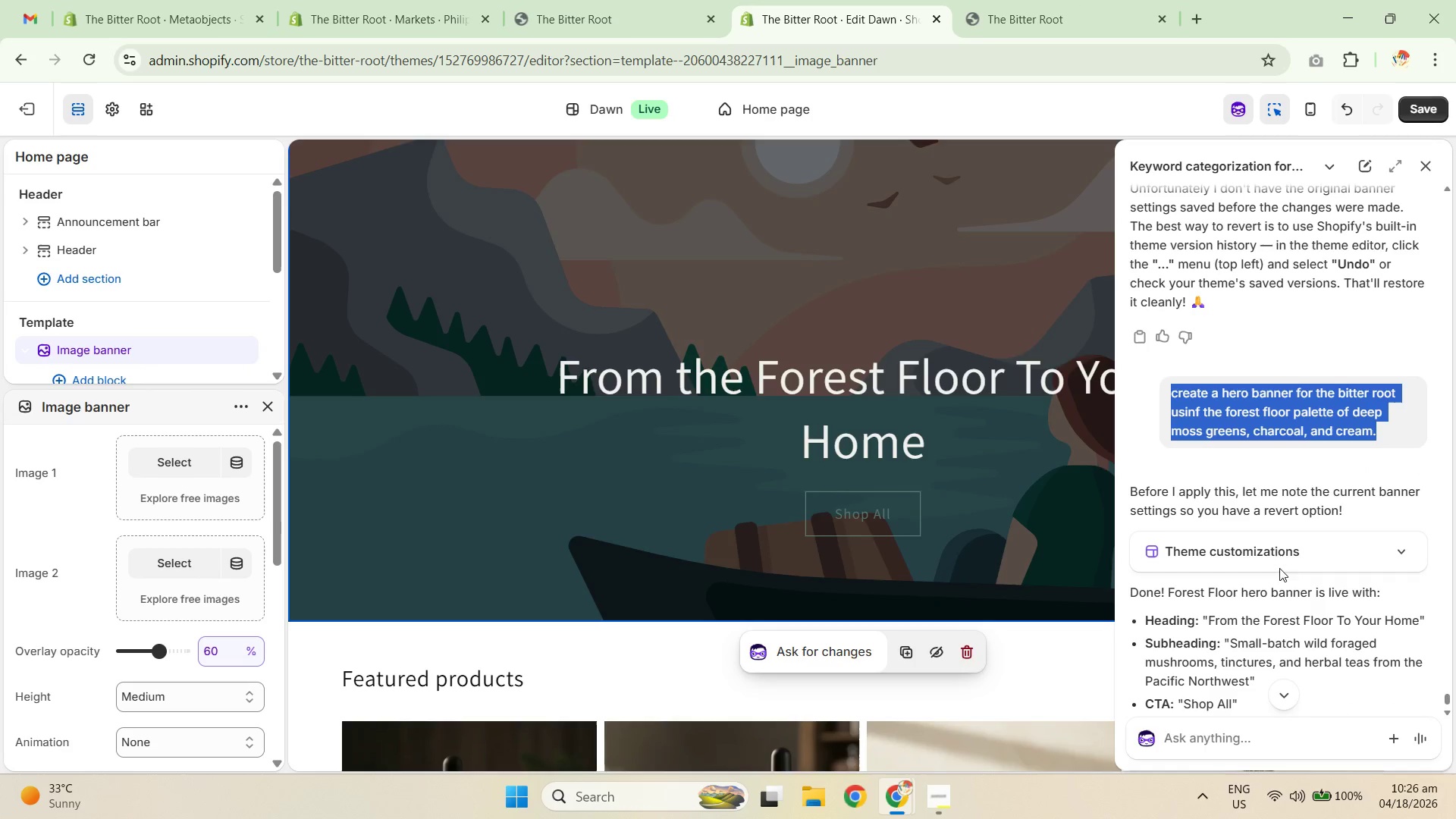 
key(Control+C)
 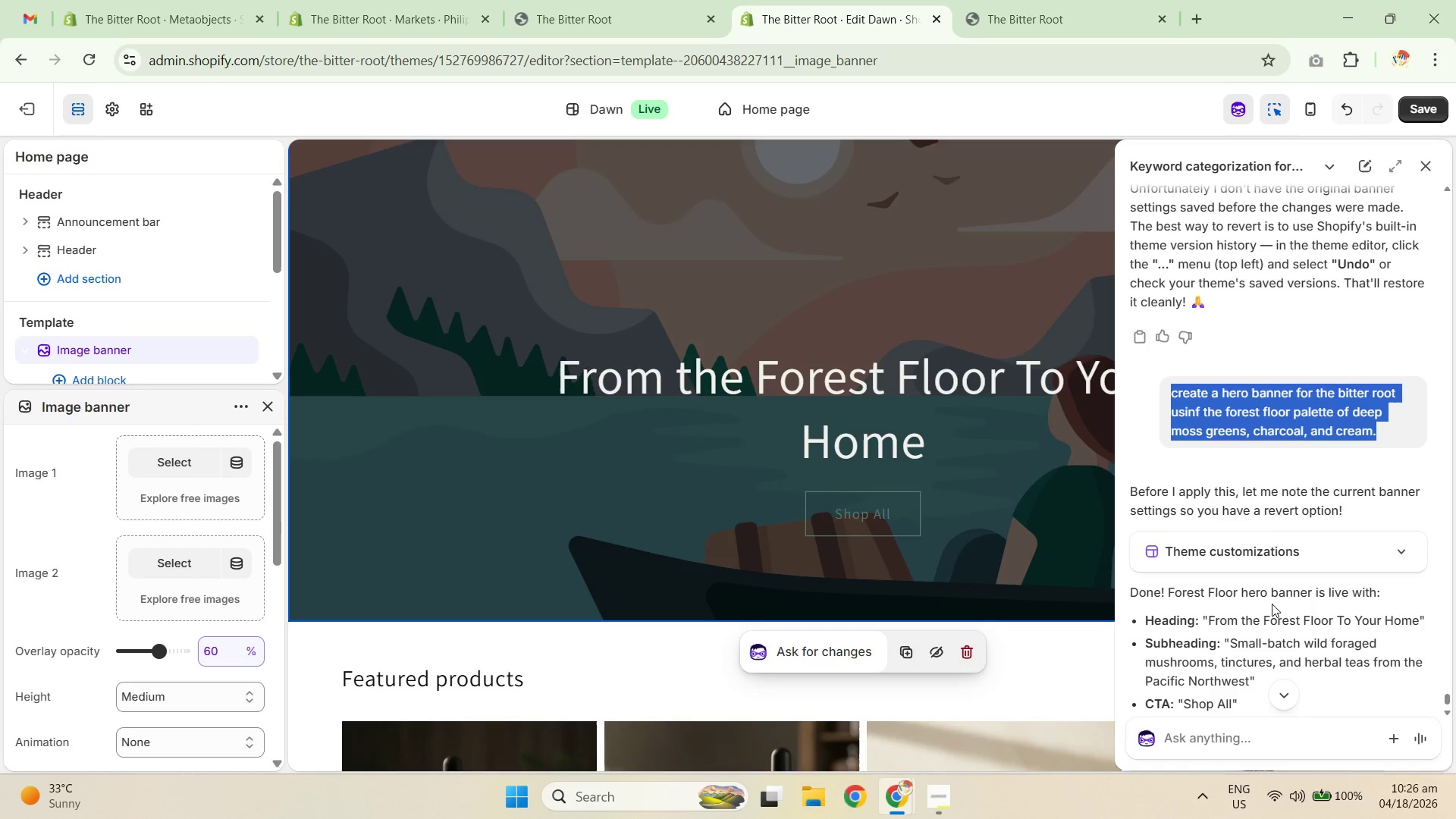 
key(Control+C)
 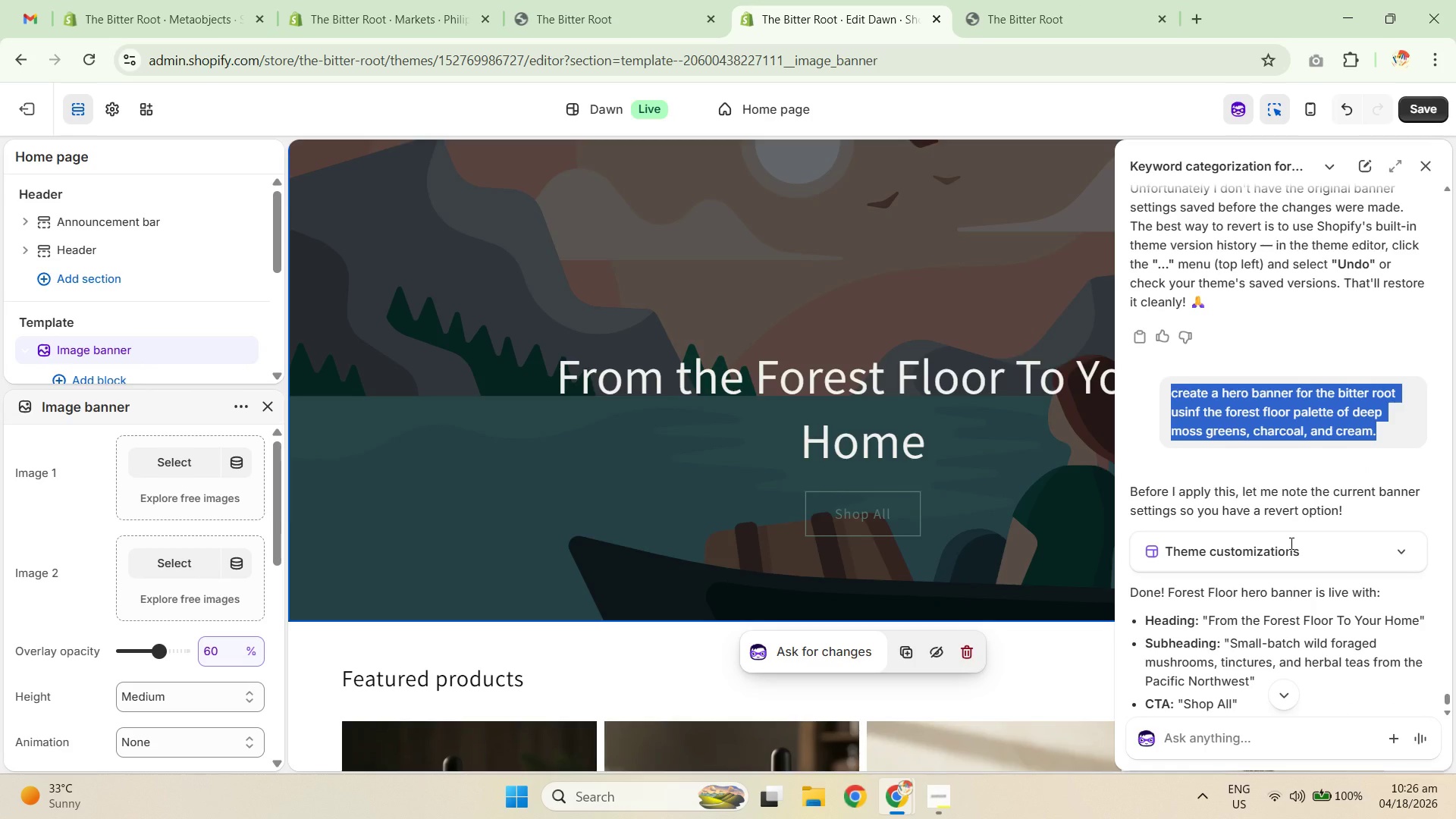 
scroll: coordinate [1295, 541], scroll_direction: down, amount: 6.0
 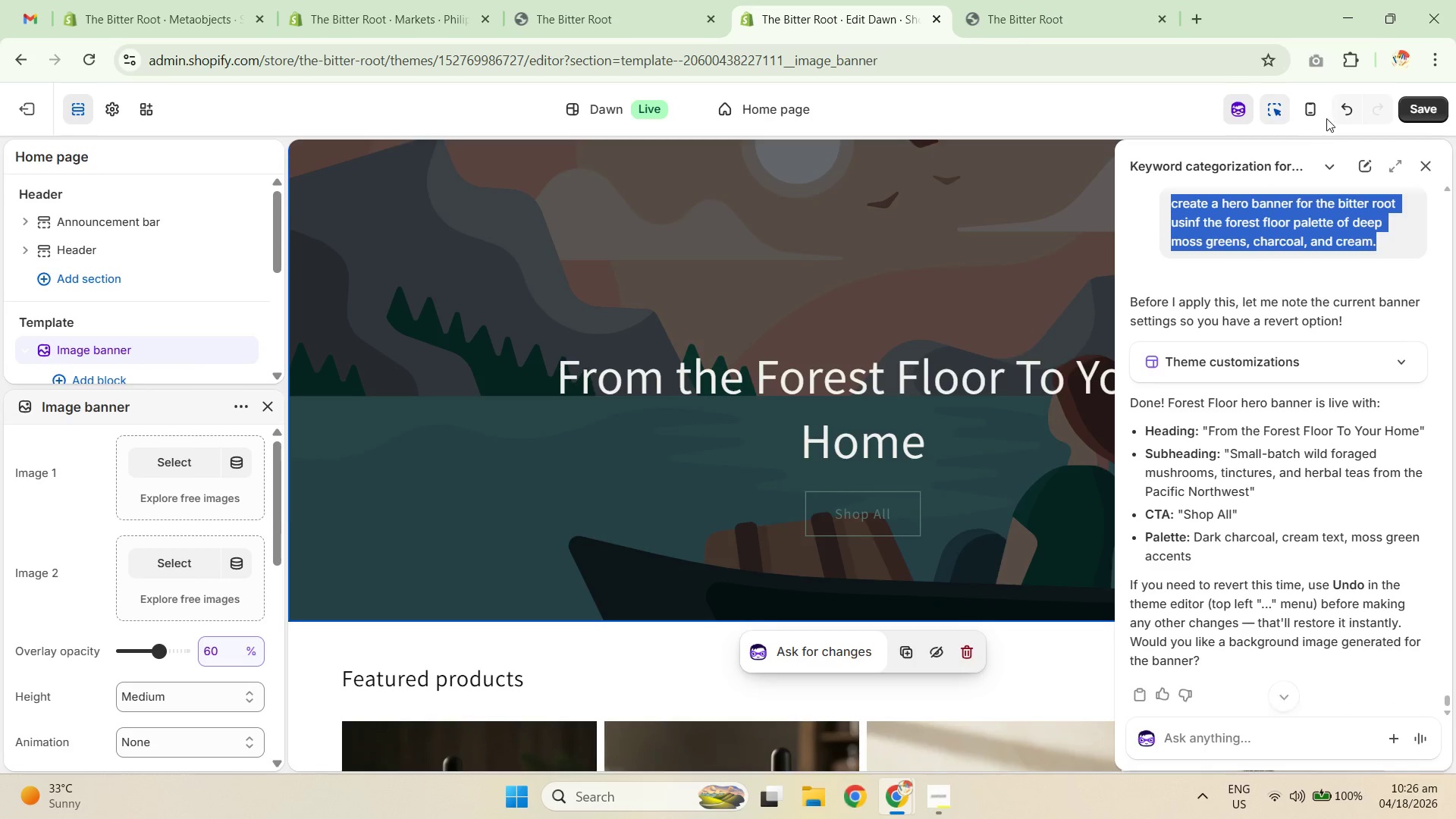 
left_click([1346, 103])
 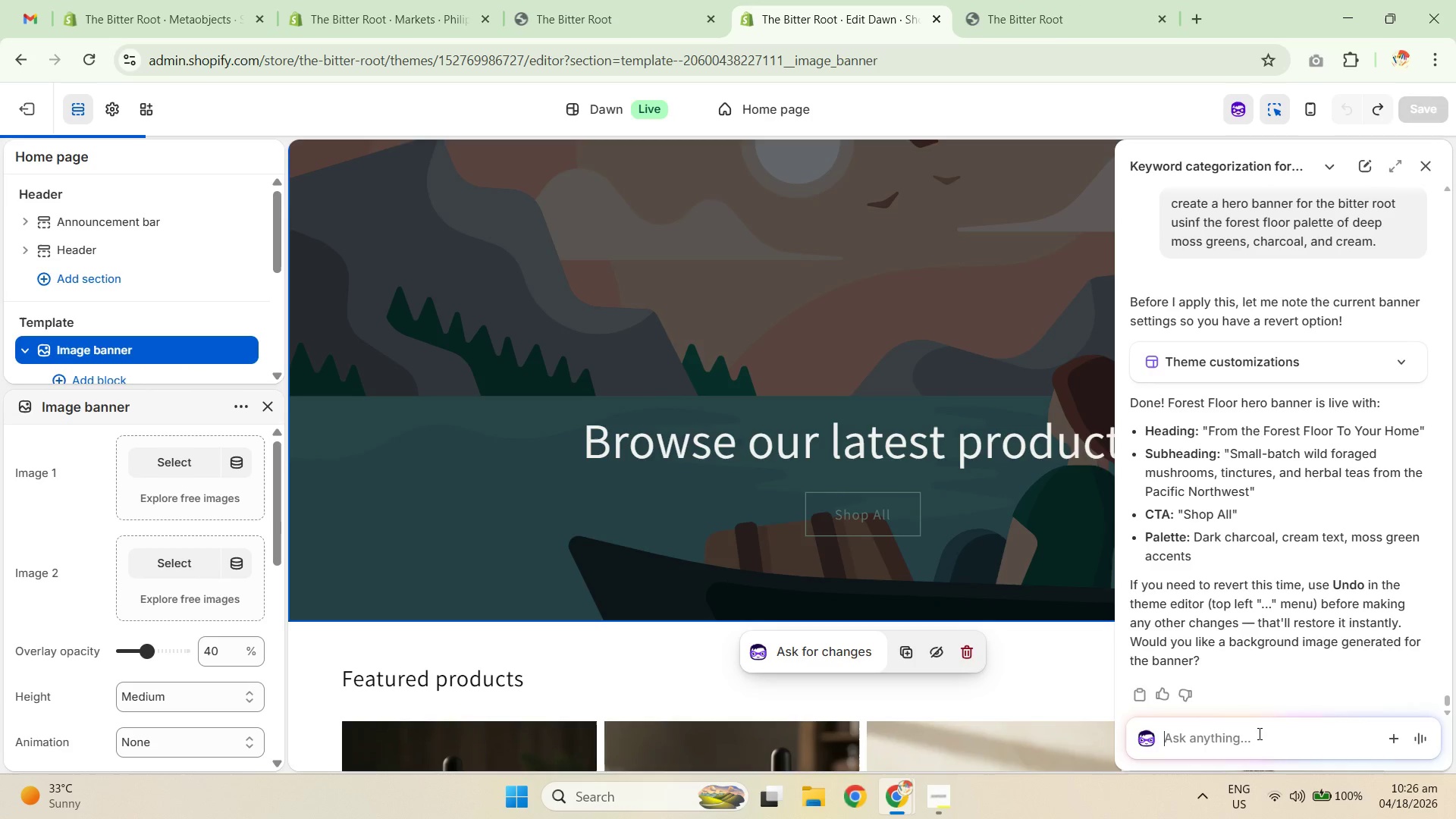 
type(Stop mdifying theme generate a photo please )
 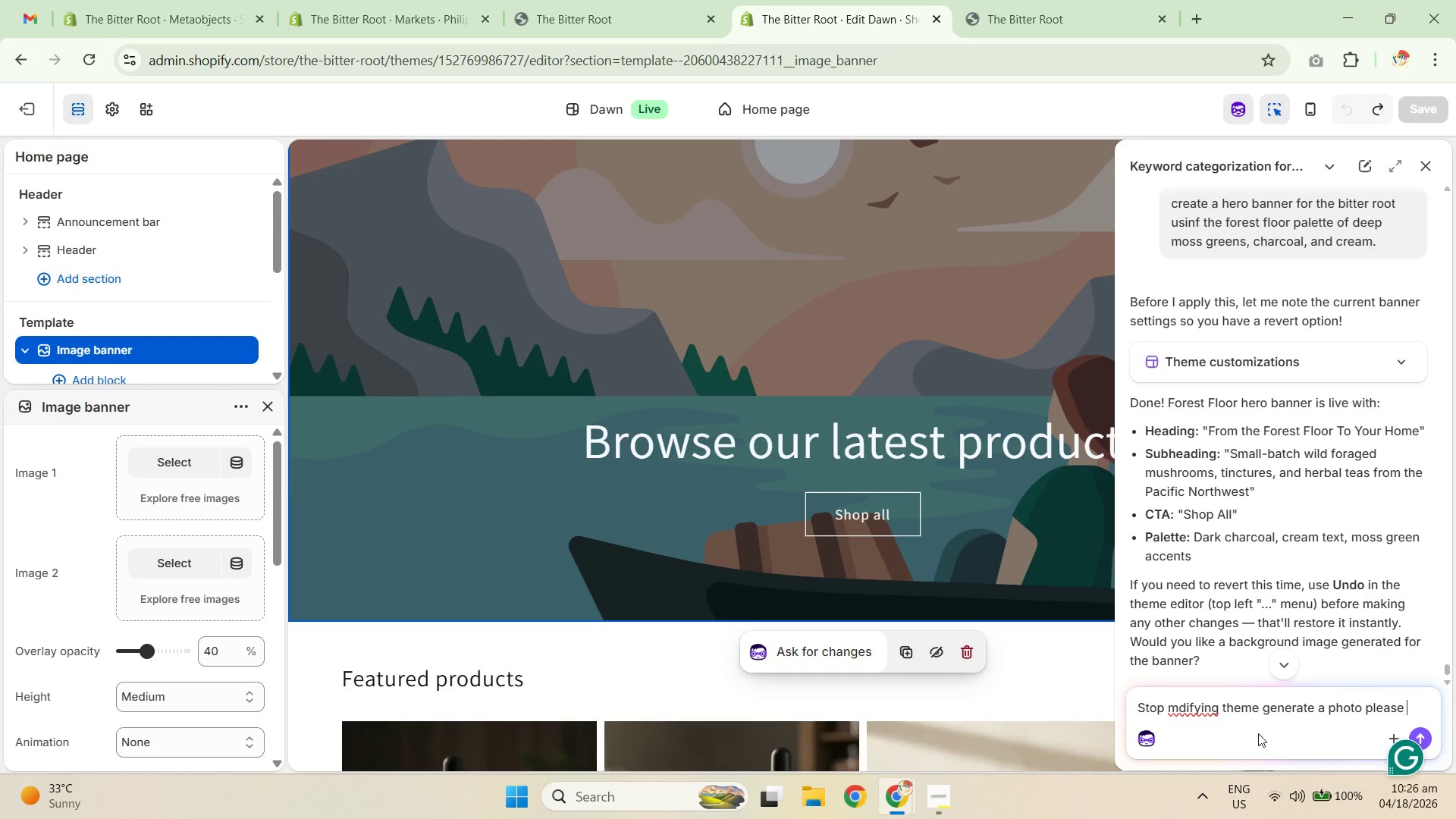 
key(Control+V)
 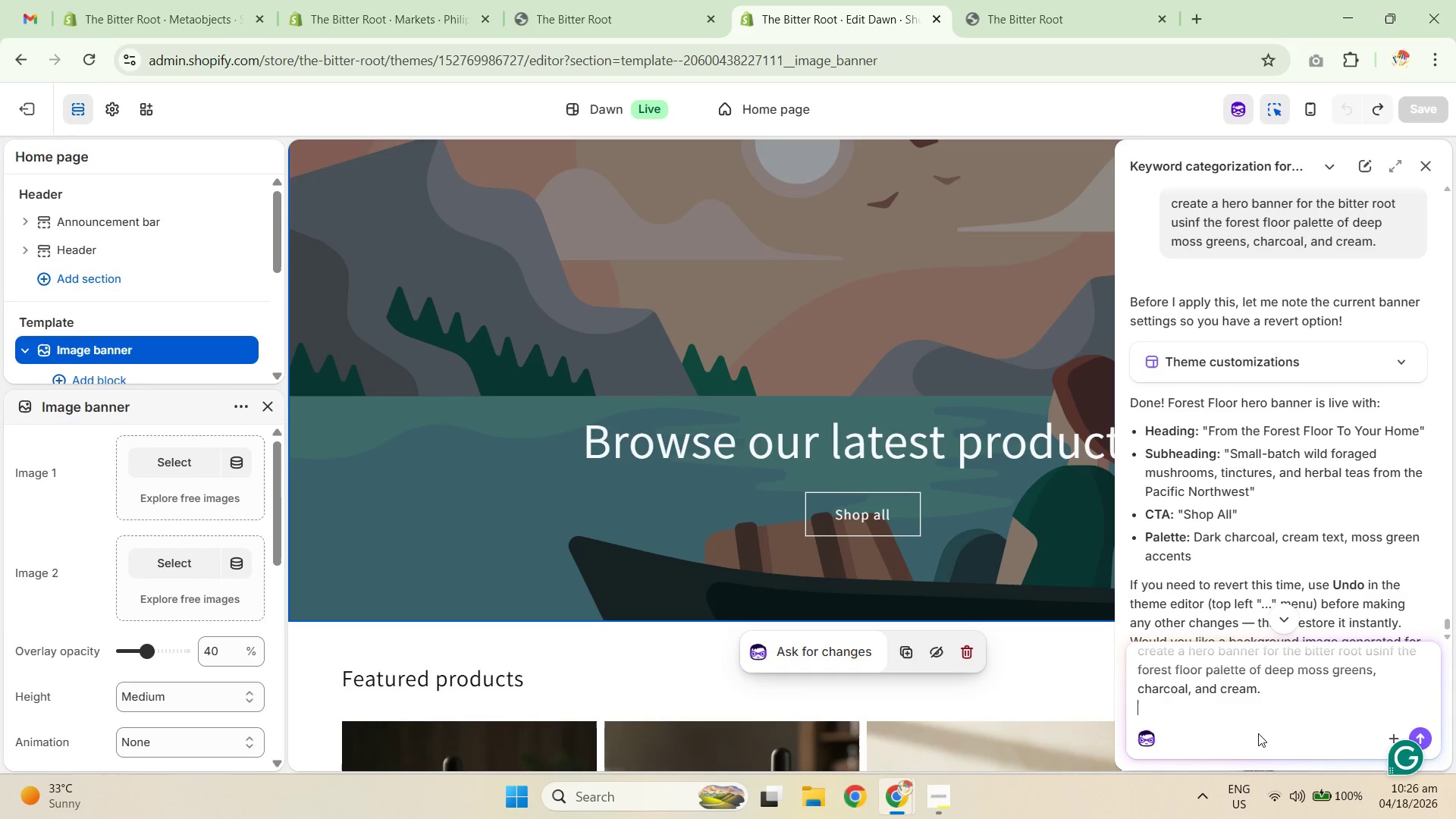 
key(NumpadEnter)
 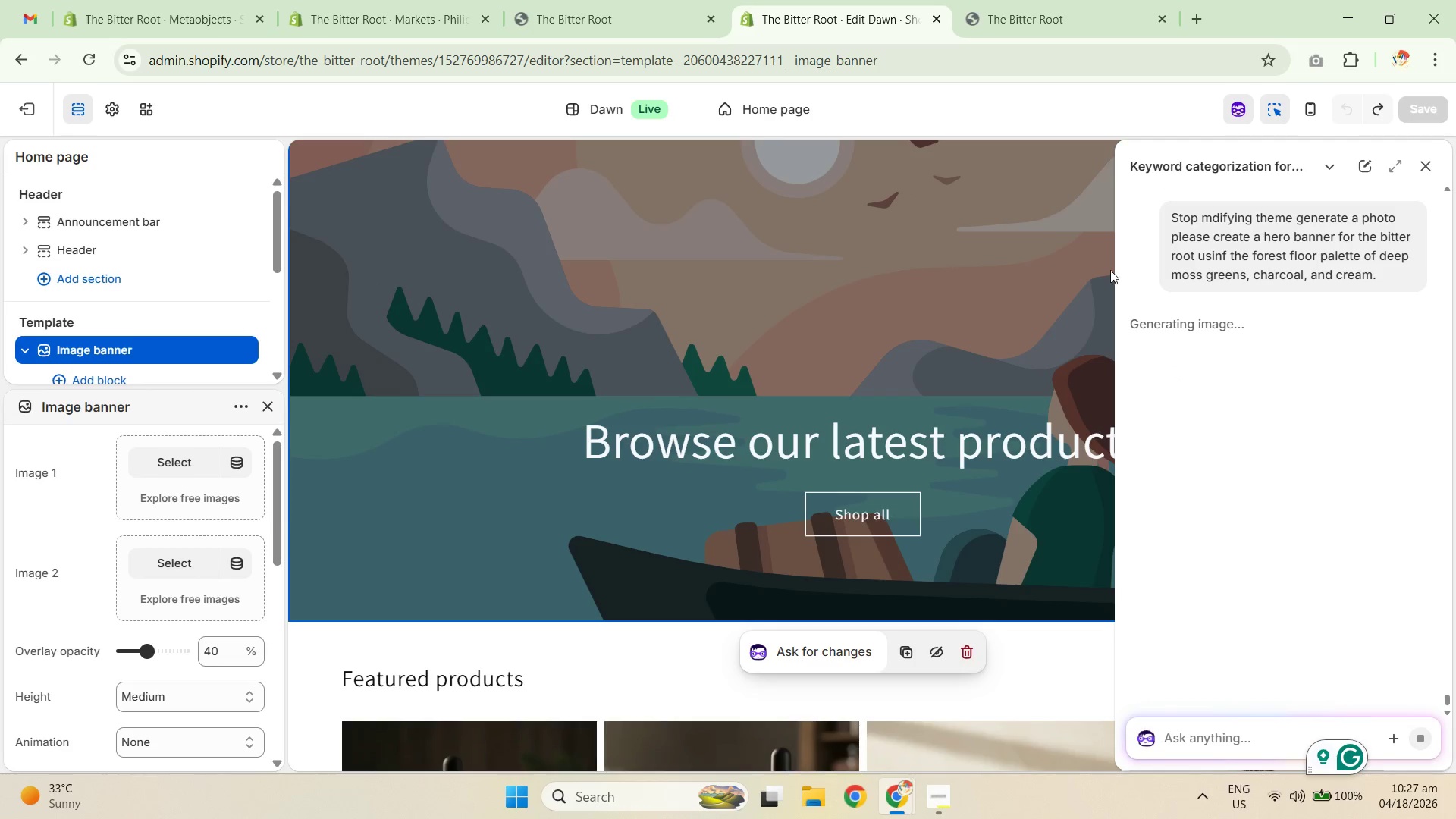 
wait(12.59)
 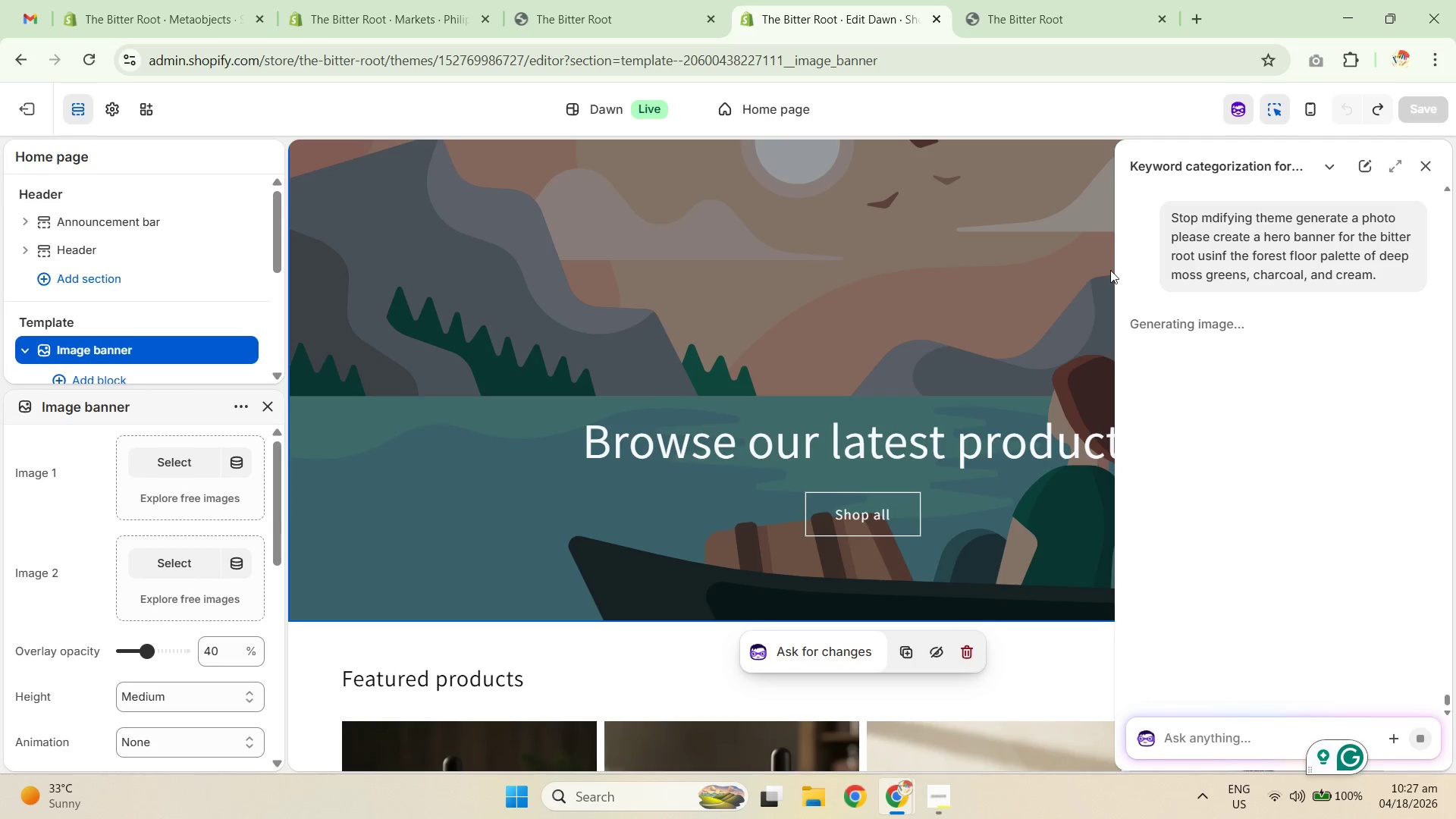 
left_click([641, 0])
 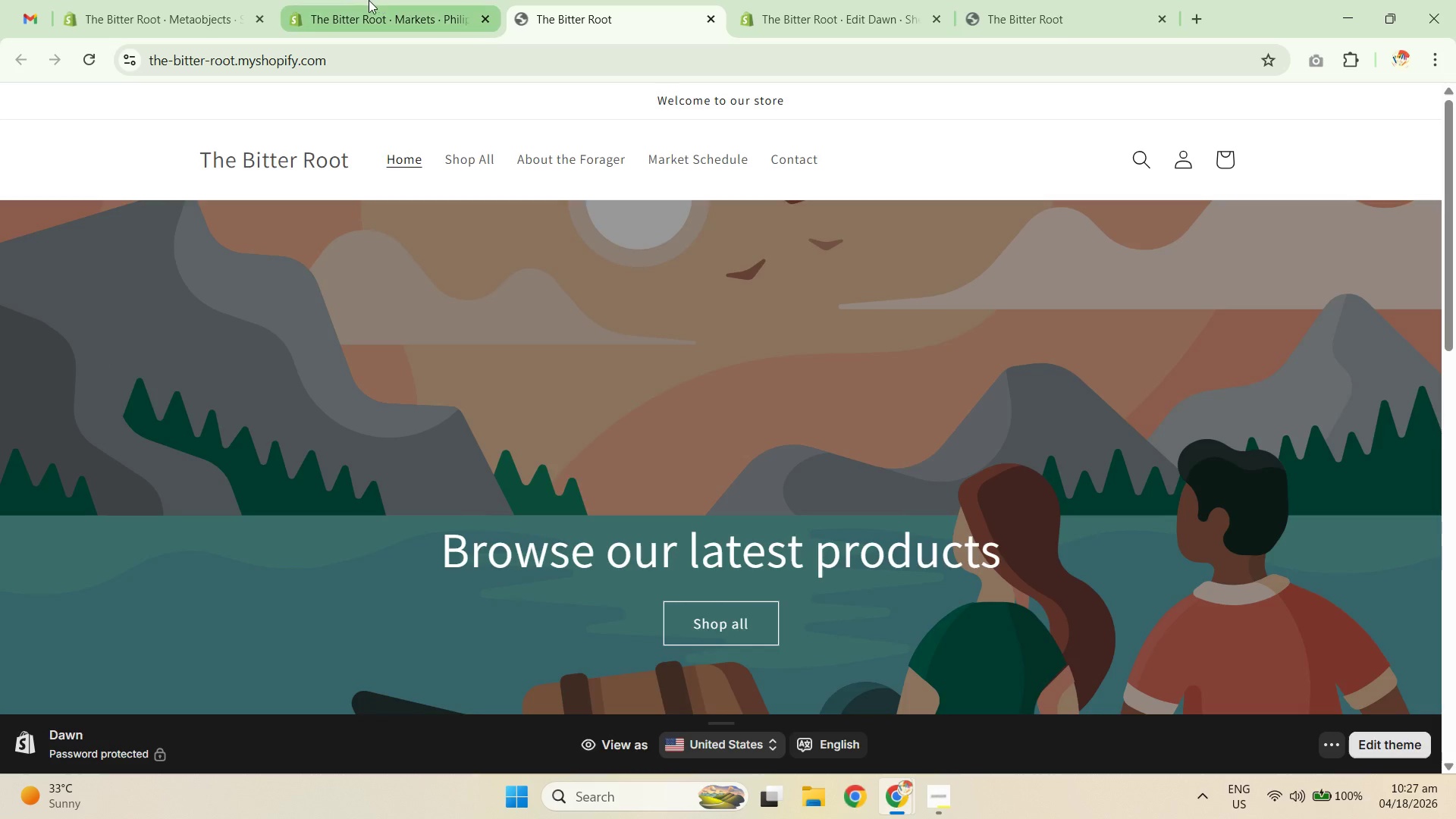 
left_click([368, 0])
 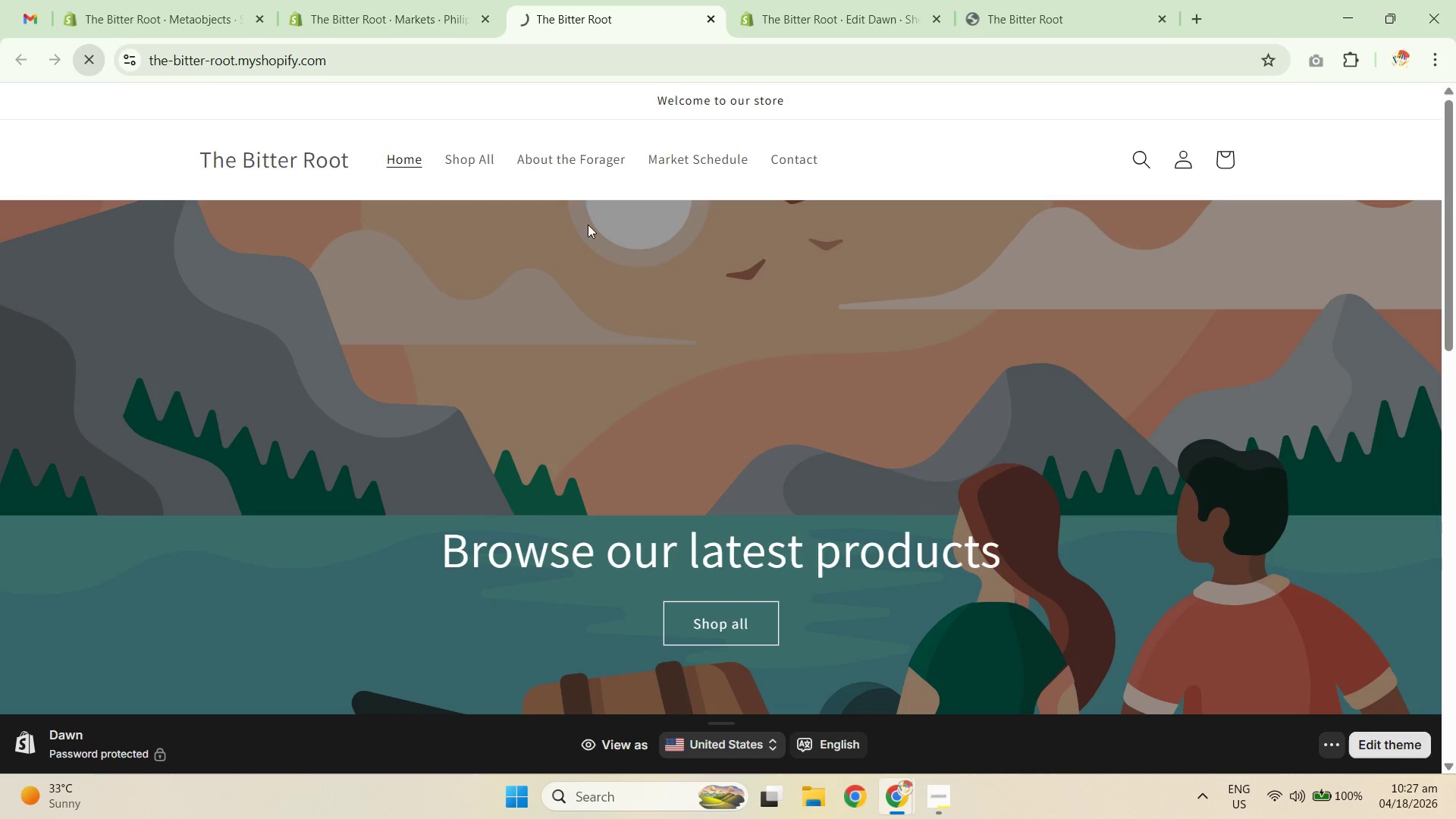 
left_click([469, 153])
 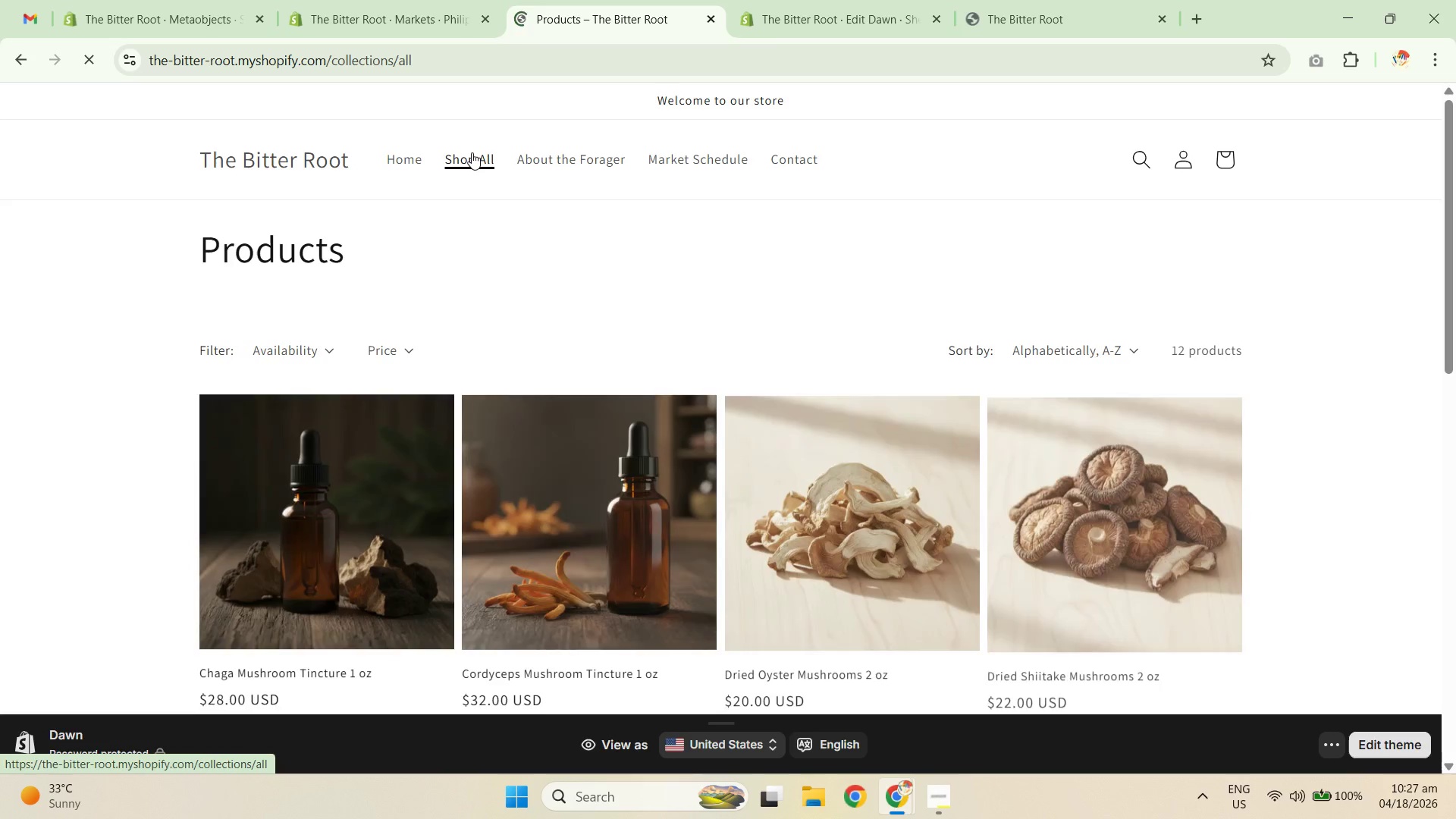 
scroll: coordinate [563, 326], scroll_direction: none, amount: 0.0
 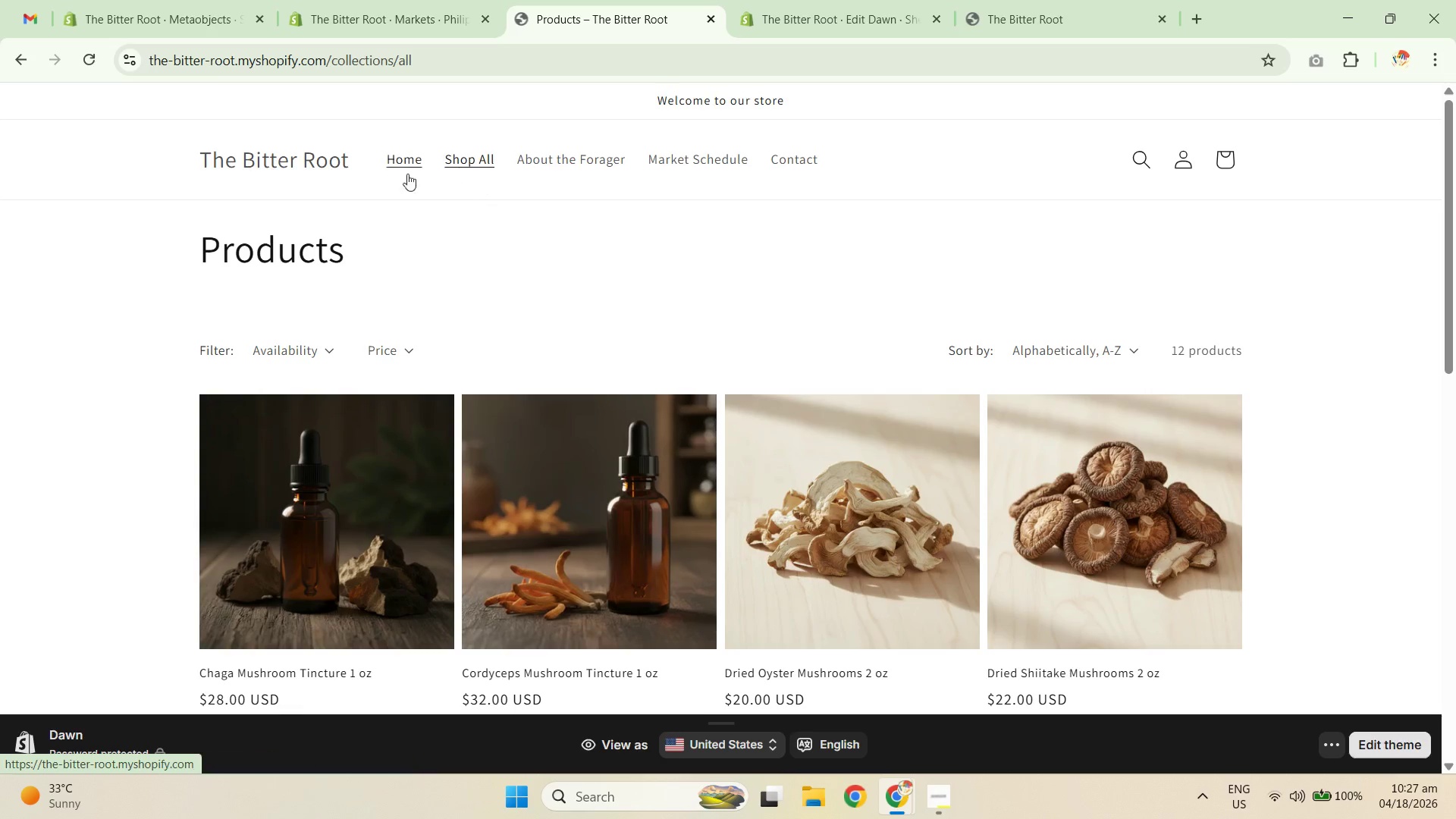 
left_click([388, 158])
 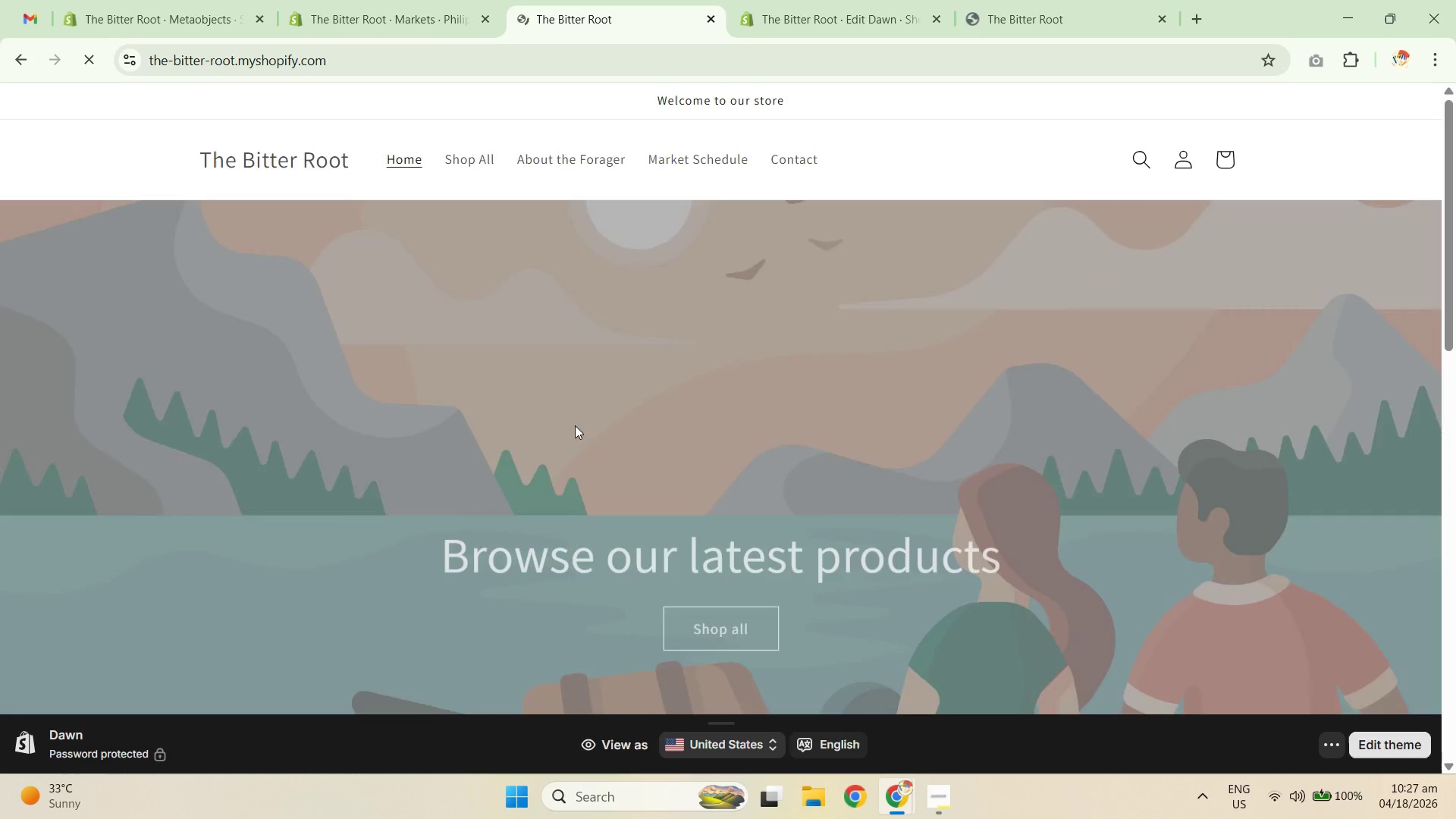 
scroll: coordinate [573, 366], scroll_direction: up, amount: 4.0
 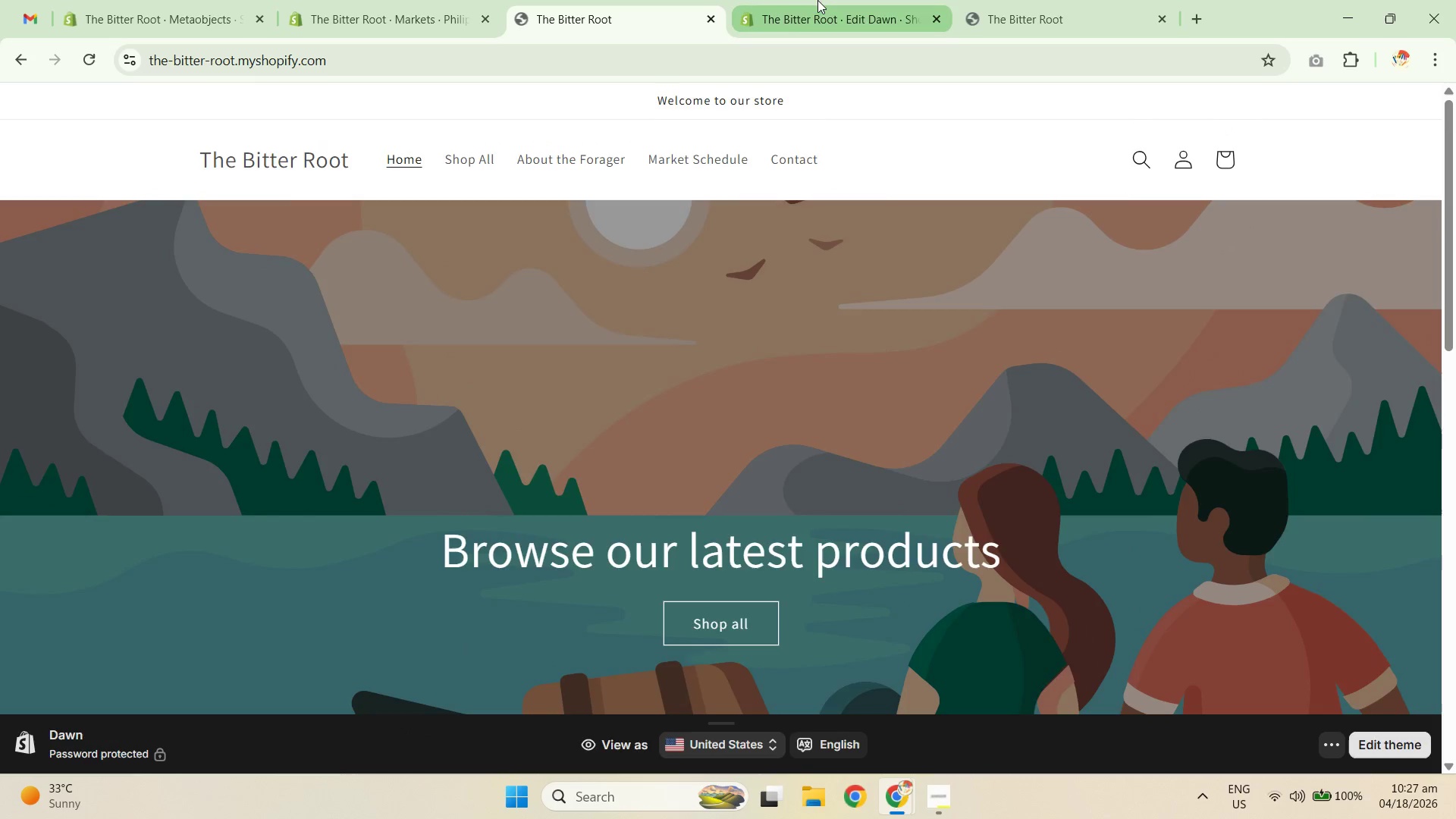 
left_click([817, 0])
 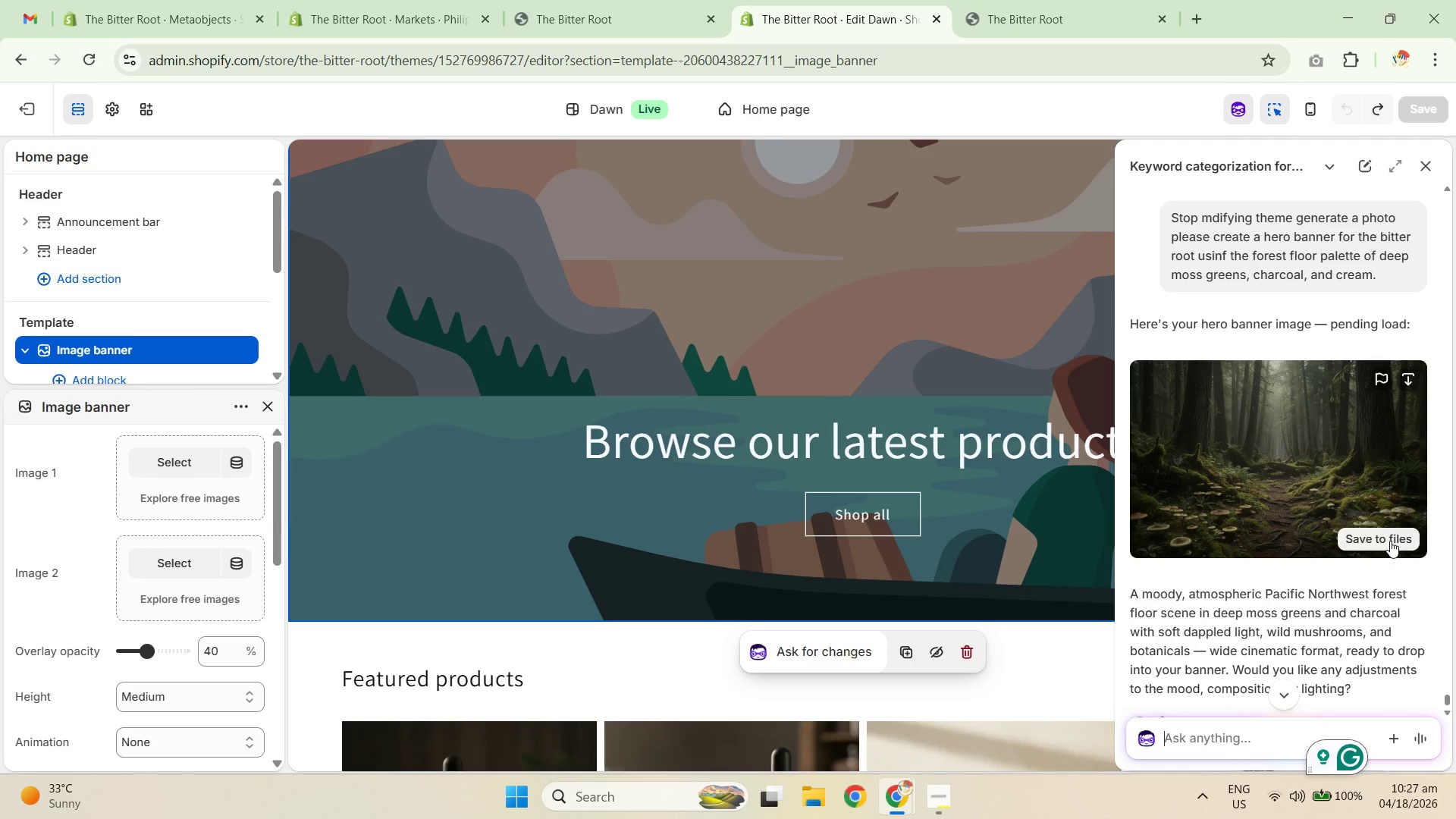 
left_click([1389, 534])
 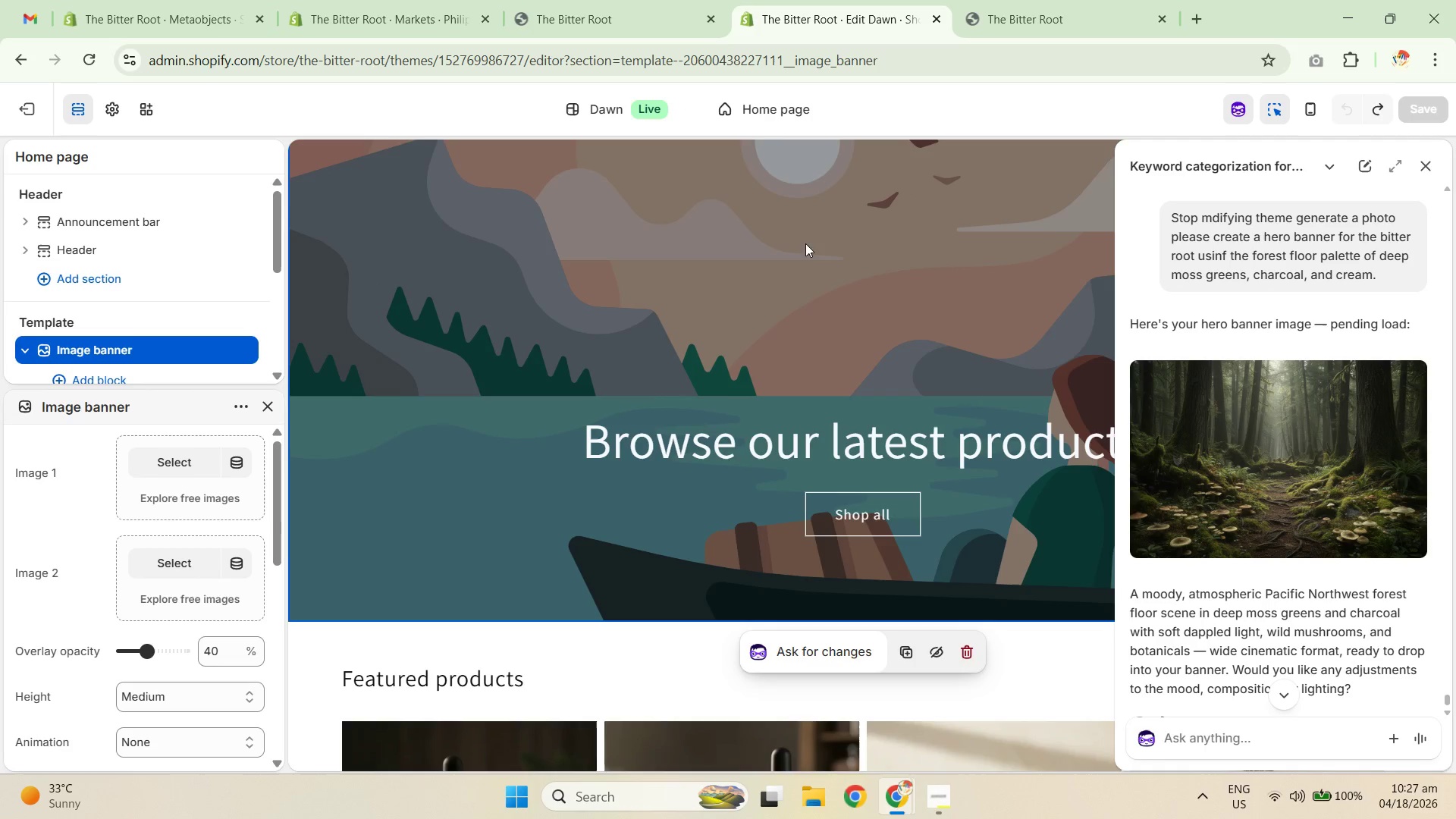 
left_click([165, 468])
 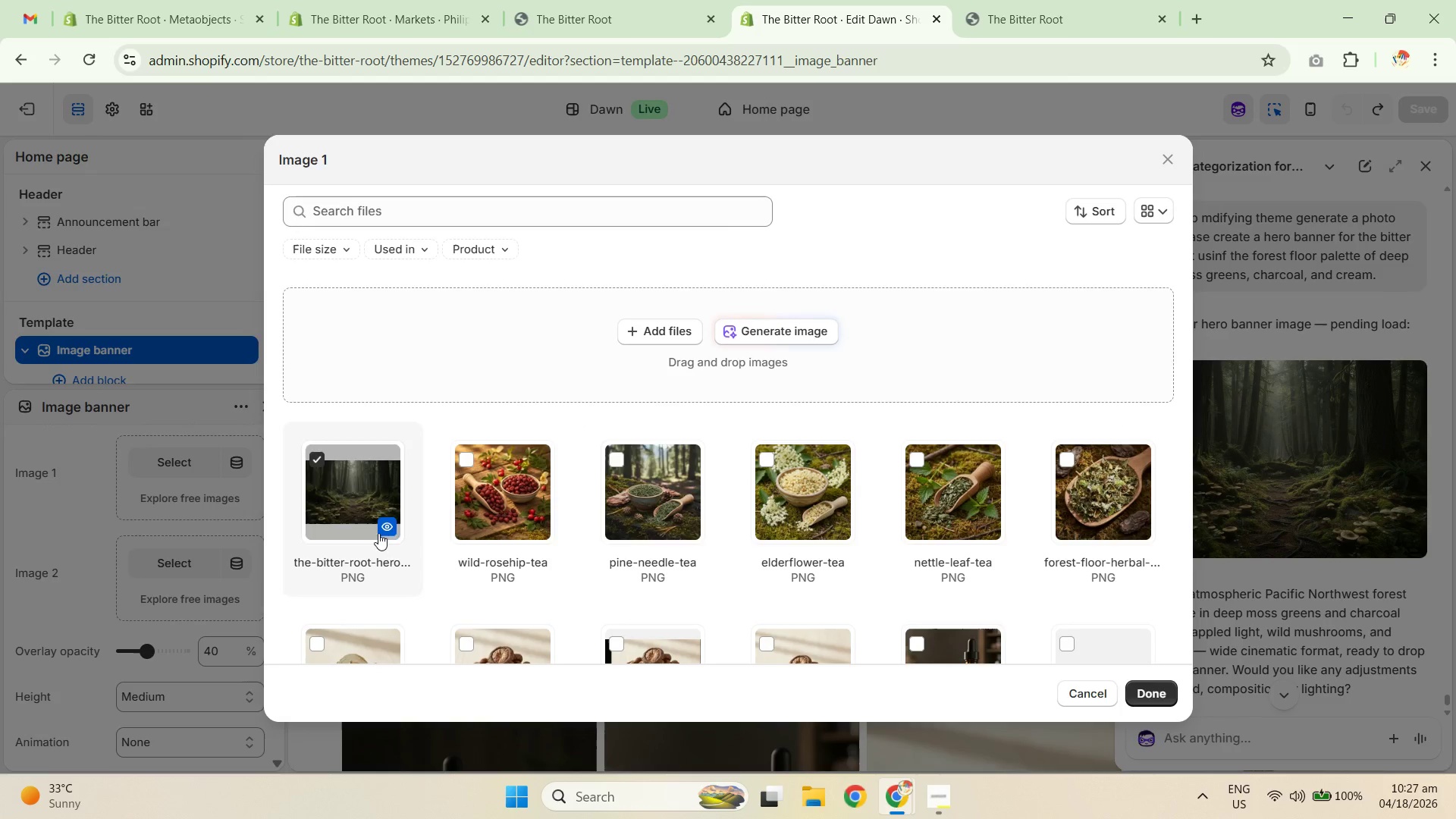 
left_click([1156, 699])
 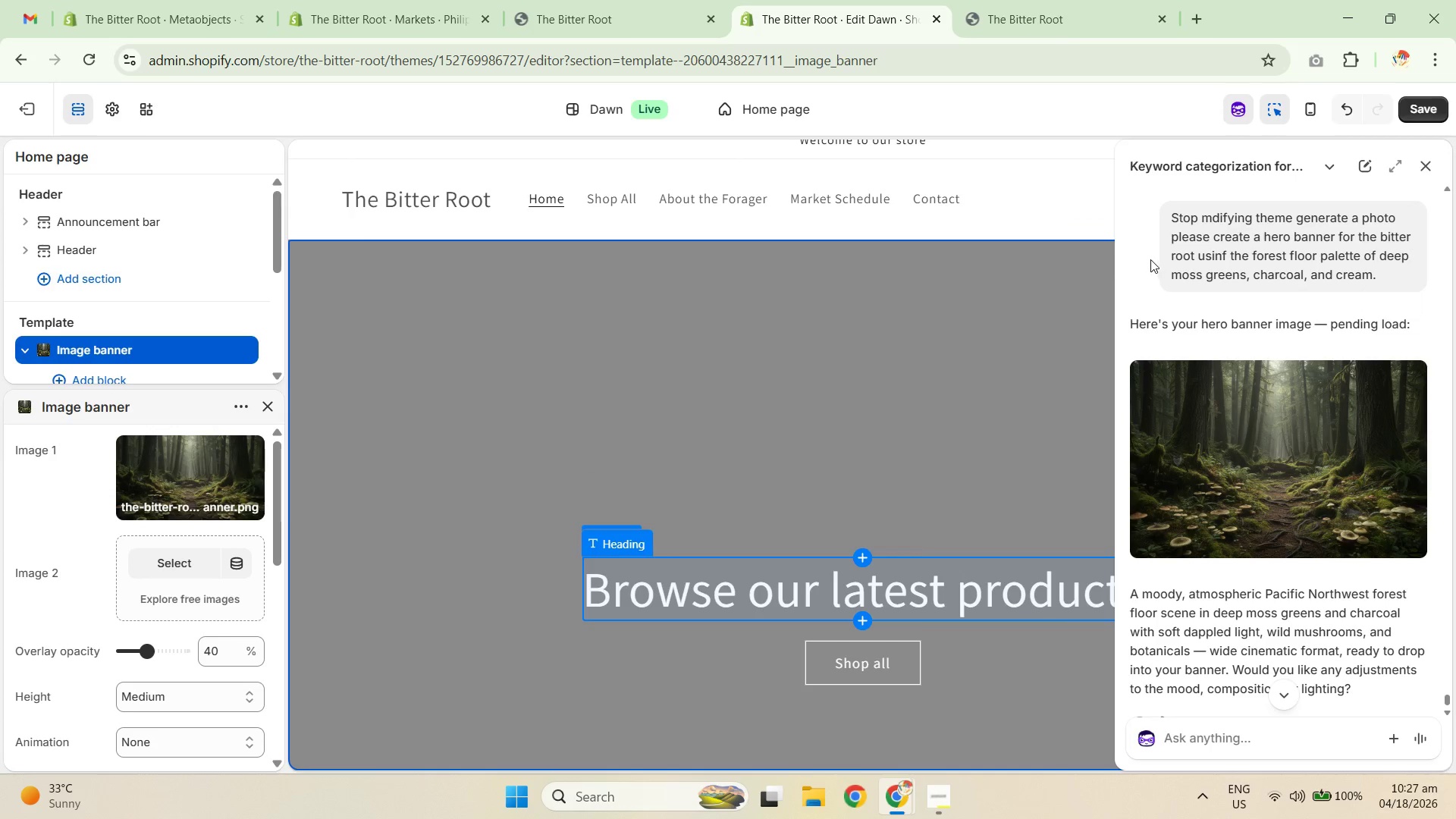 
scroll: coordinate [969, 392], scroll_direction: down, amount: 1.0
 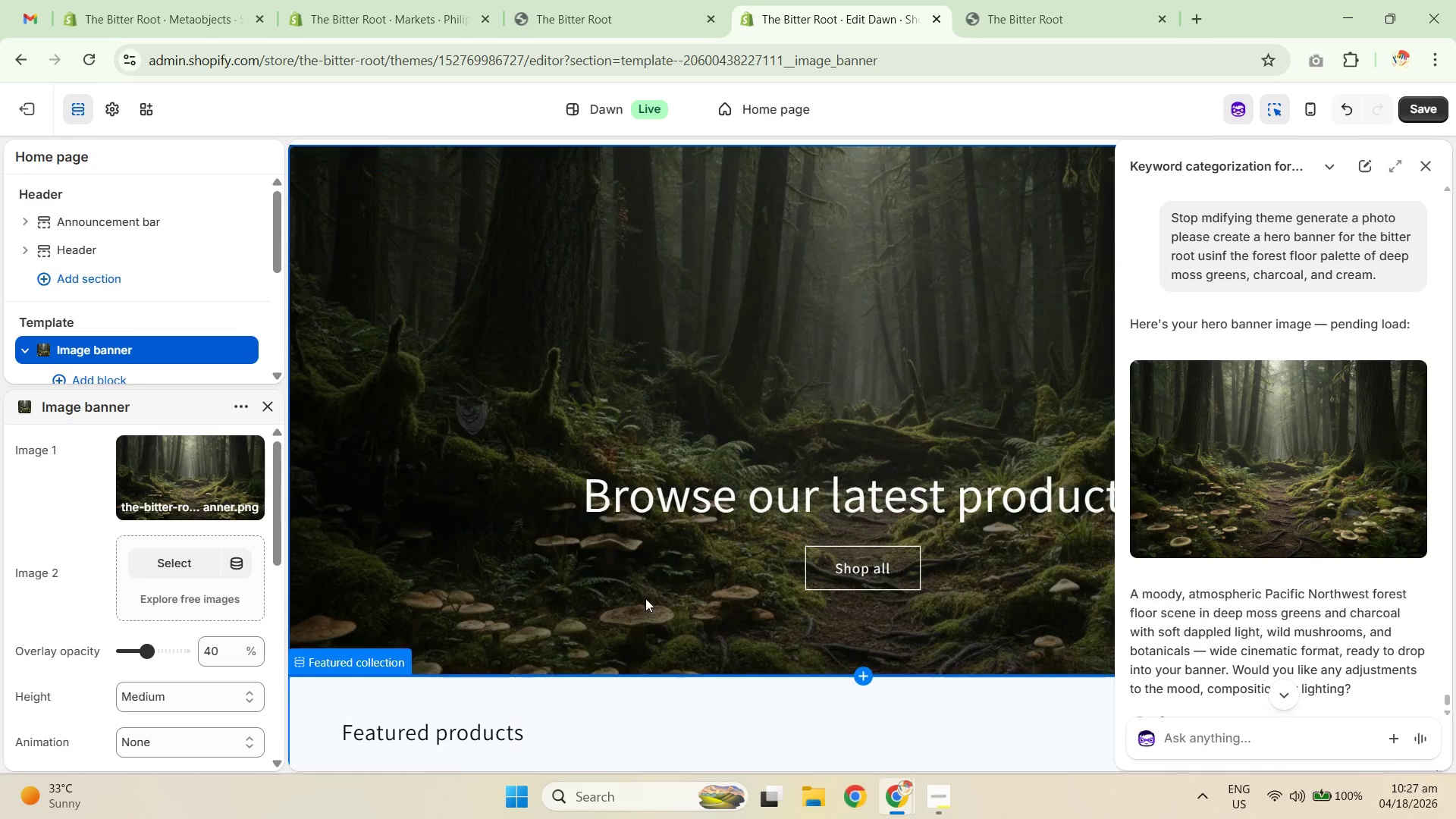 
left_click([171, 470])
 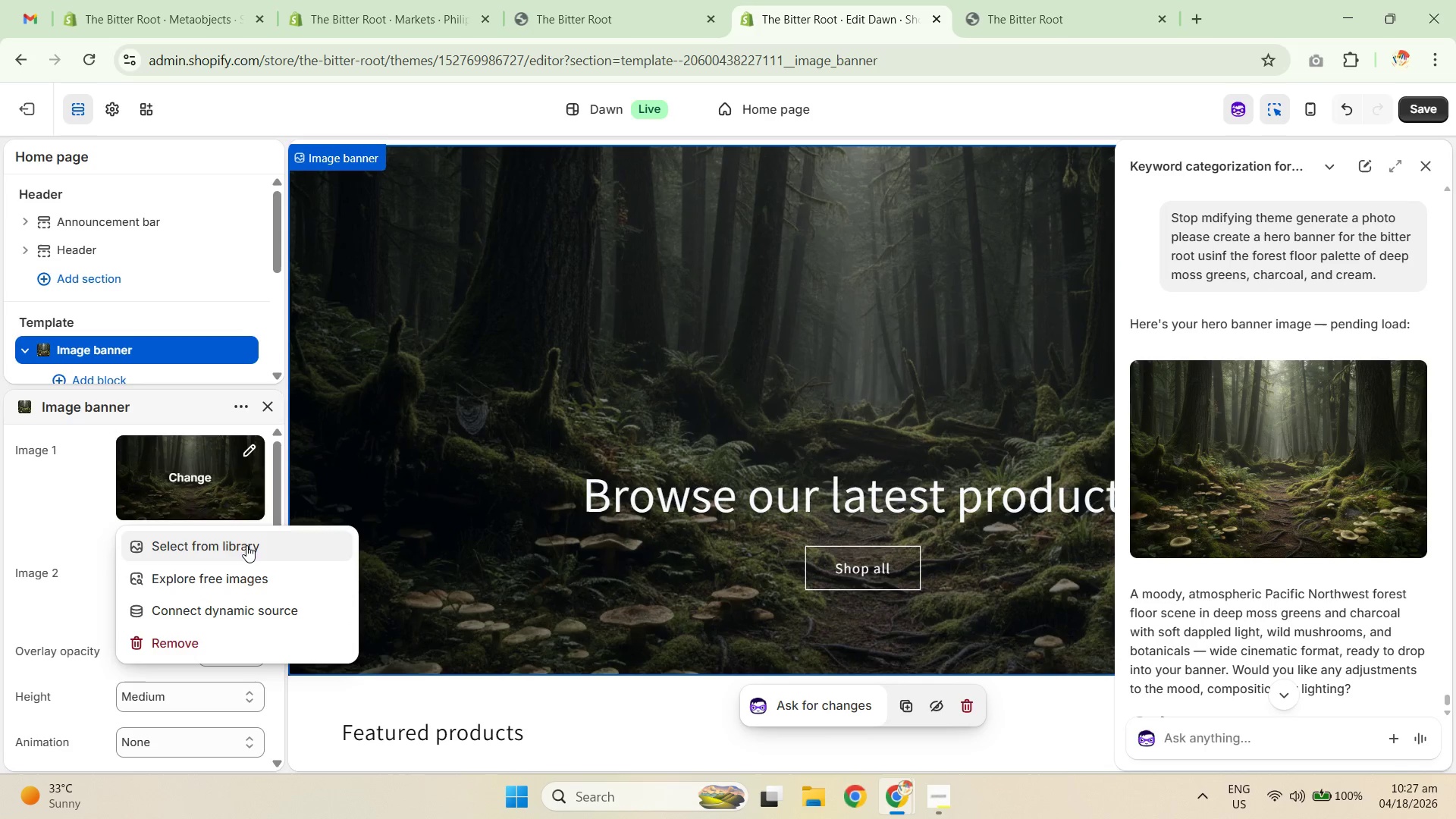 
left_click([253, 454])
 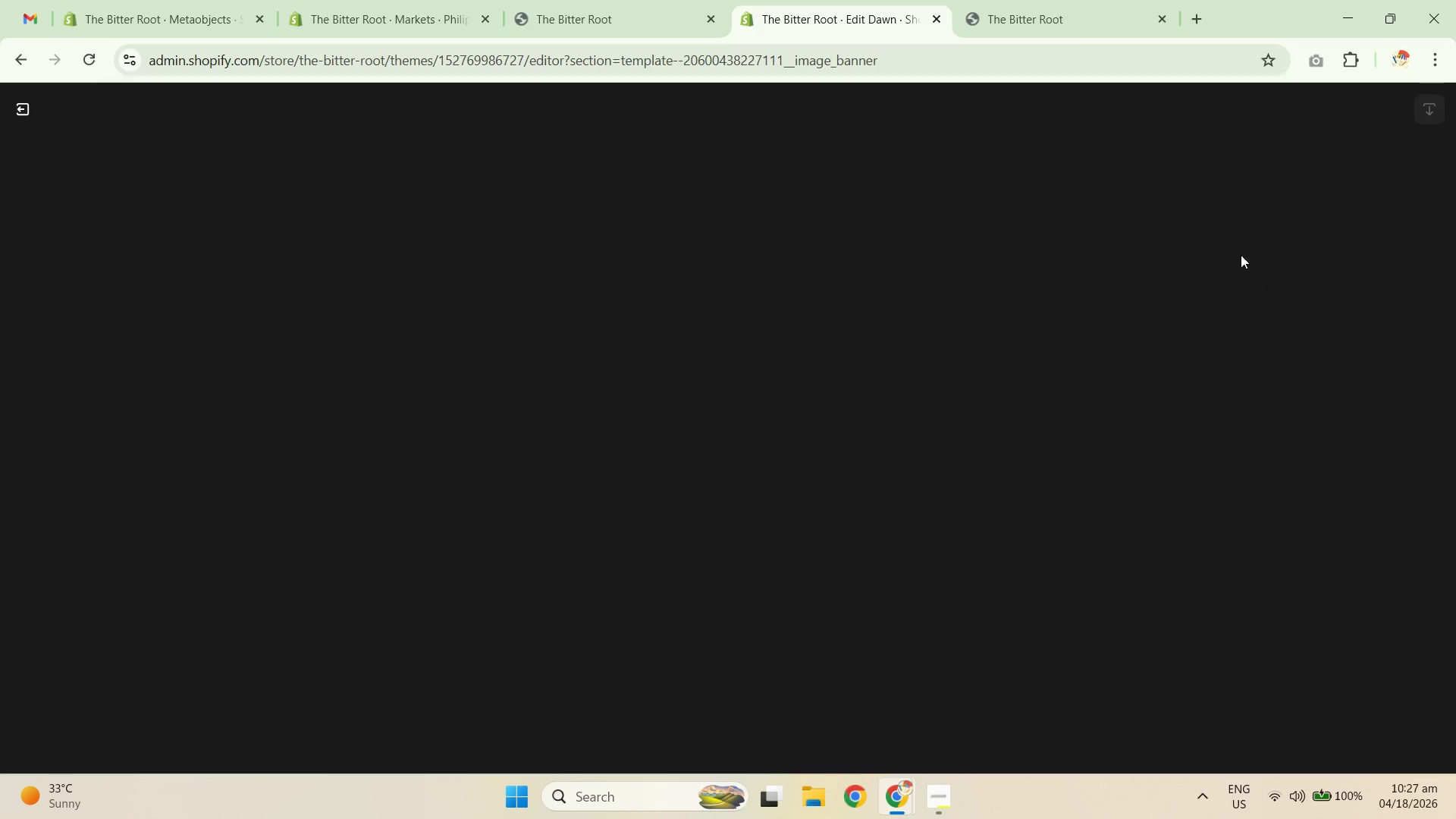 
wait(5.91)
 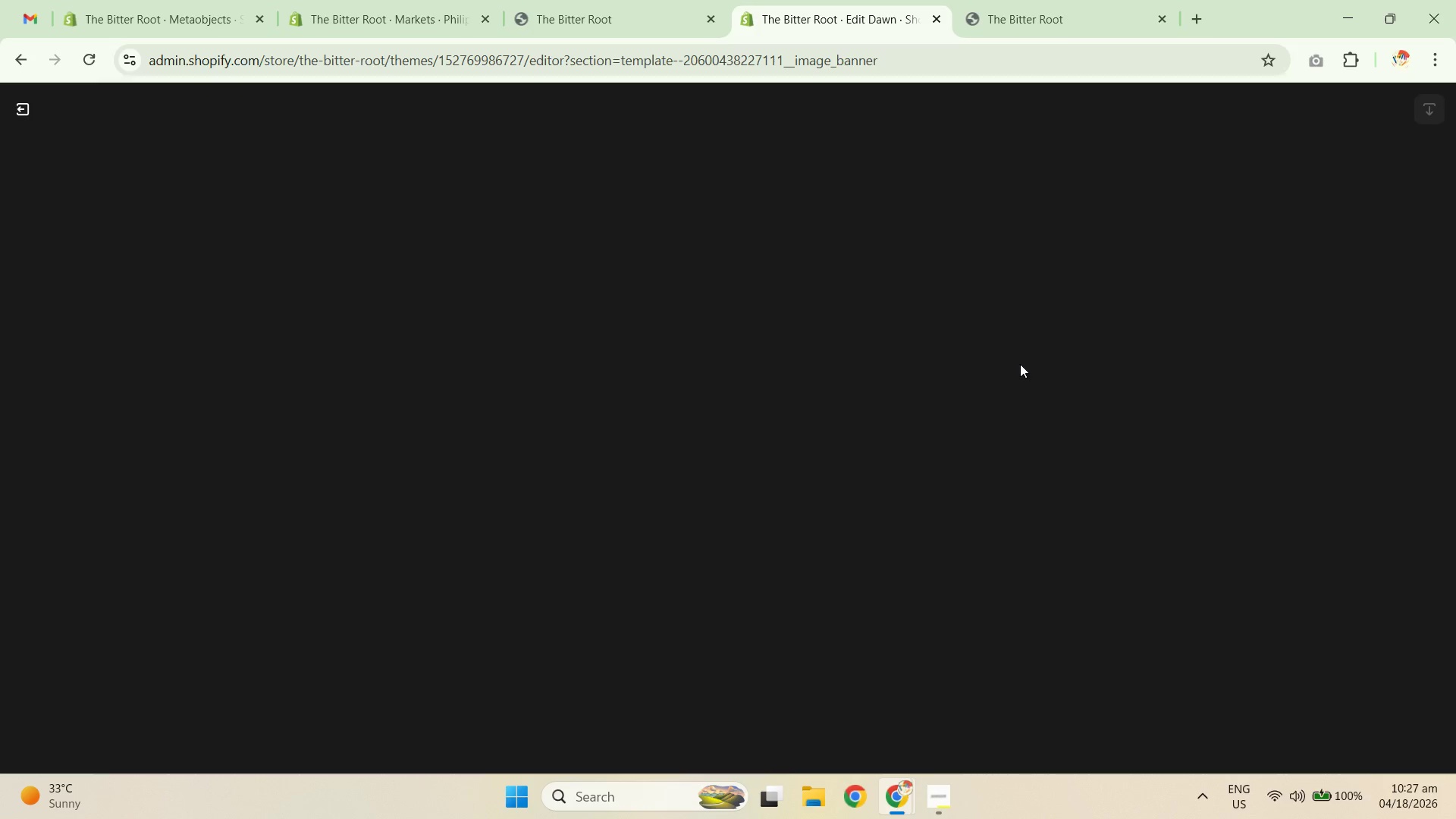 
left_click_drag(start_coordinate=[1320, 327], to_coordinate=[1114, 326])
 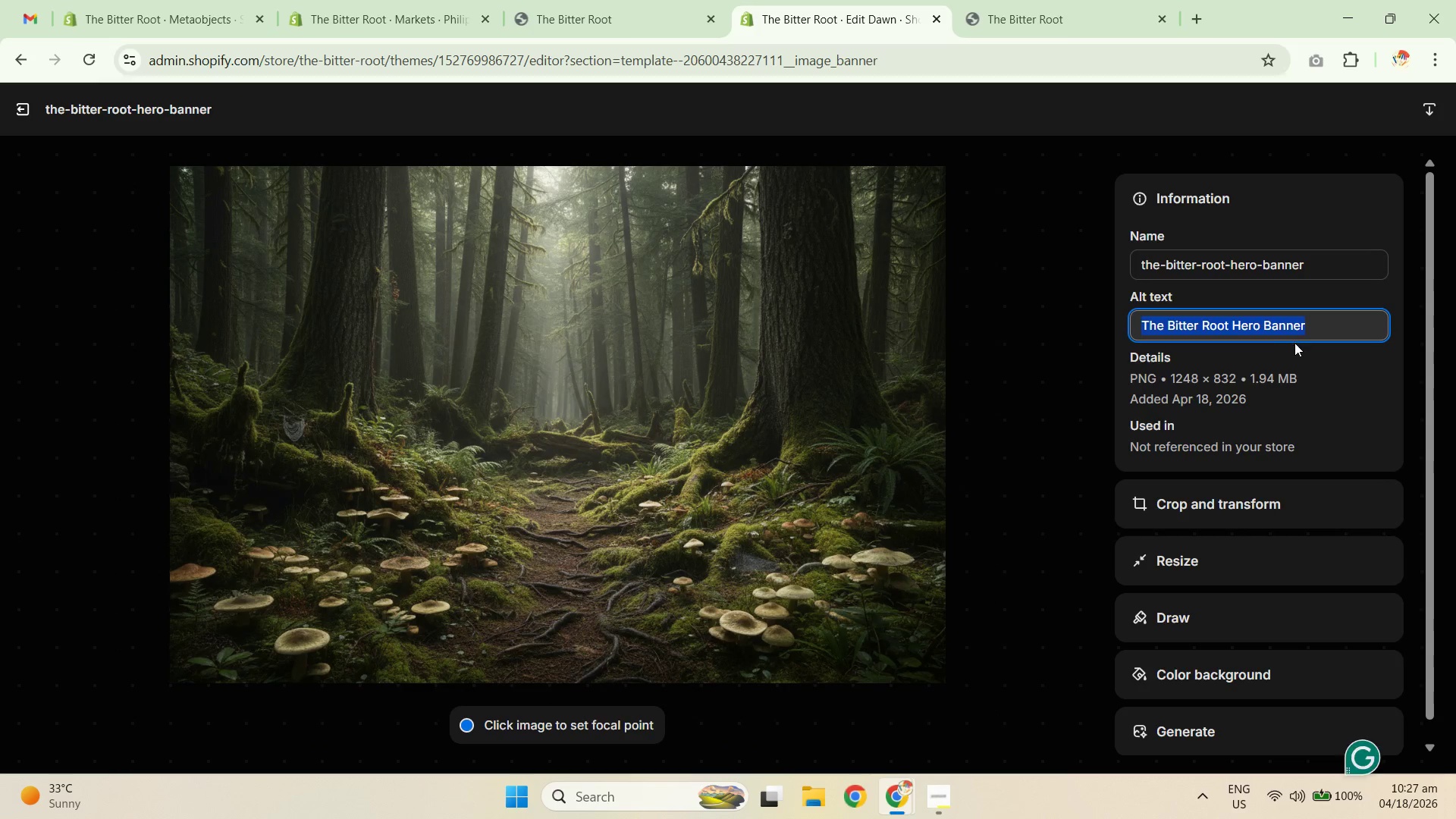 
key(Backspace)
 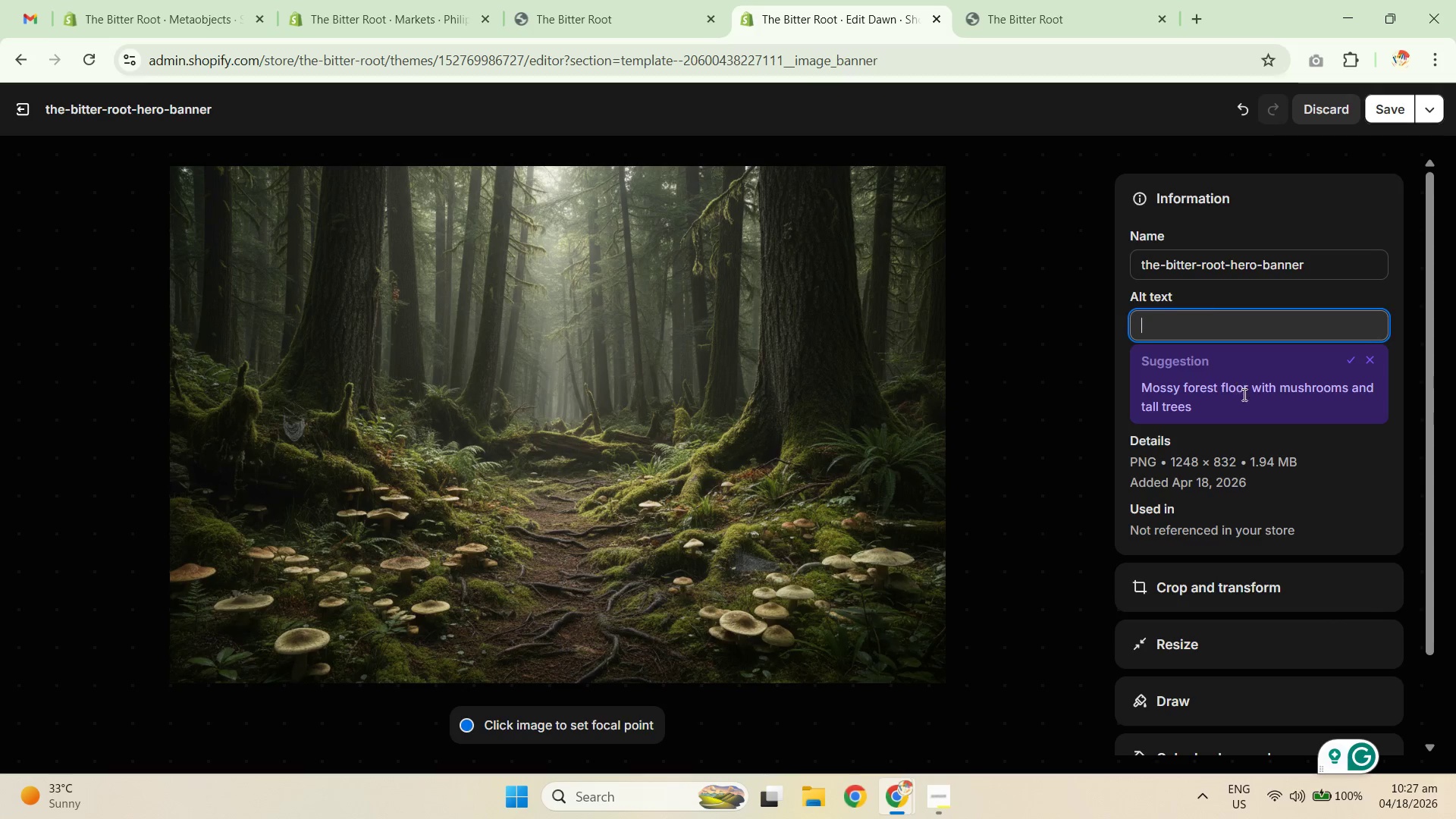 
left_click([1234, 391])
 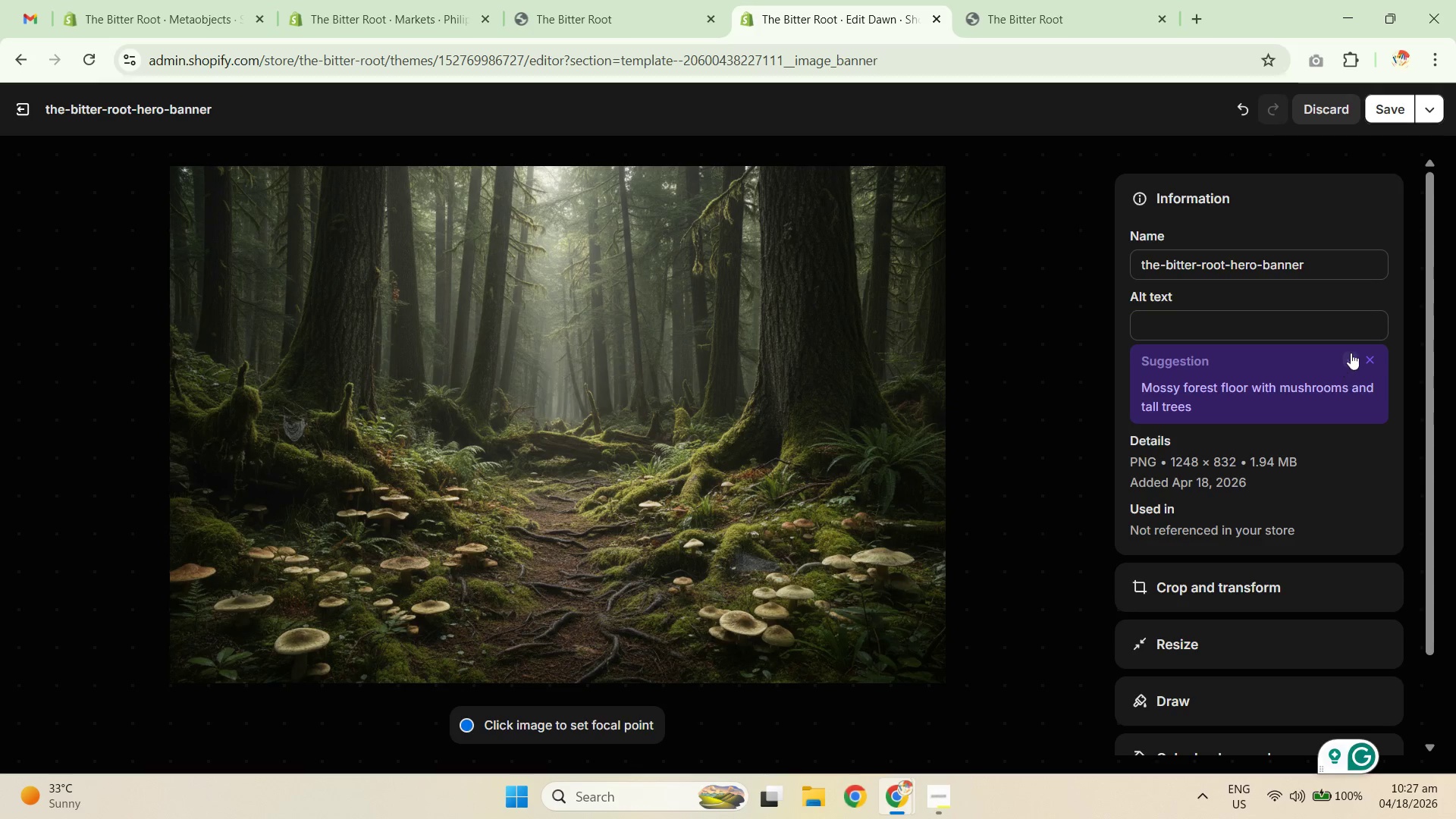 
left_click([1349, 352])
 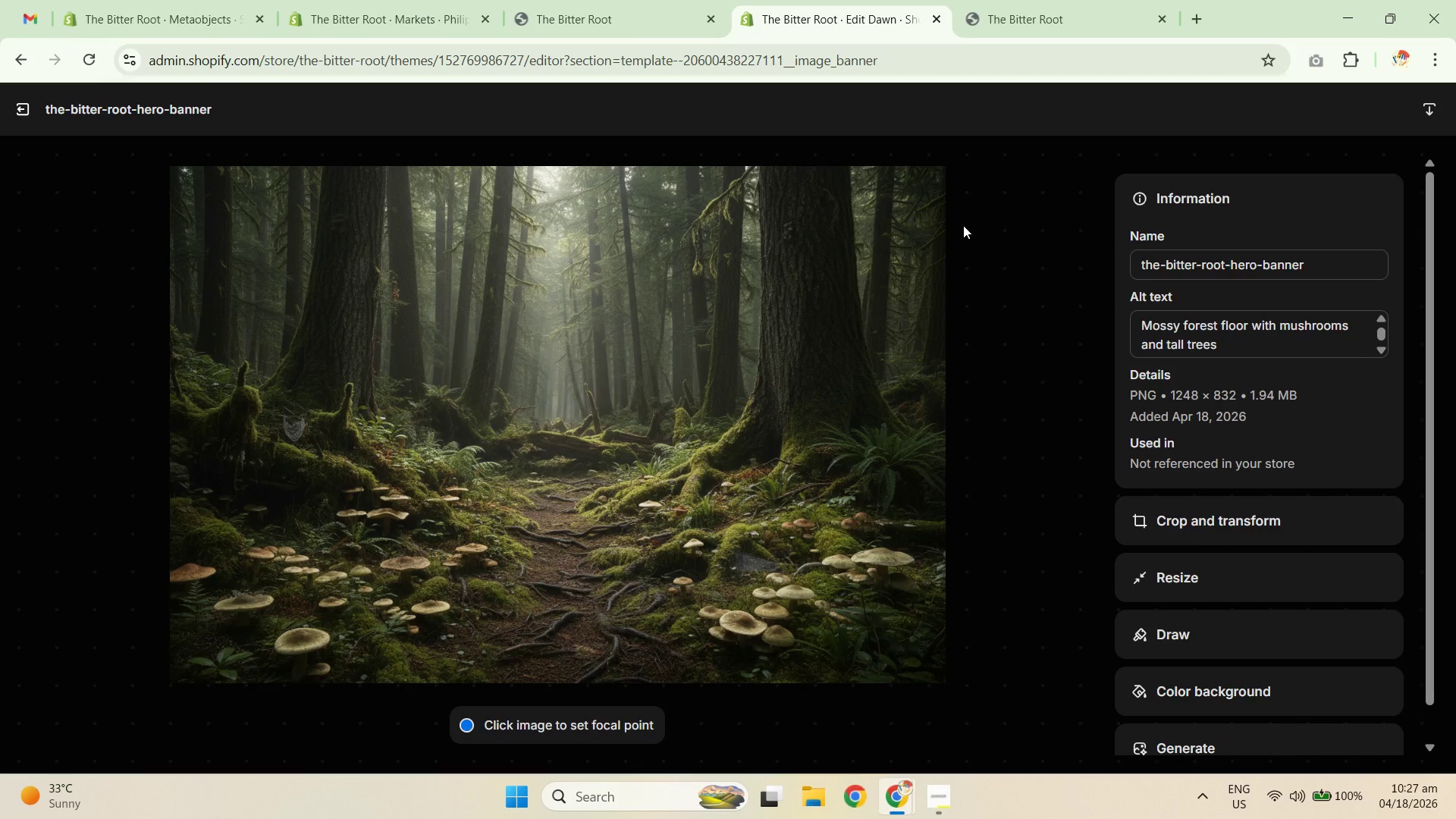 
left_click([19, 111])
 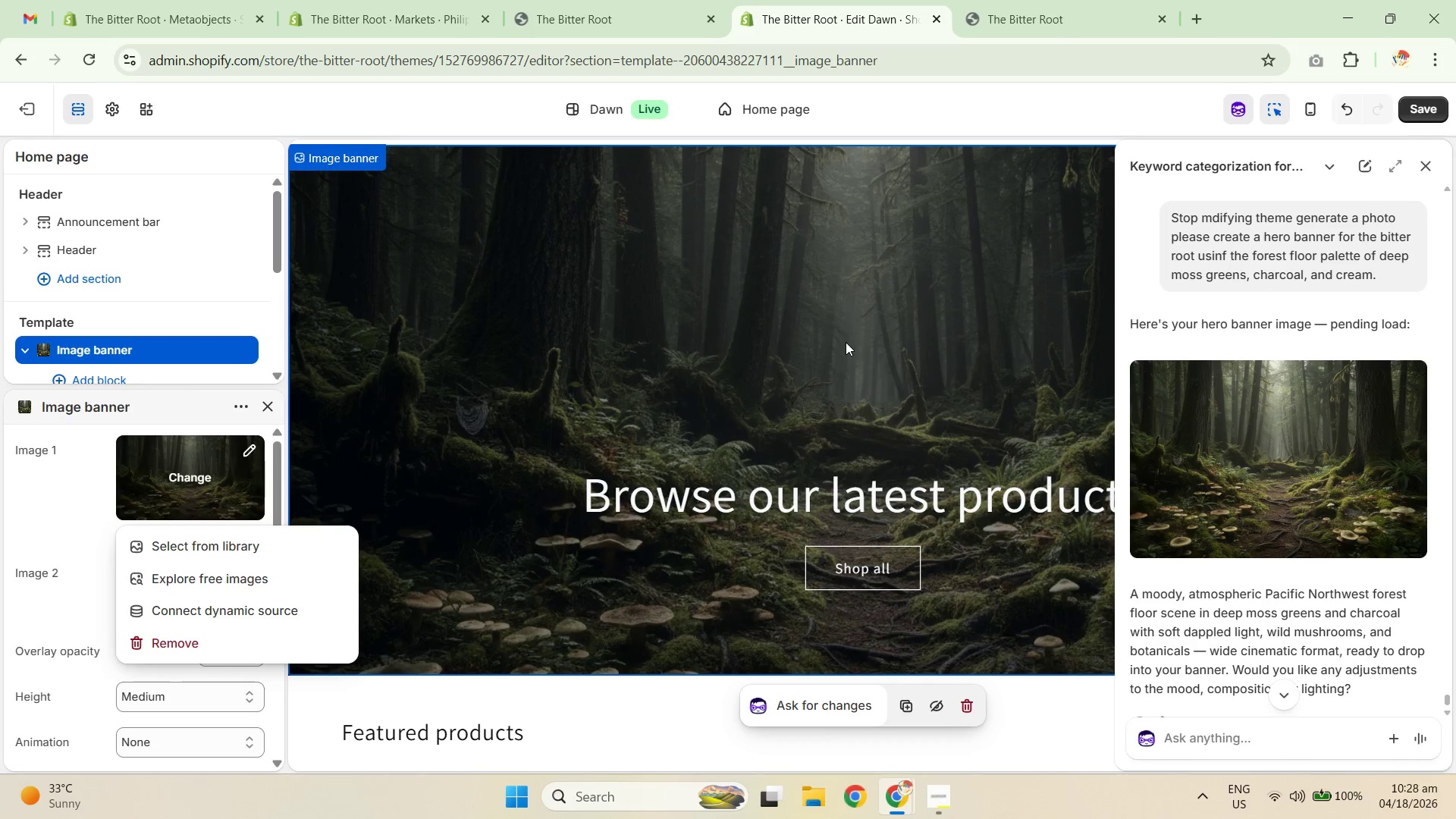 
scroll: coordinate [861, 384], scroll_direction: down, amount: 3.0
 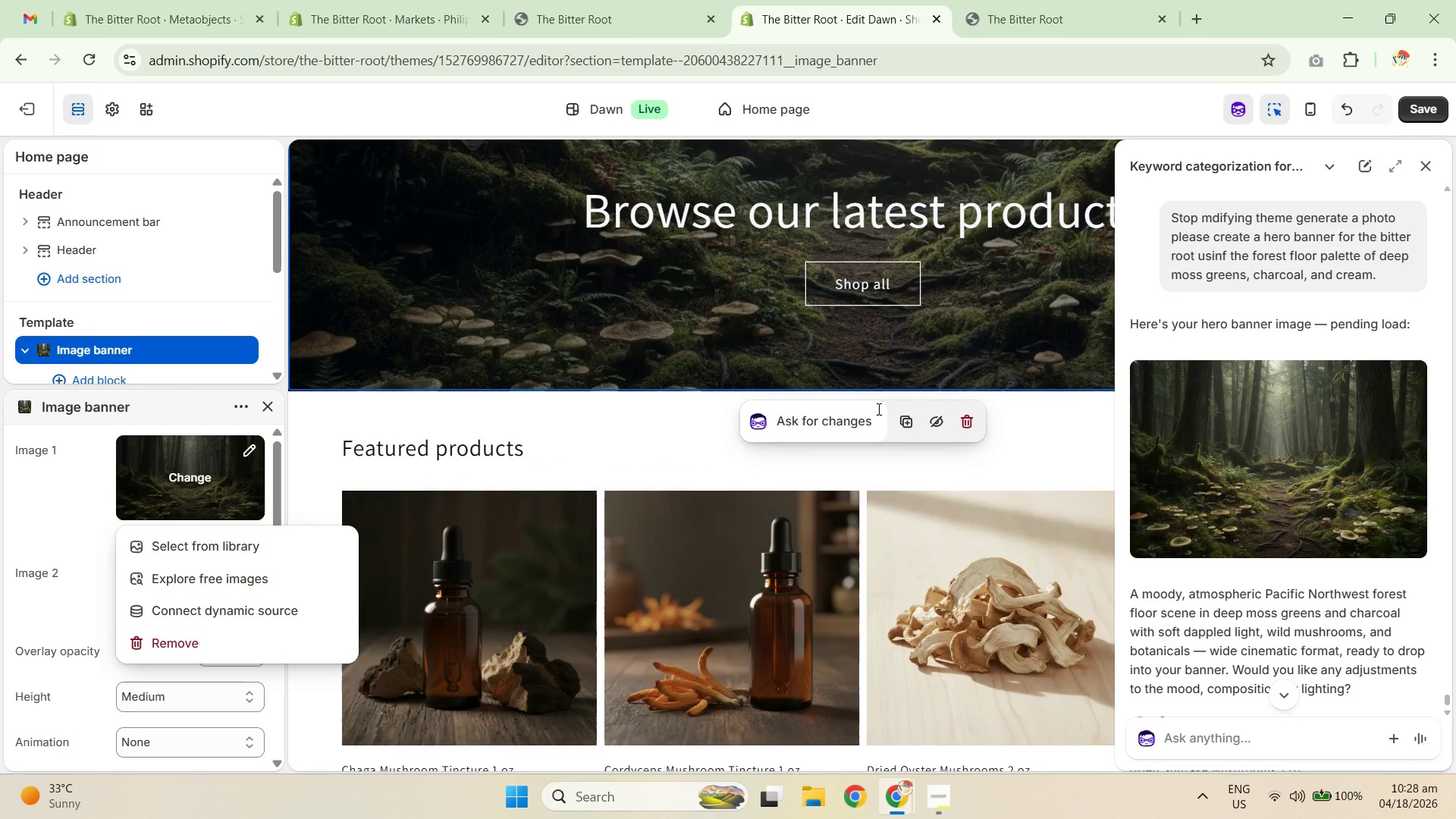 
scroll: coordinate [992, 284], scroll_direction: up, amount: 15.0
 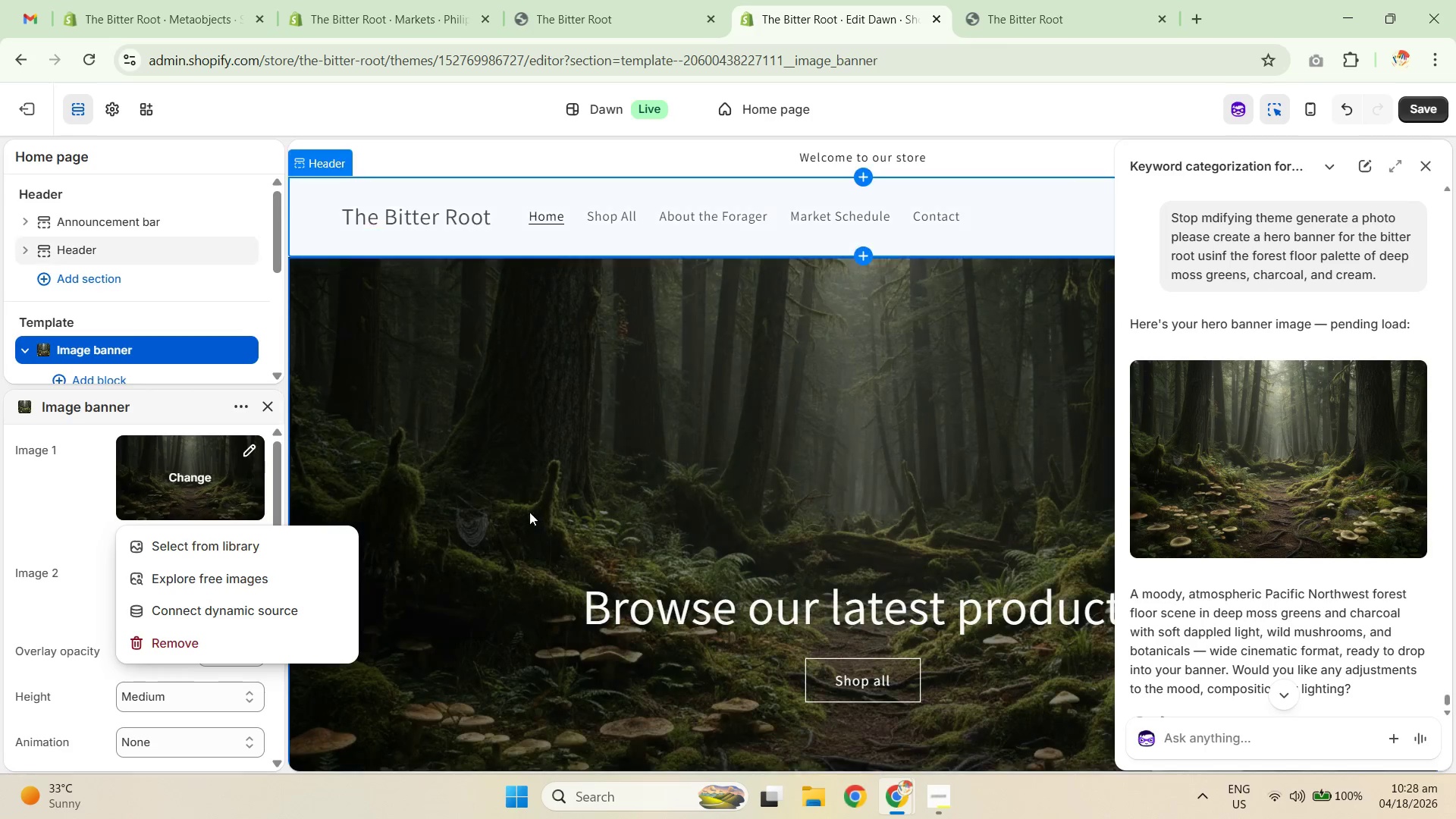 
left_click([25, 524])
 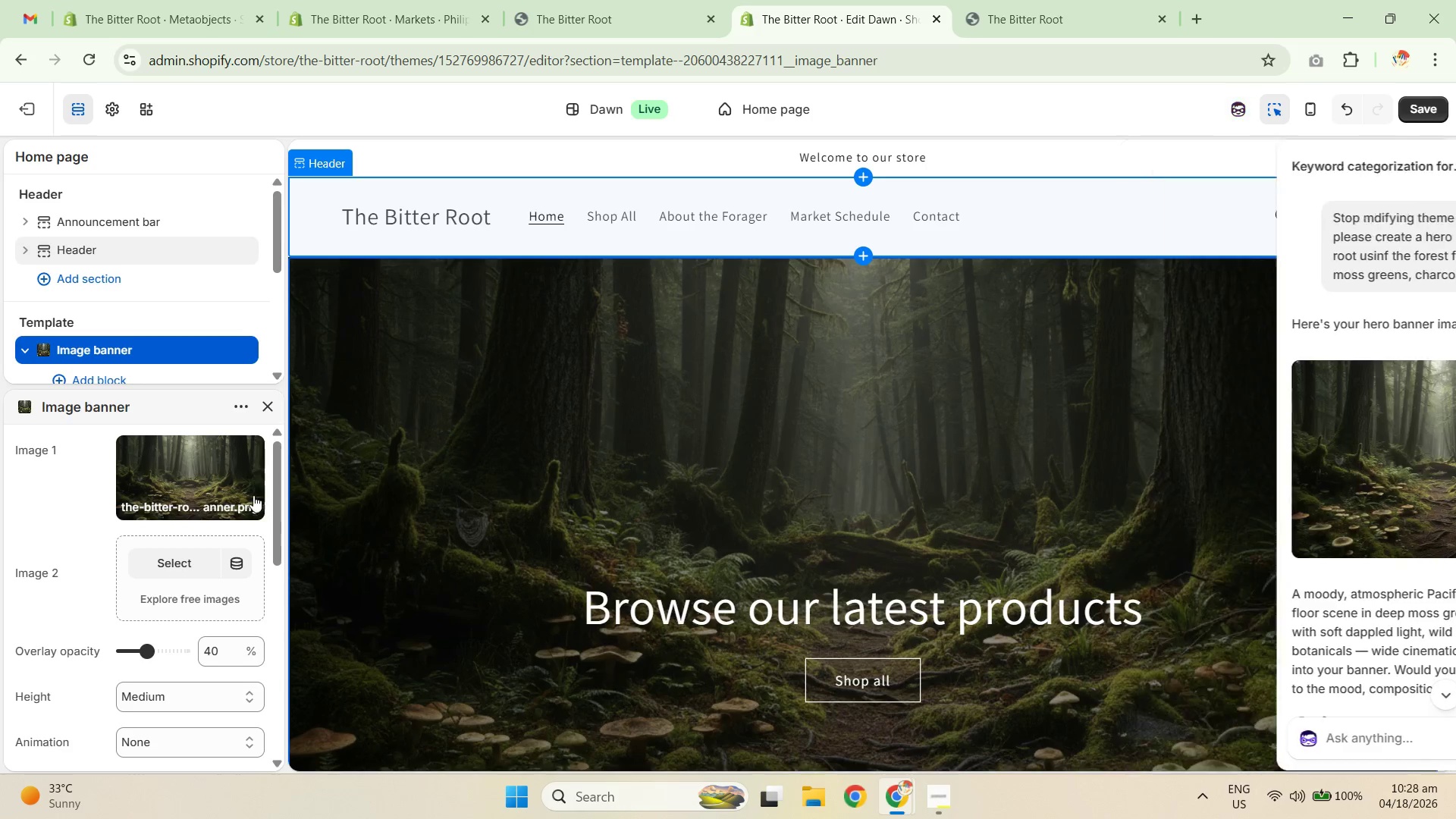 
scroll: coordinate [204, 607], scroll_direction: down, amount: 6.0
 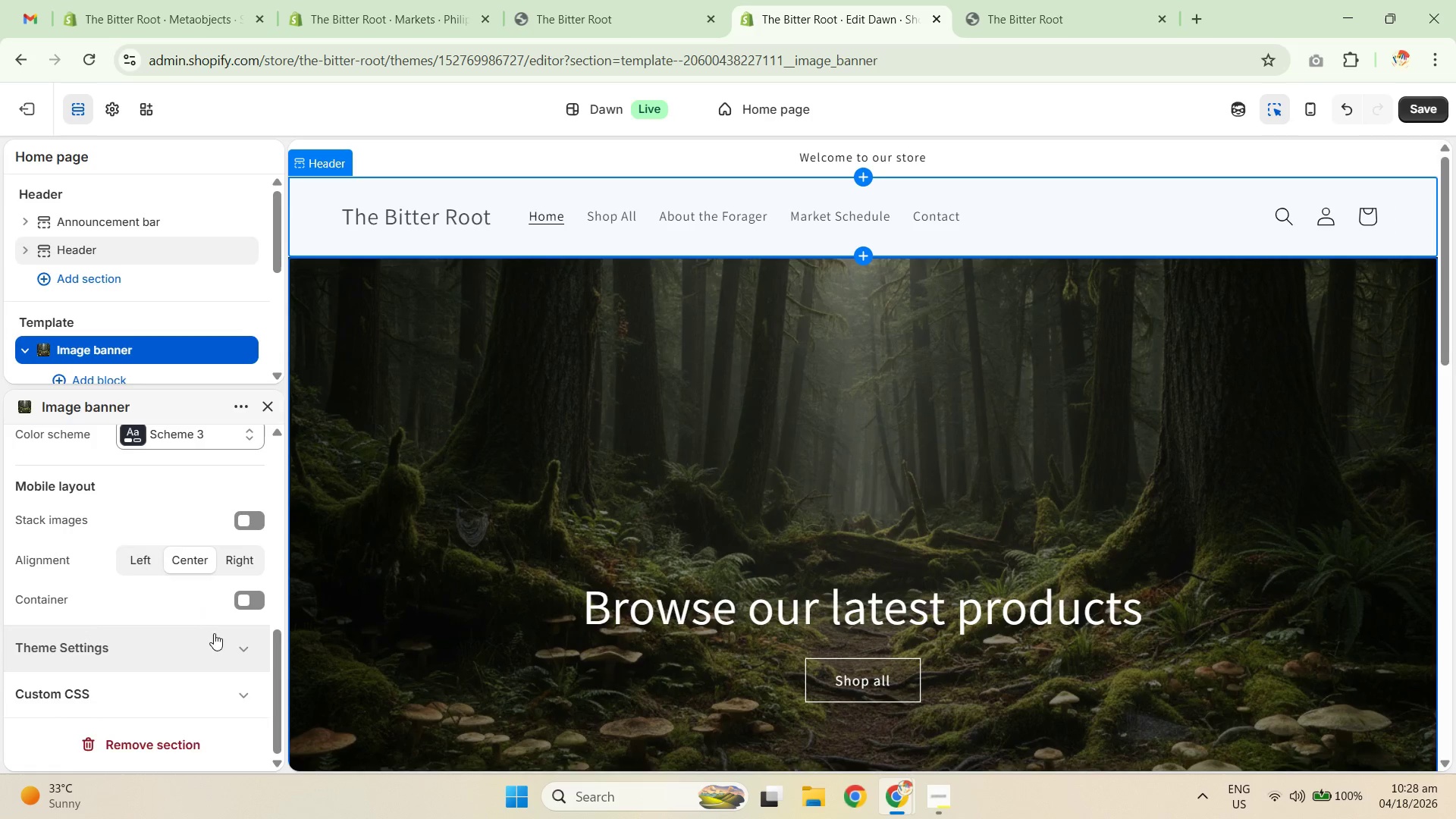 
scroll: coordinate [222, 591], scroll_direction: up, amount: 6.0
 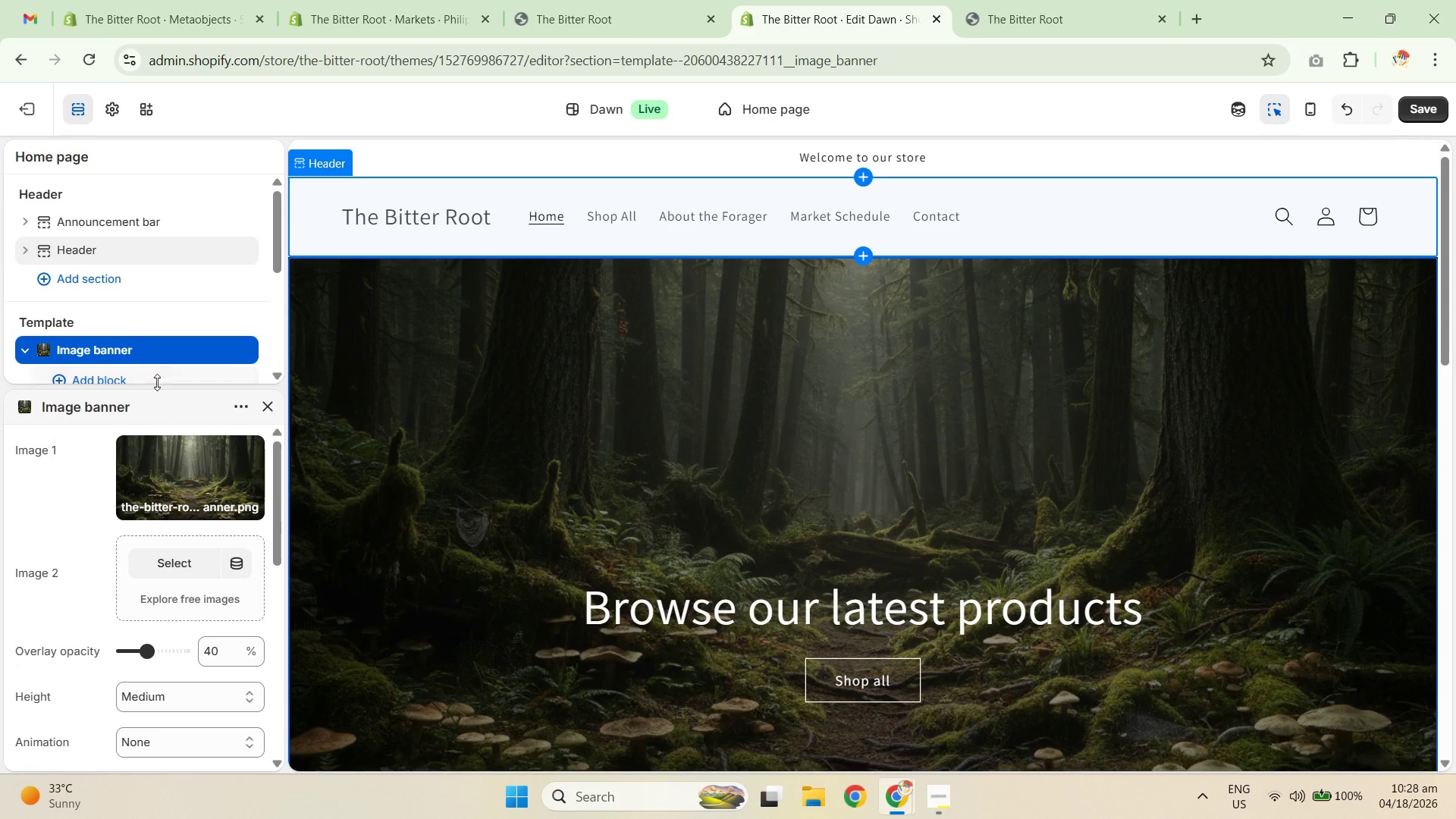 
left_click_drag(start_coordinate=[162, 388], to_coordinate=[156, 325])
 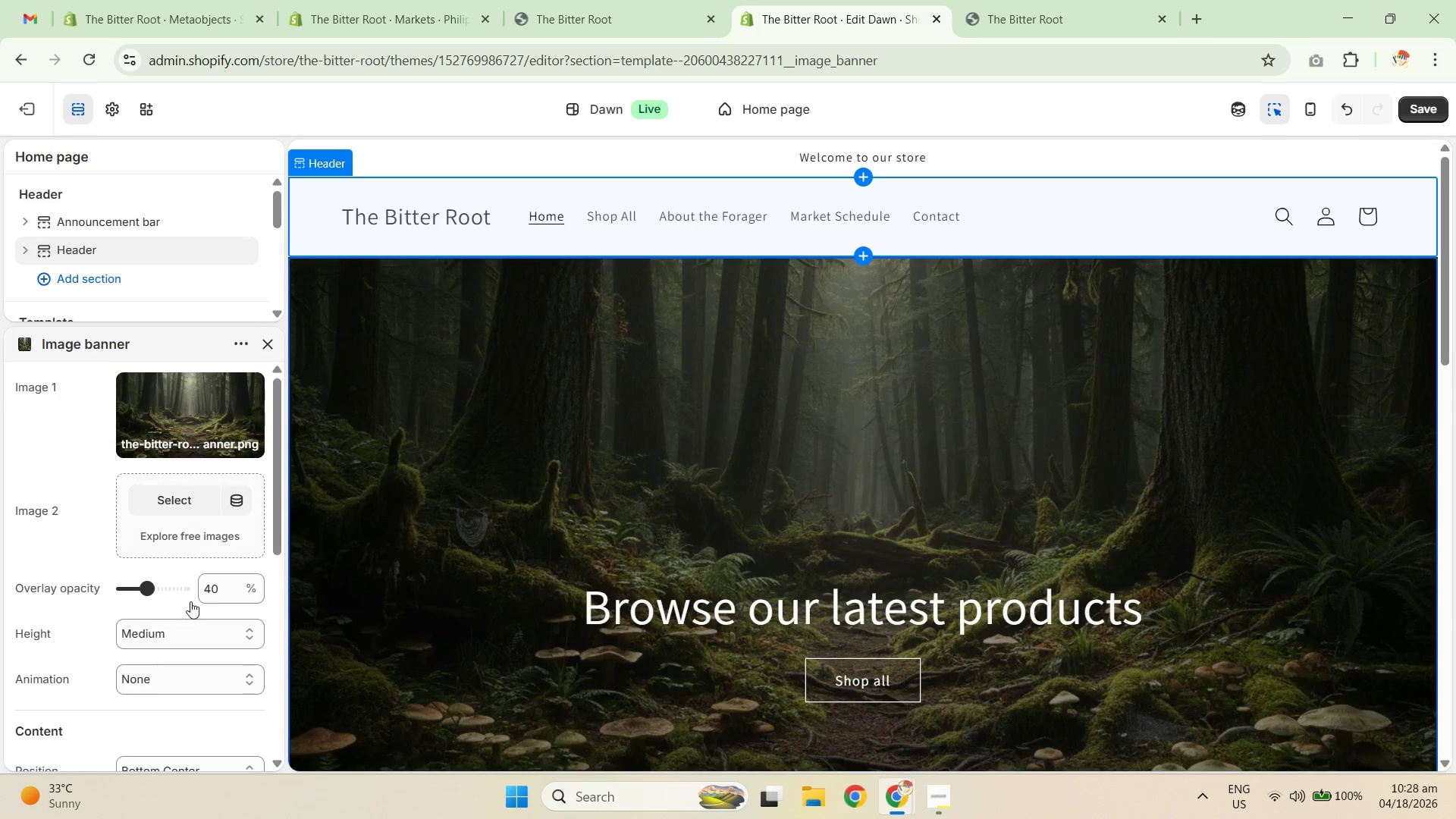 
scroll: coordinate [192, 573], scroll_direction: down, amount: 3.0
 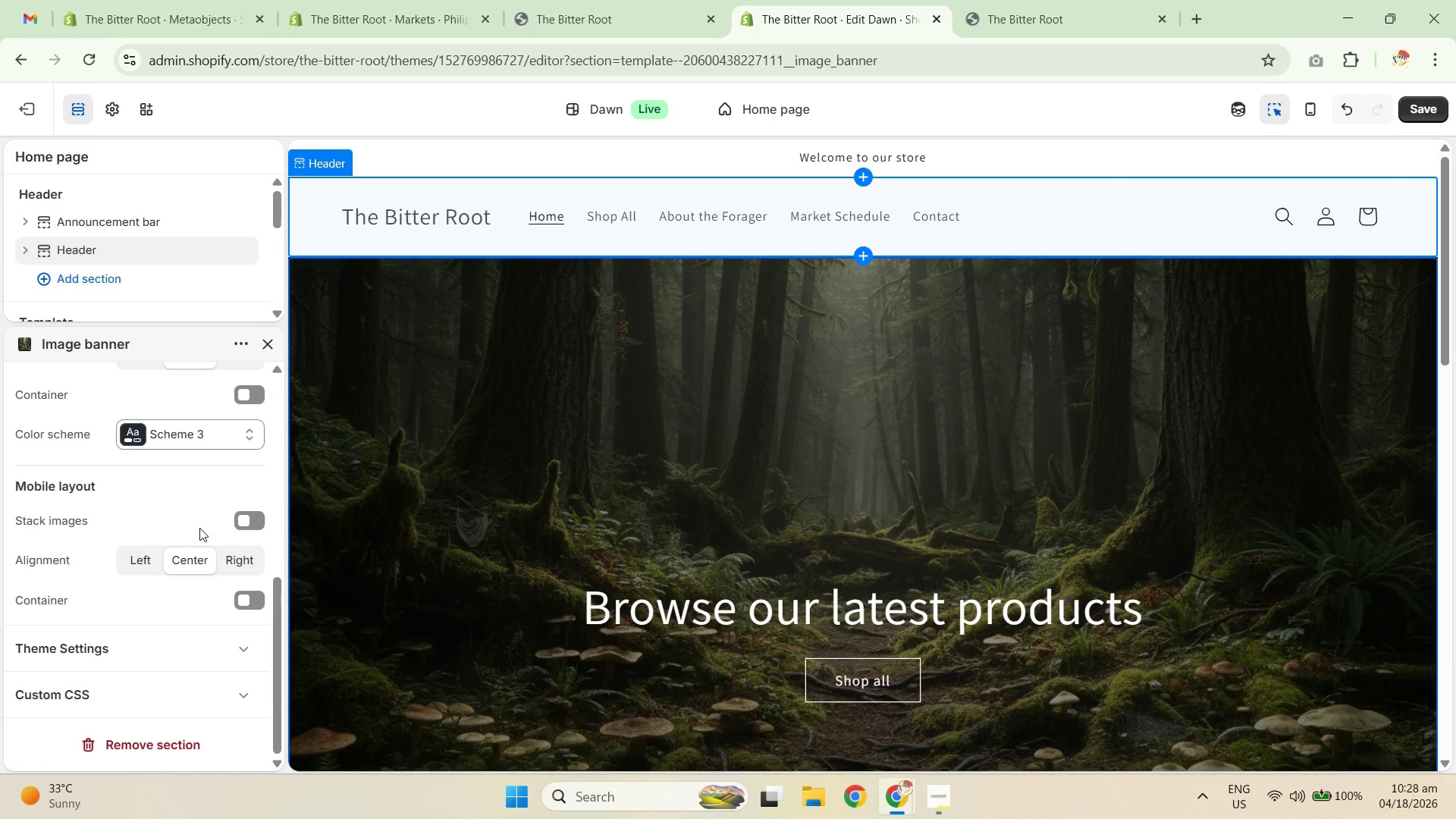 
left_click([174, 431])
 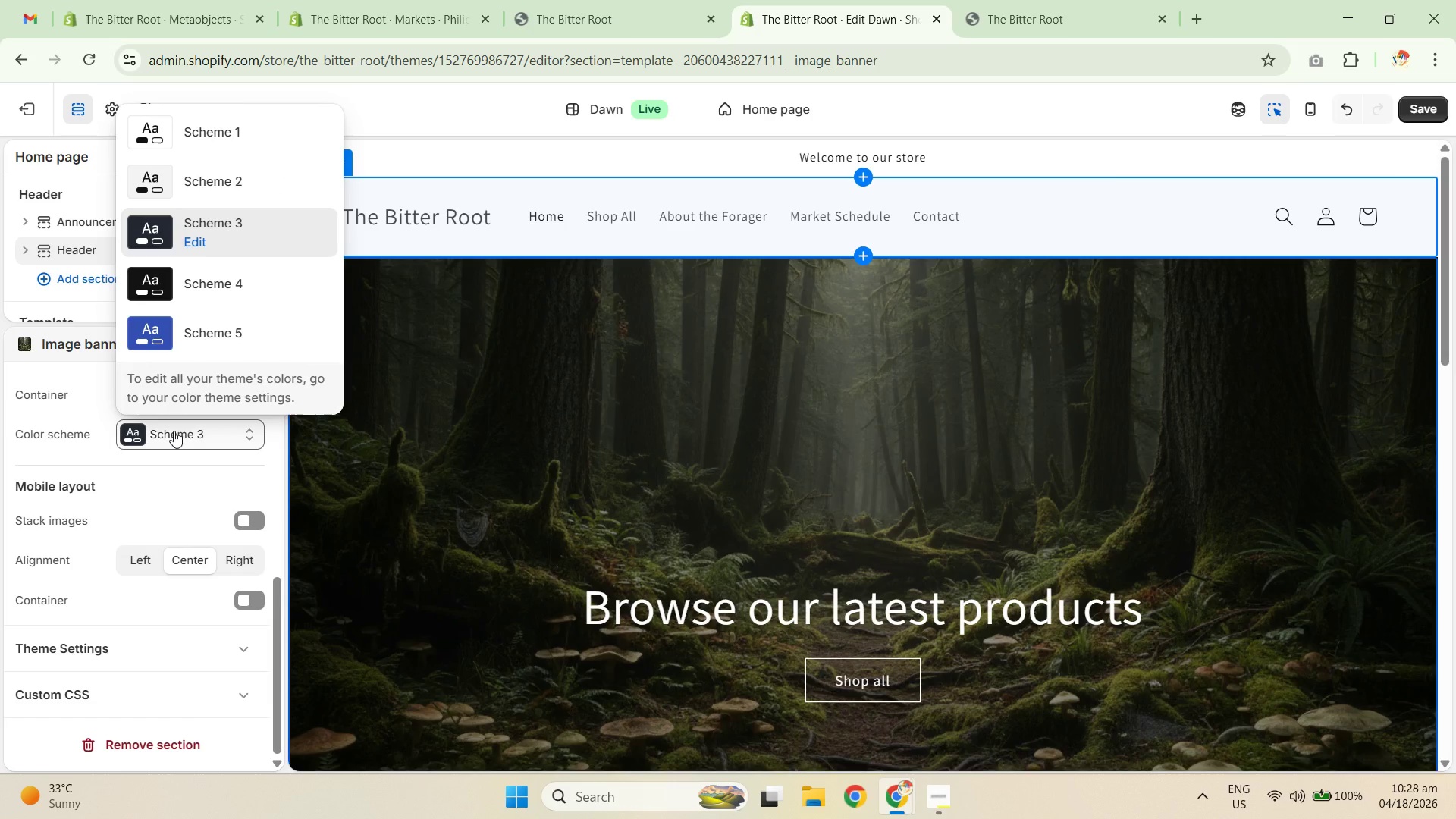 
left_click([174, 431])
 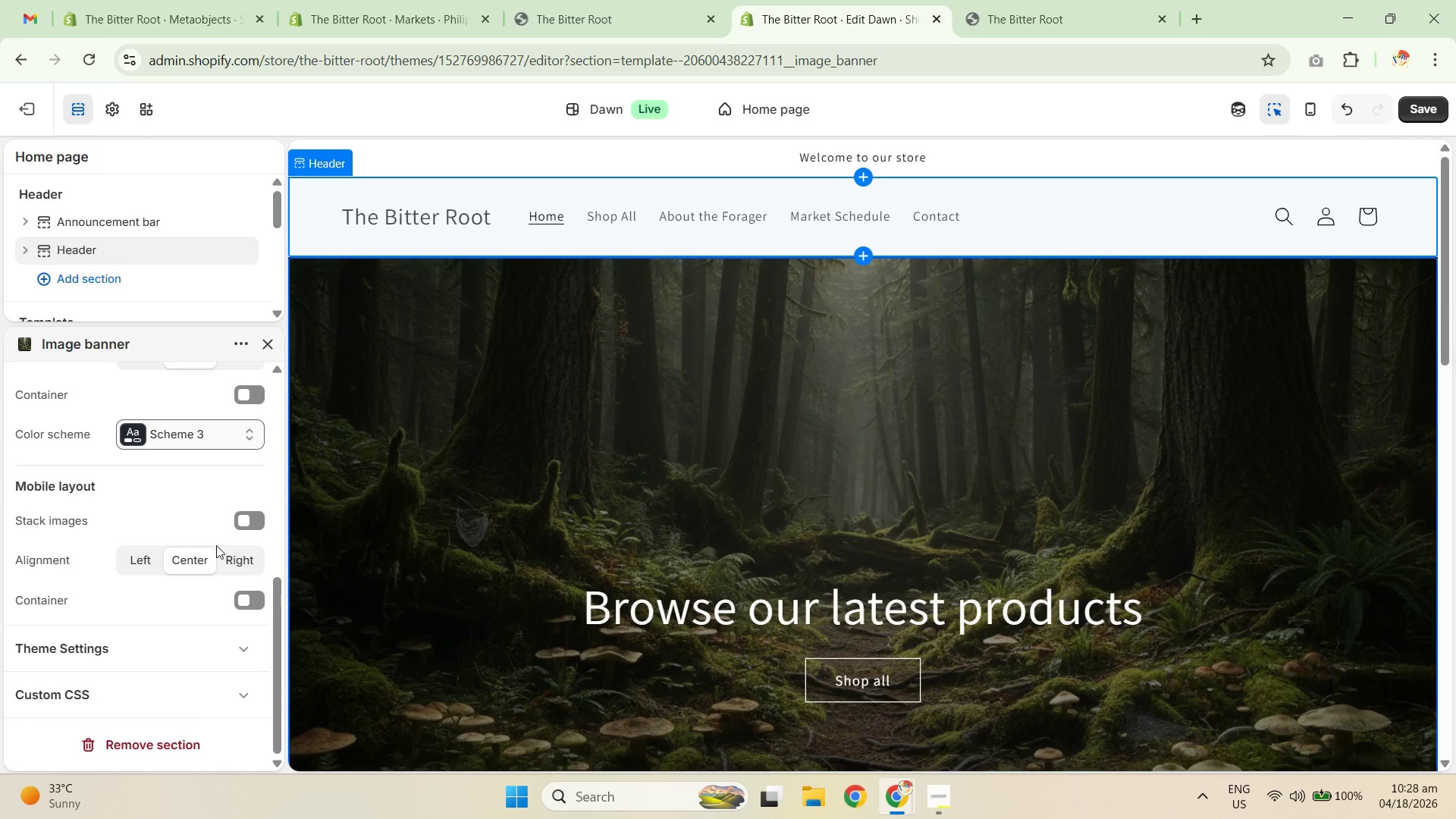 
scroll: coordinate [216, 548], scroll_direction: down, amount: 2.0
 